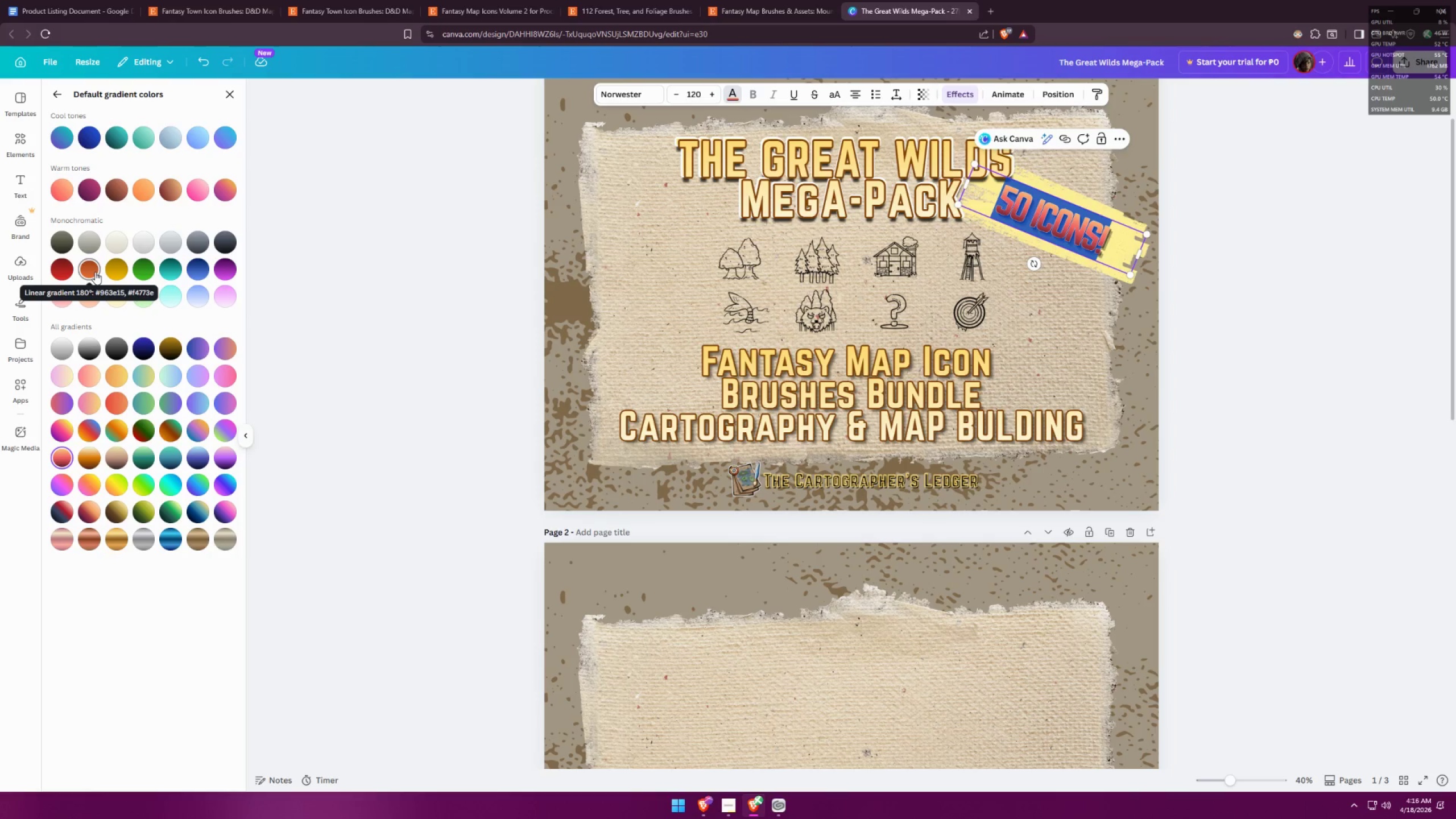 
left_click([57, 514])
 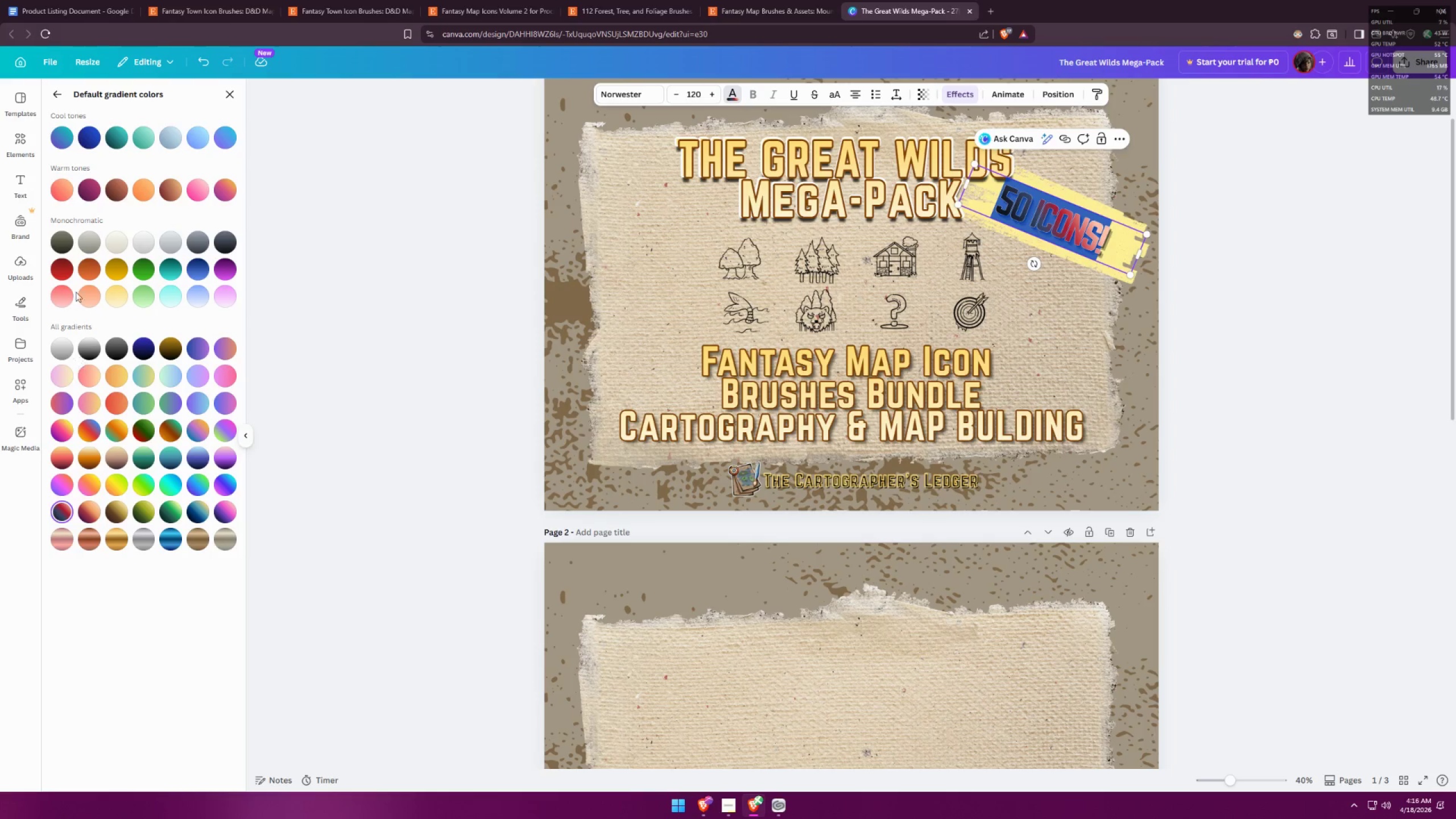 
left_click([66, 267])
 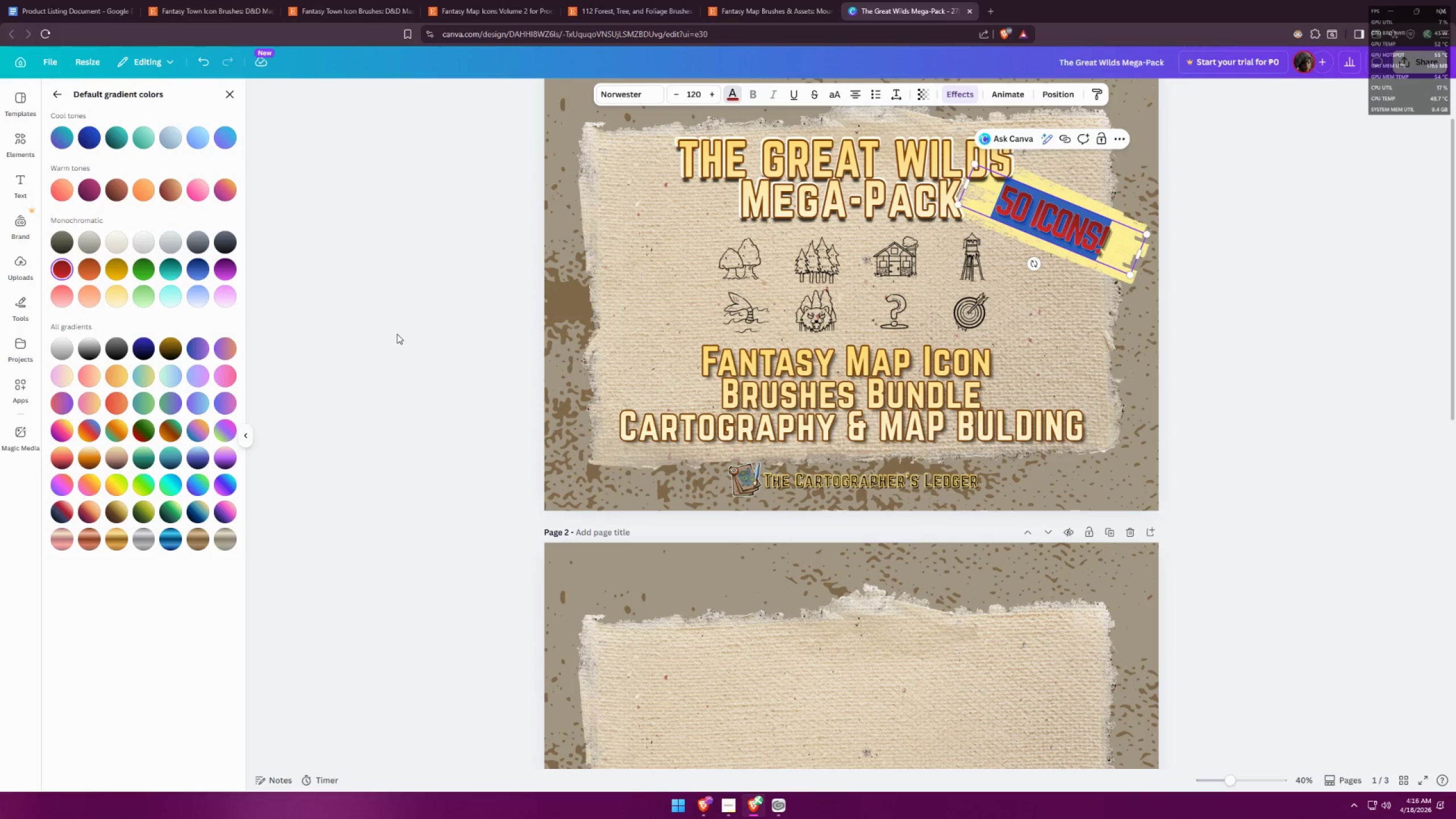 
double_click([402, 331])
 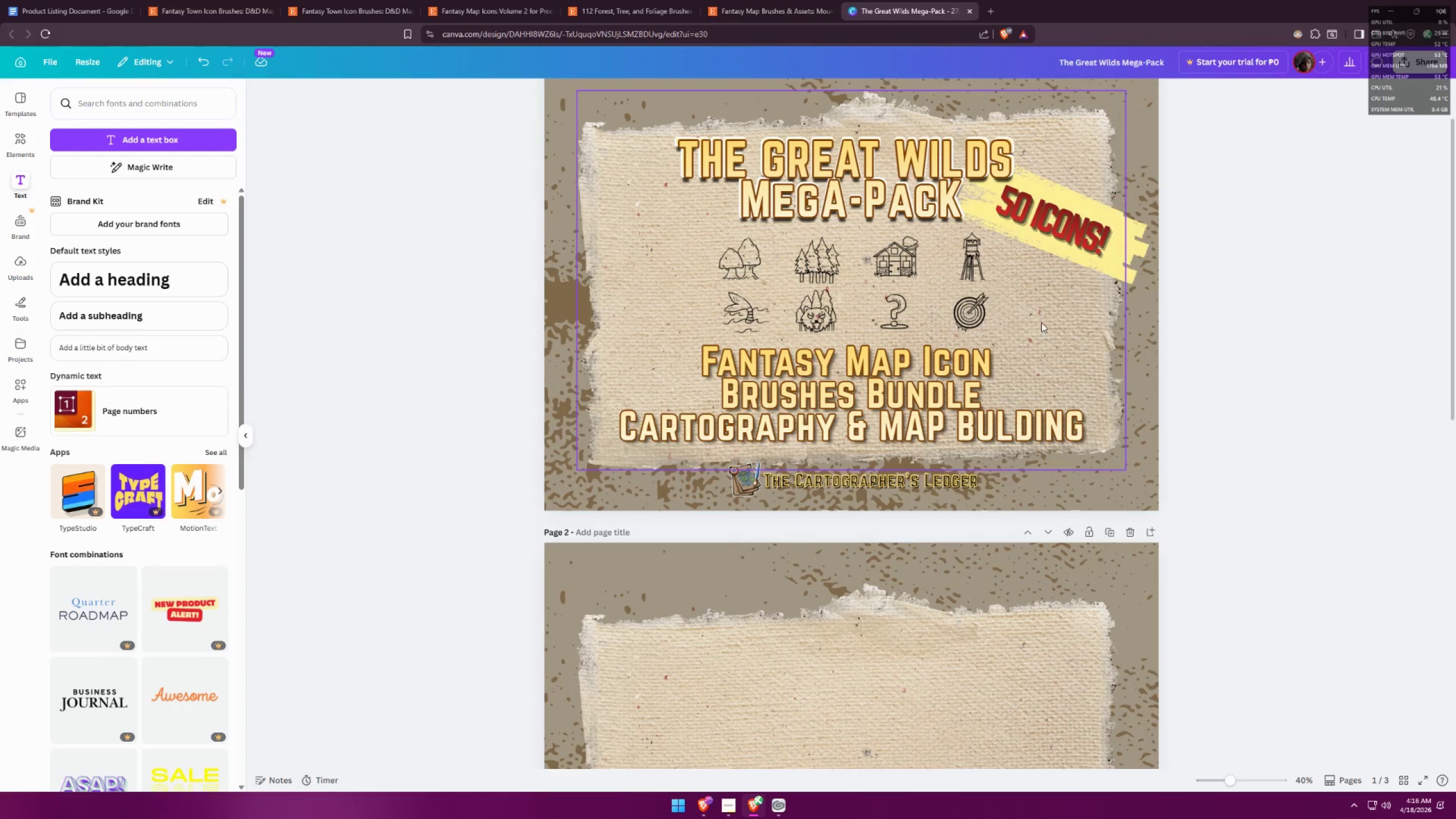 
left_click([1381, 313])
 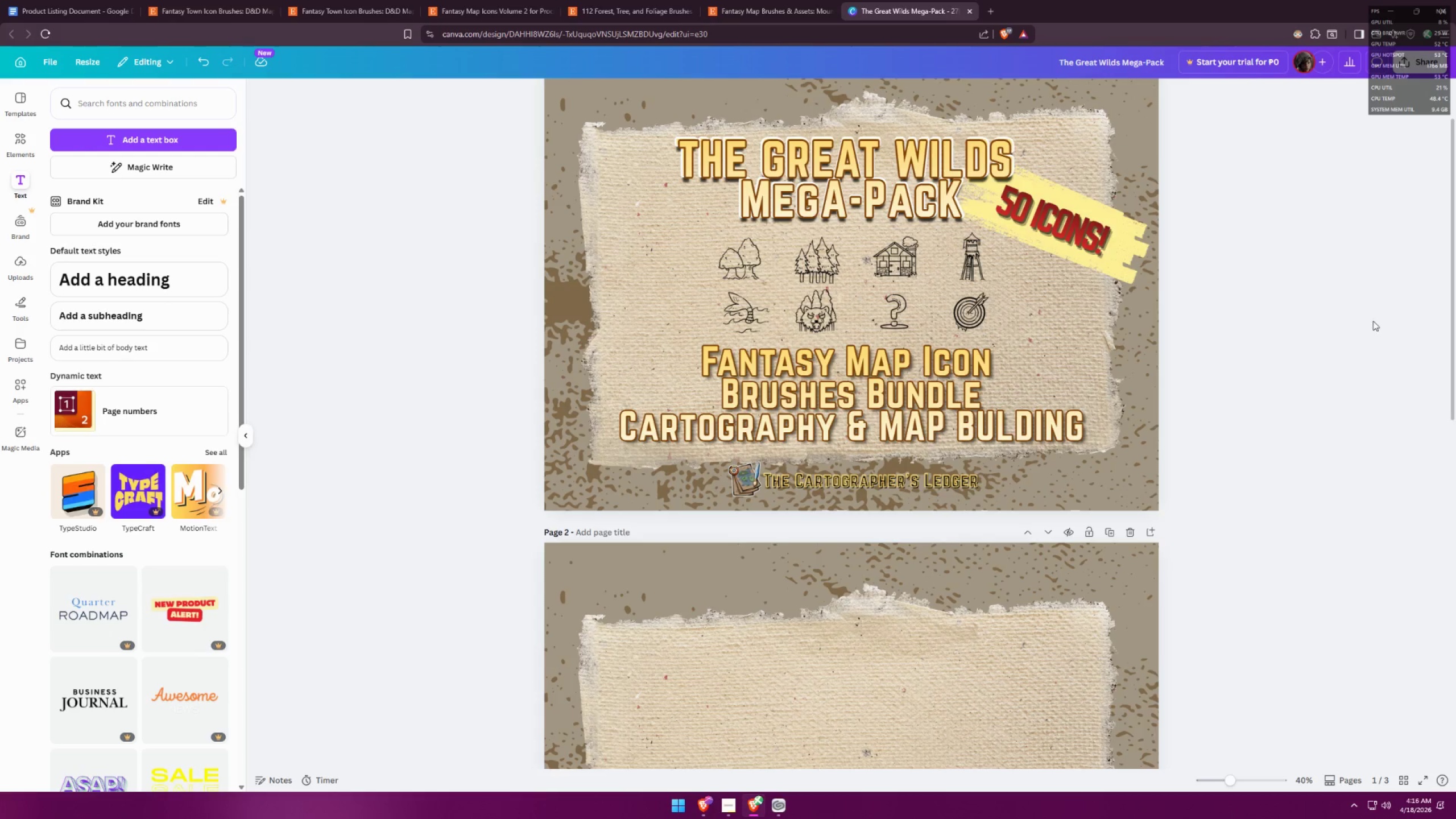 
hold_key(key=ControlLeft, duration=1.5)
 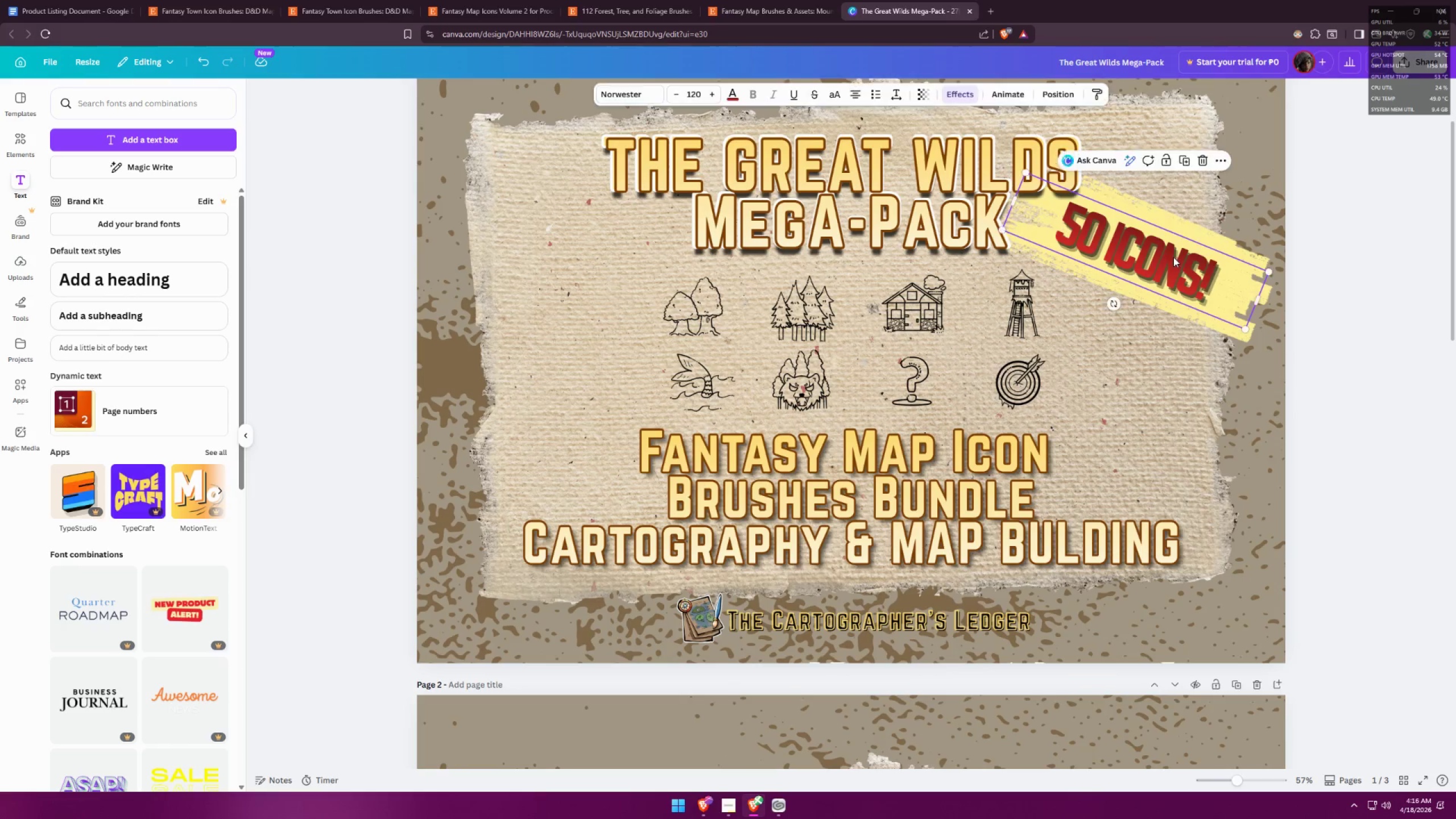 
key(Control+ControlLeft)
 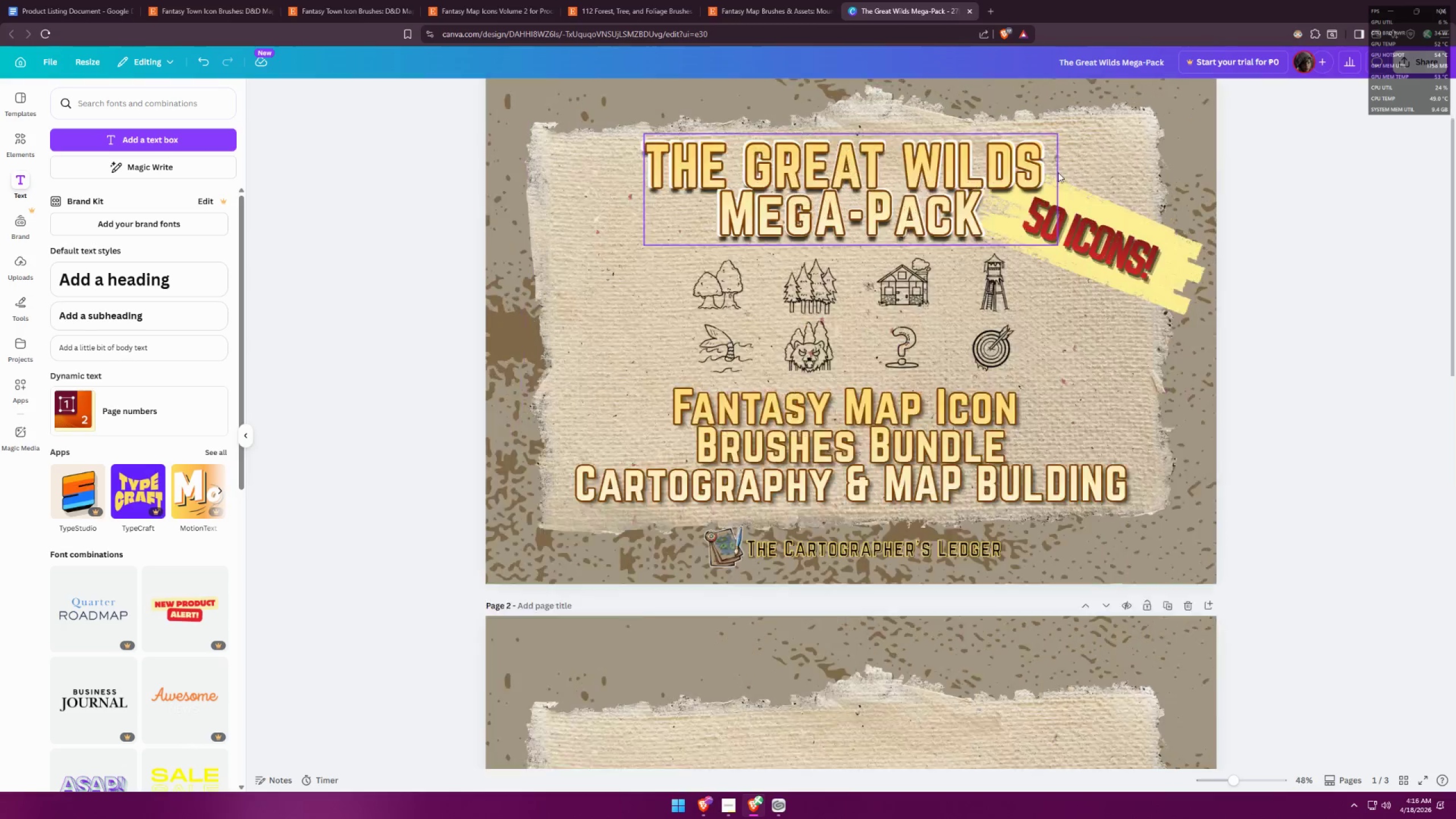 
key(Control+ControlLeft)
 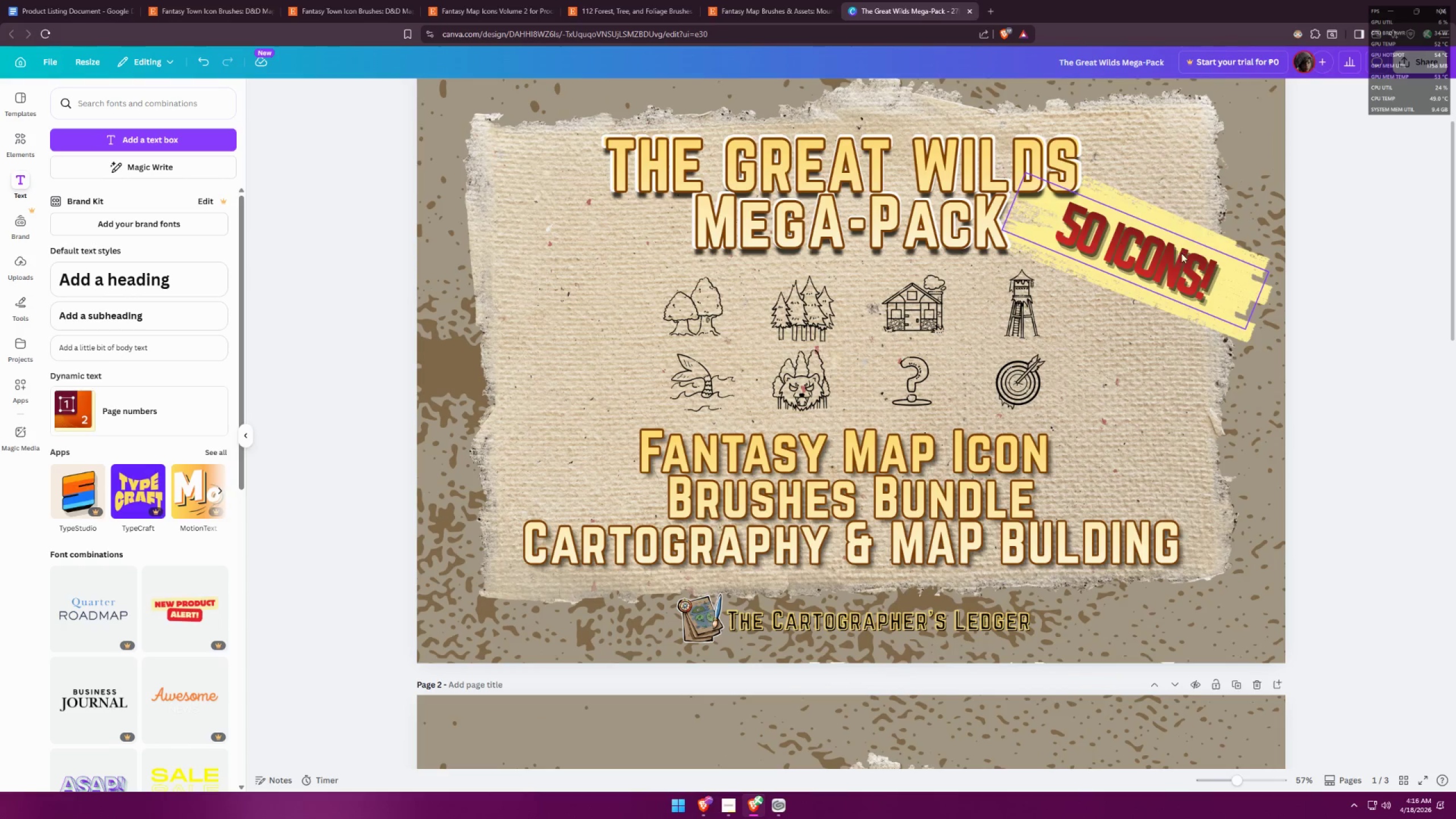 
left_click([1173, 257])
 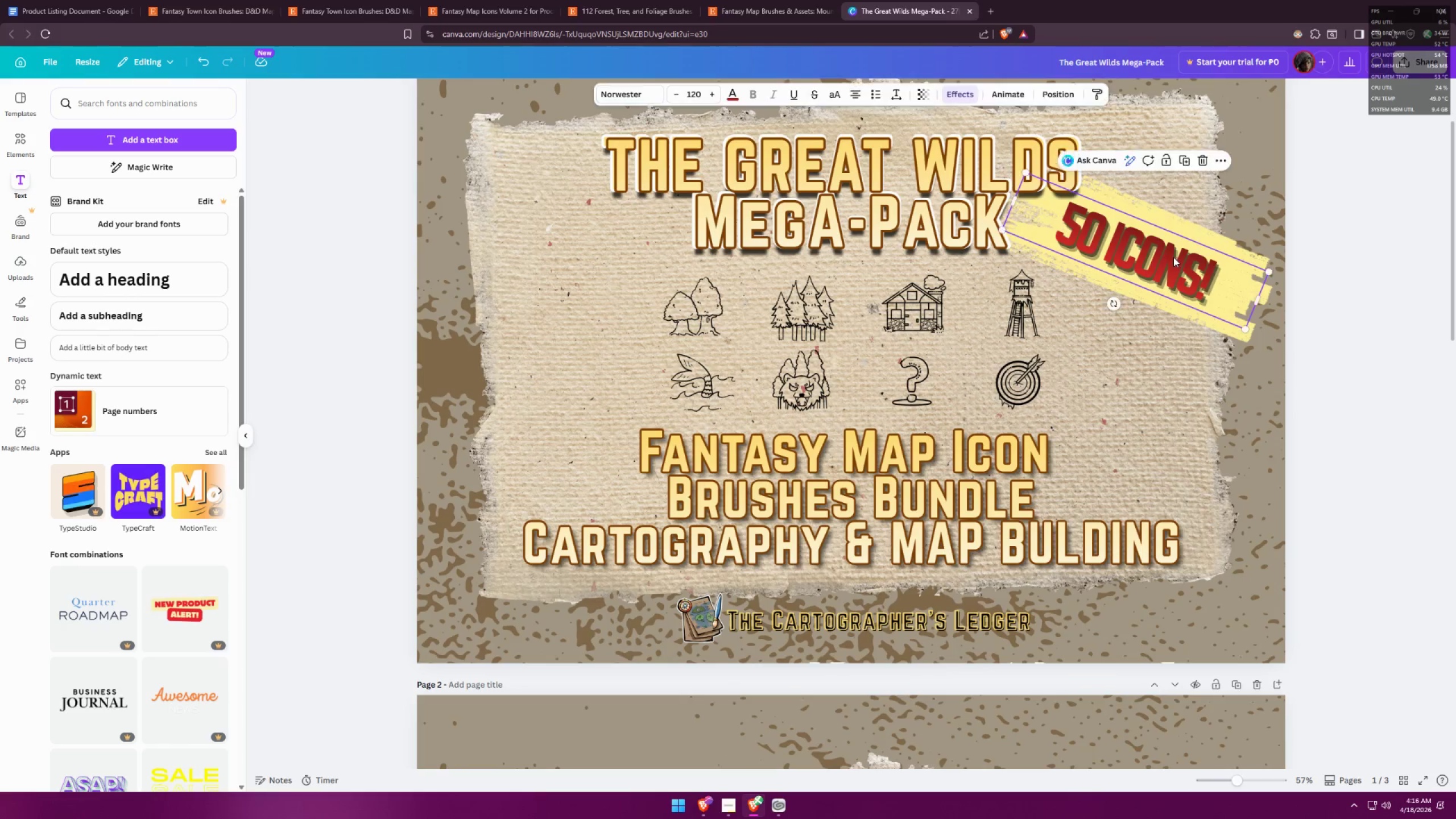 
scroll: coordinate [1054, 168], scroll_direction: up, amount: 1.0
 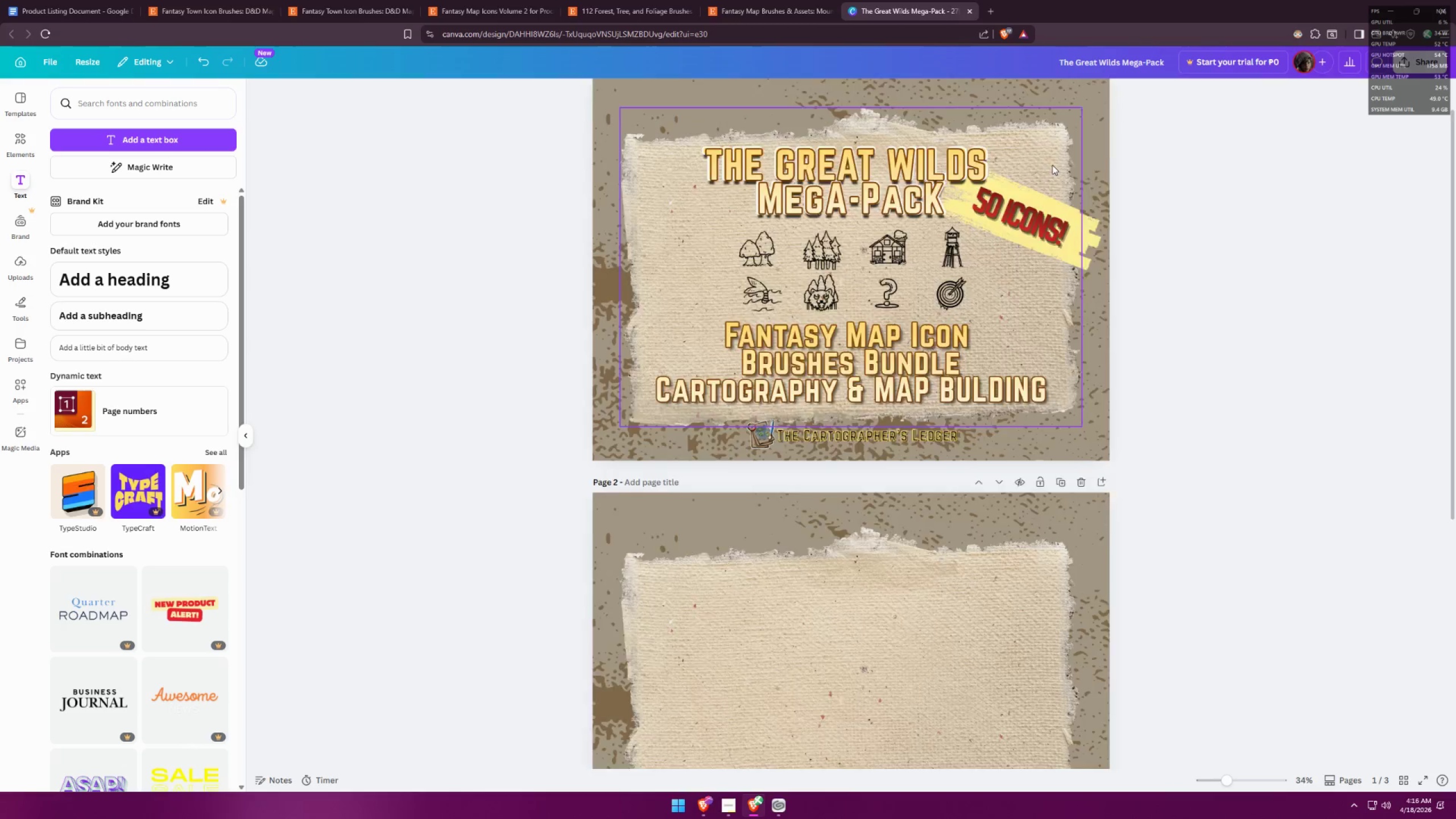 
double_click([1173, 257])
 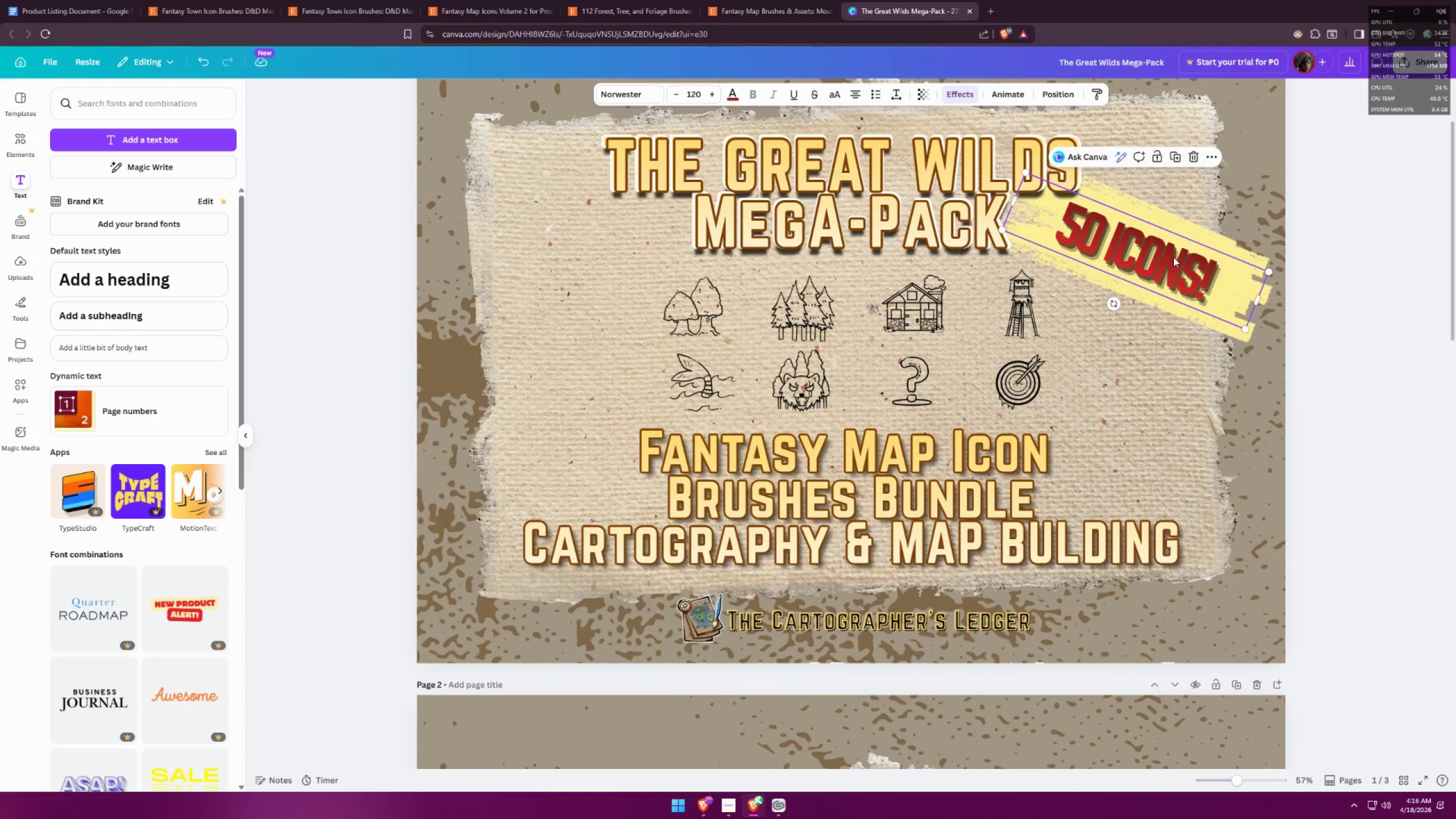 
triple_click([1173, 257])
 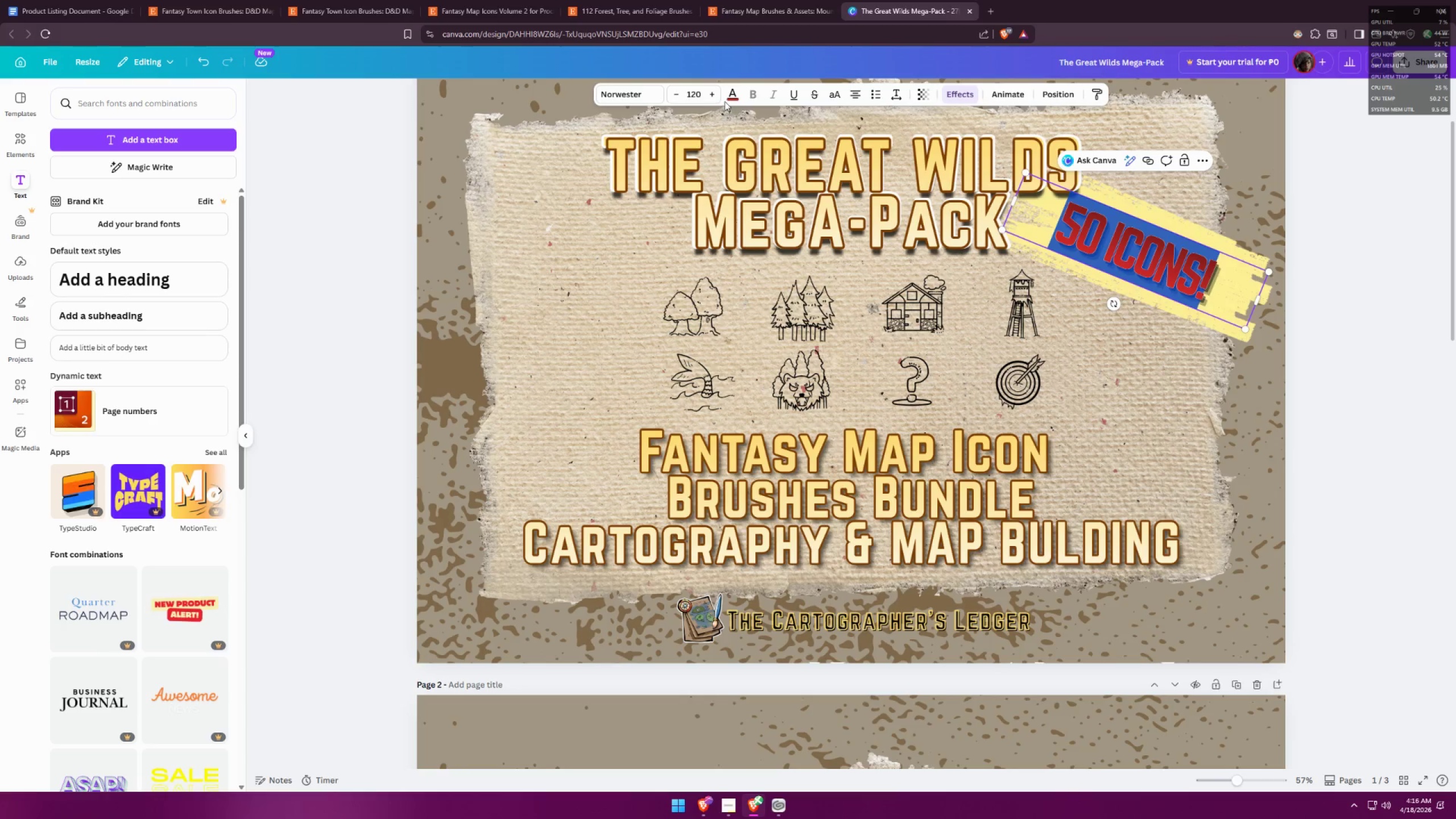 
left_click([1142, 259])
 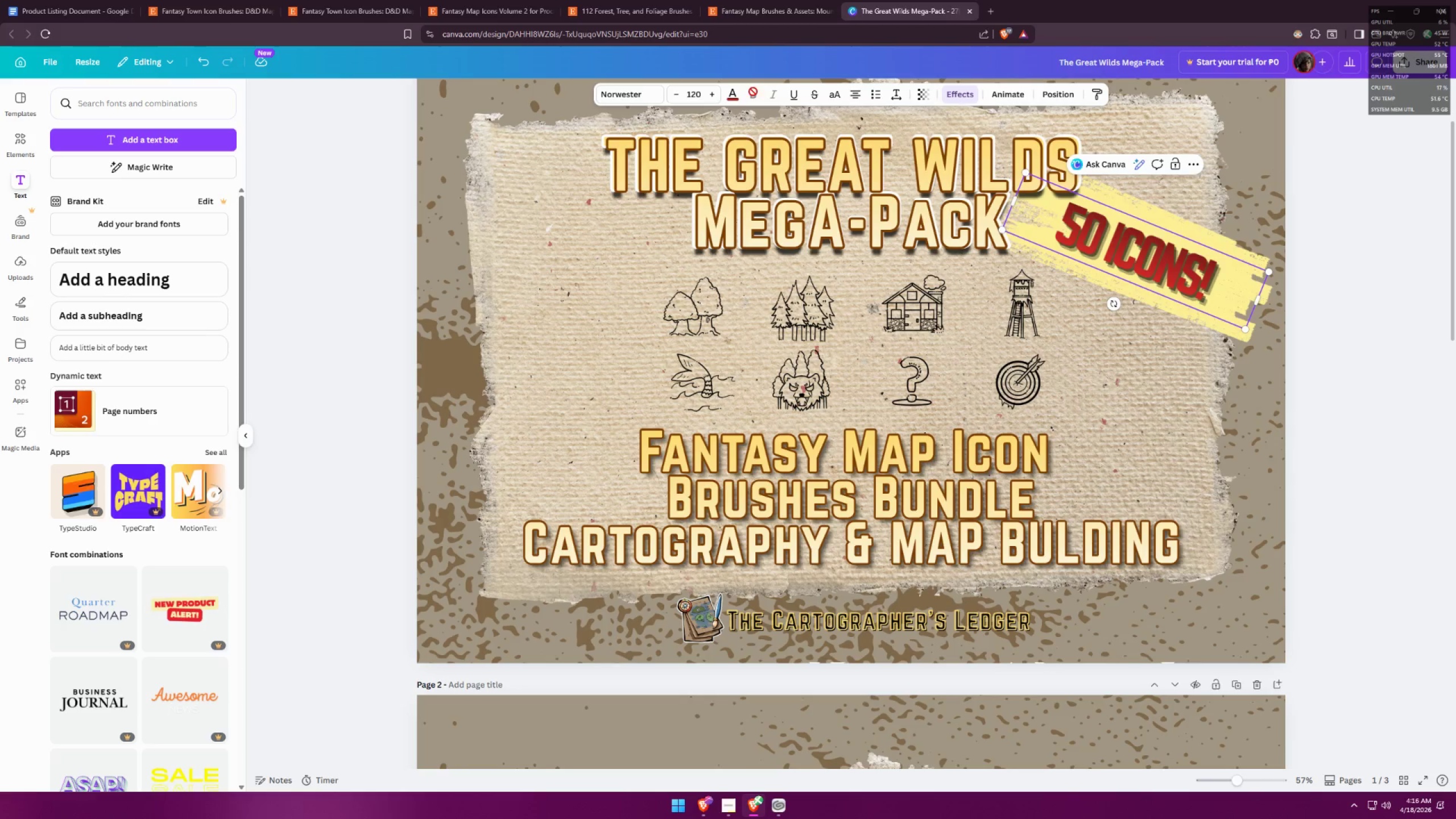 
left_click([732, 92])
 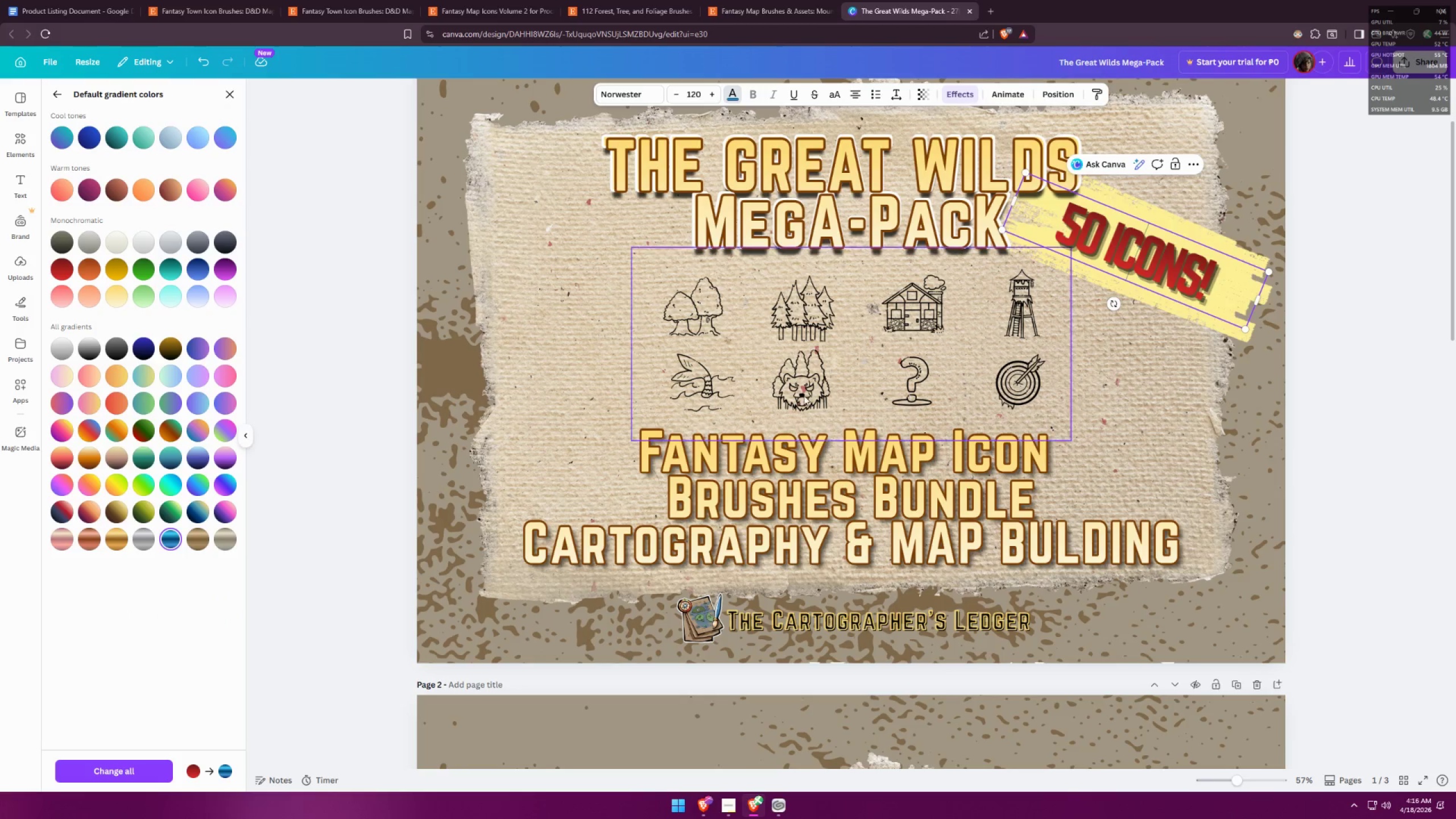 
left_click_drag(start_coordinate=[1226, 288], to_coordinate=[1011, 231])
 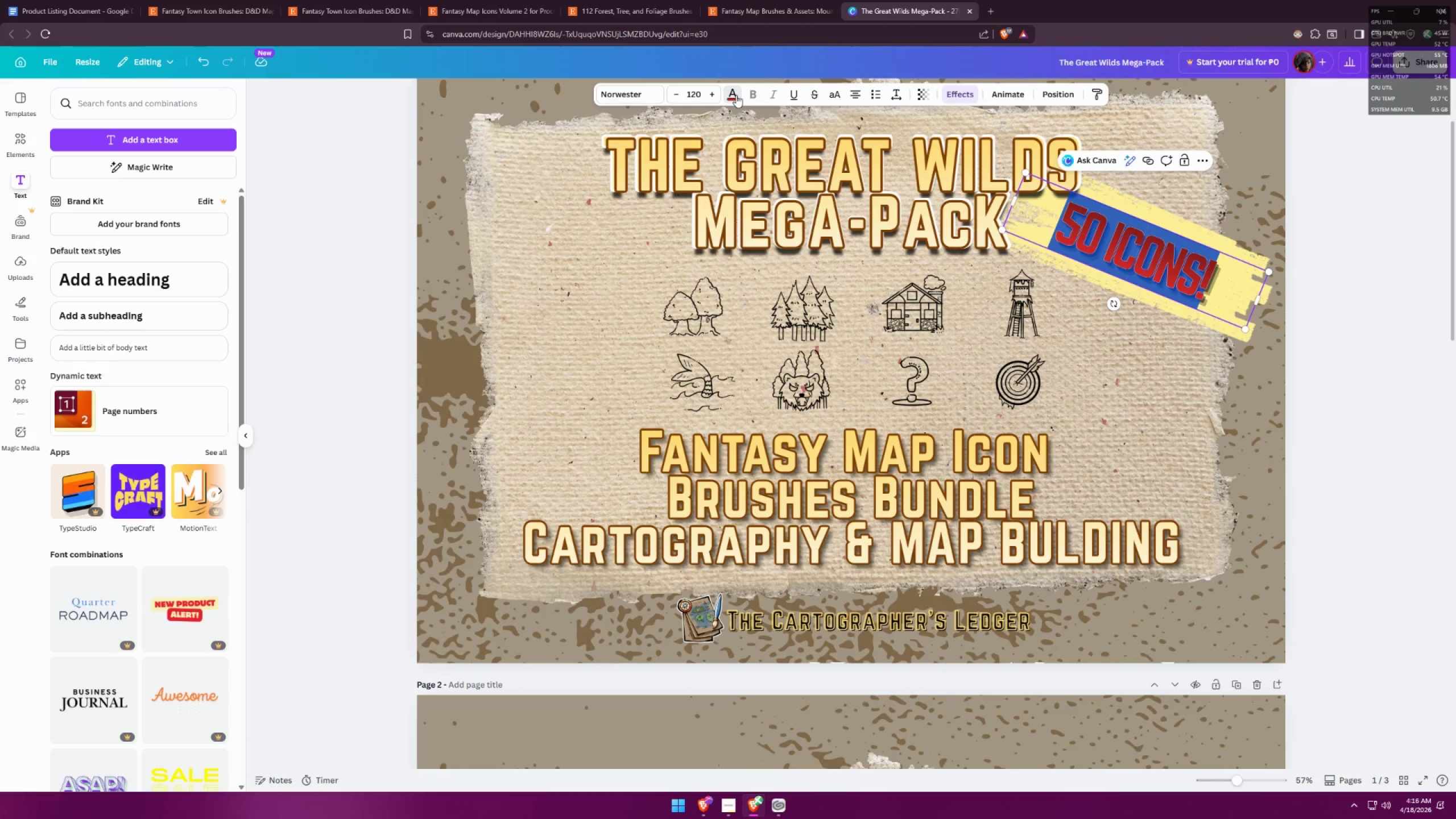 
left_click([733, 96])
 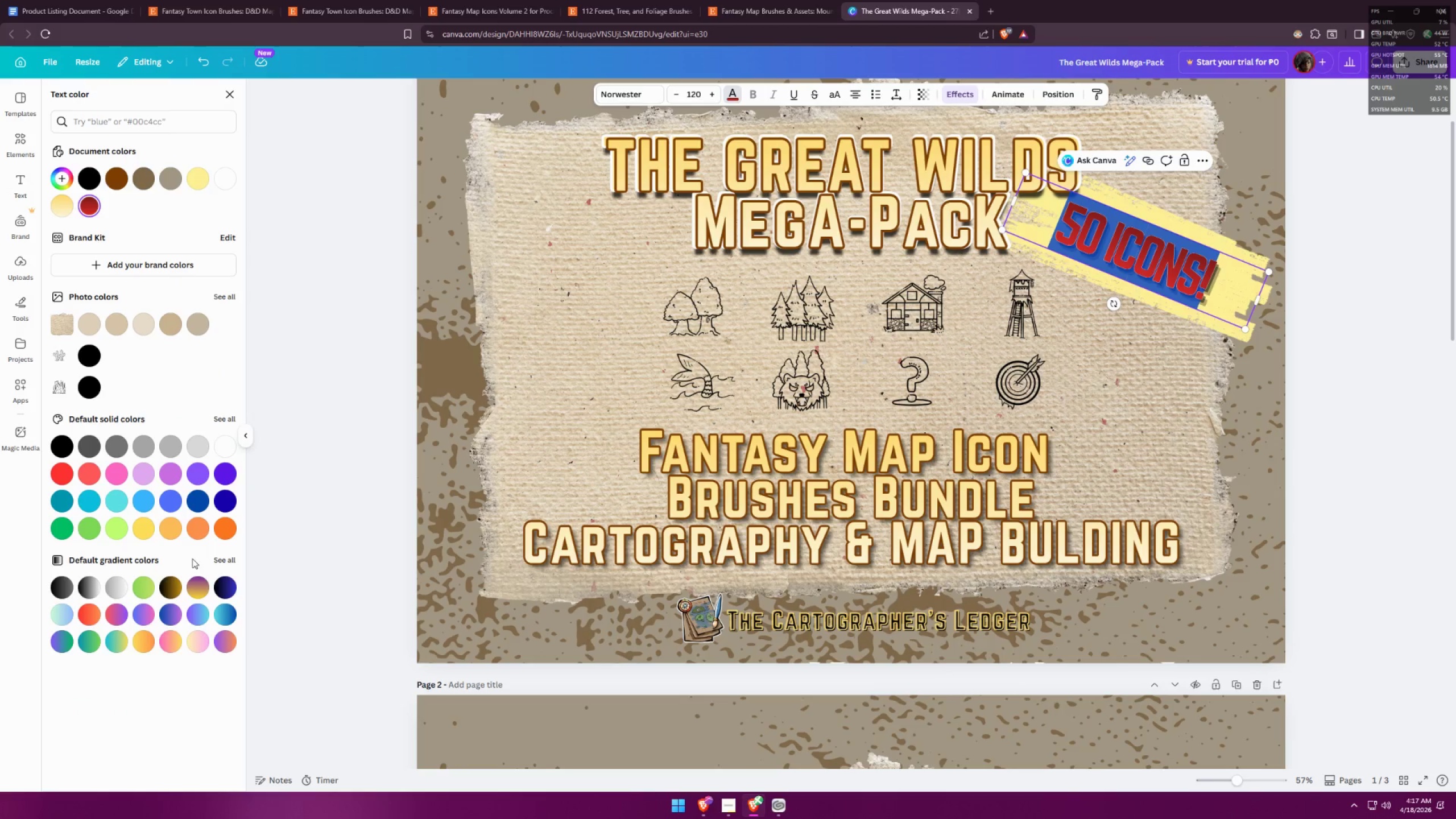 
left_click([224, 564])
 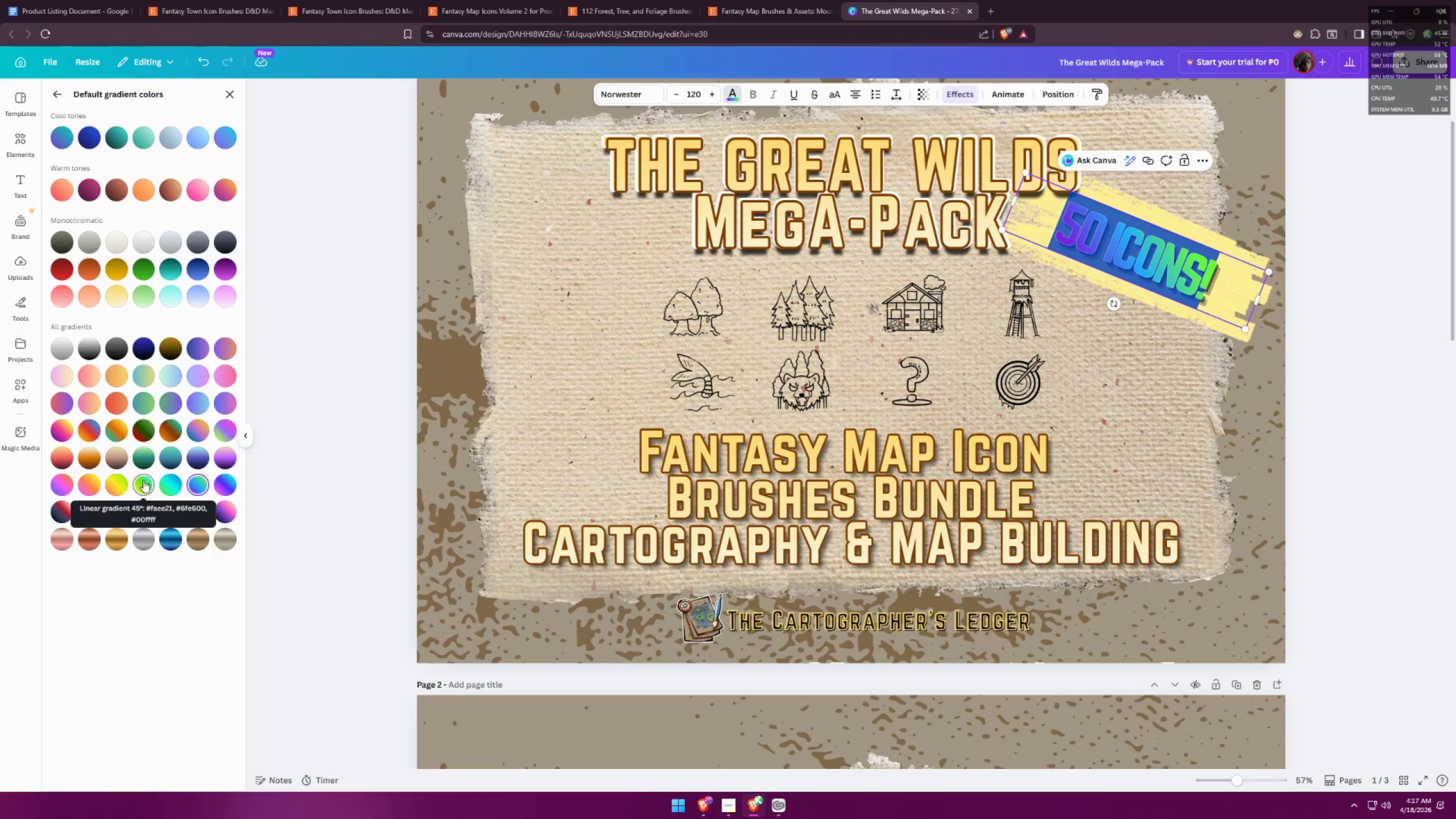 
double_click([388, 402])
 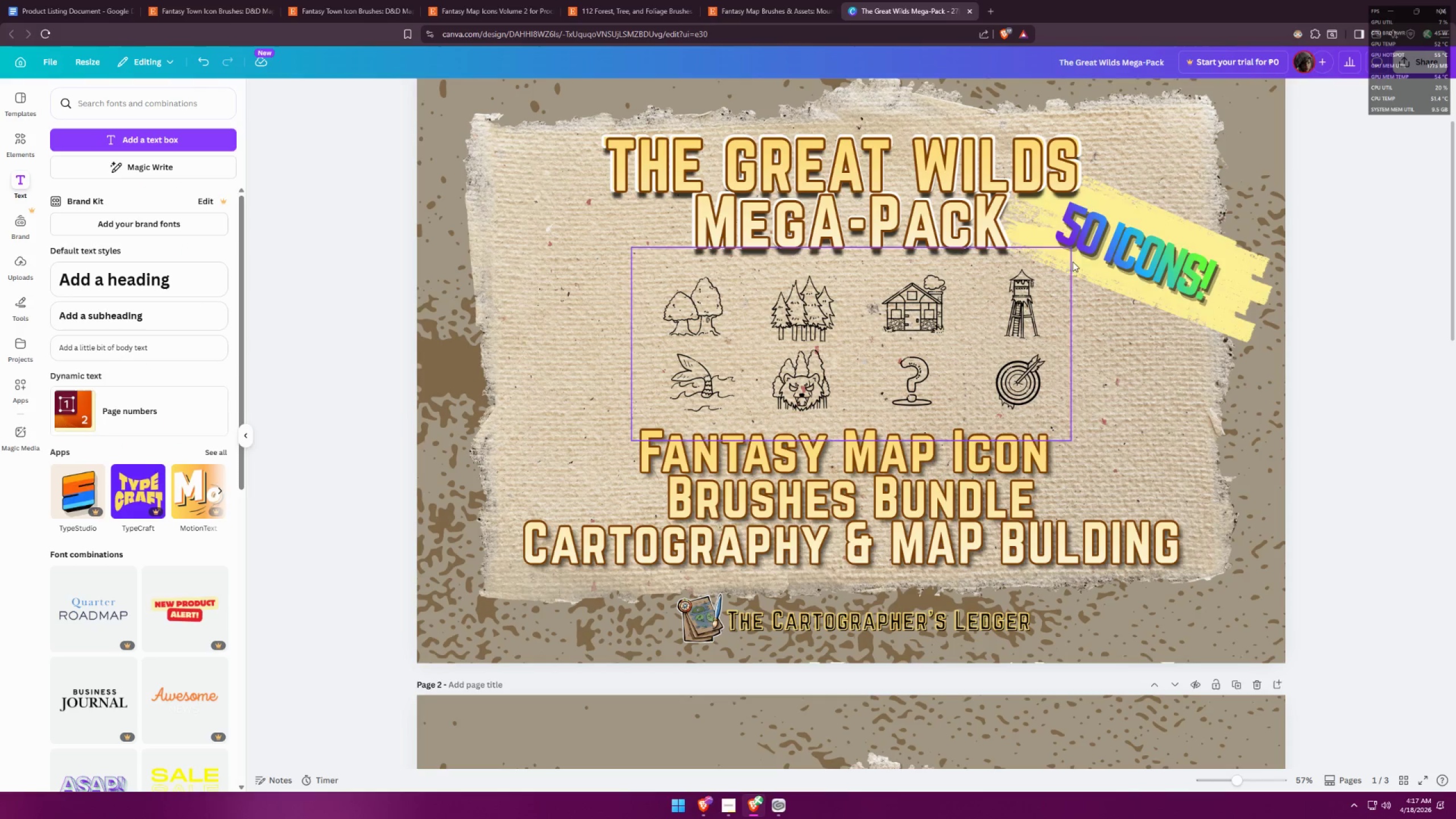 
double_click([1110, 252])
 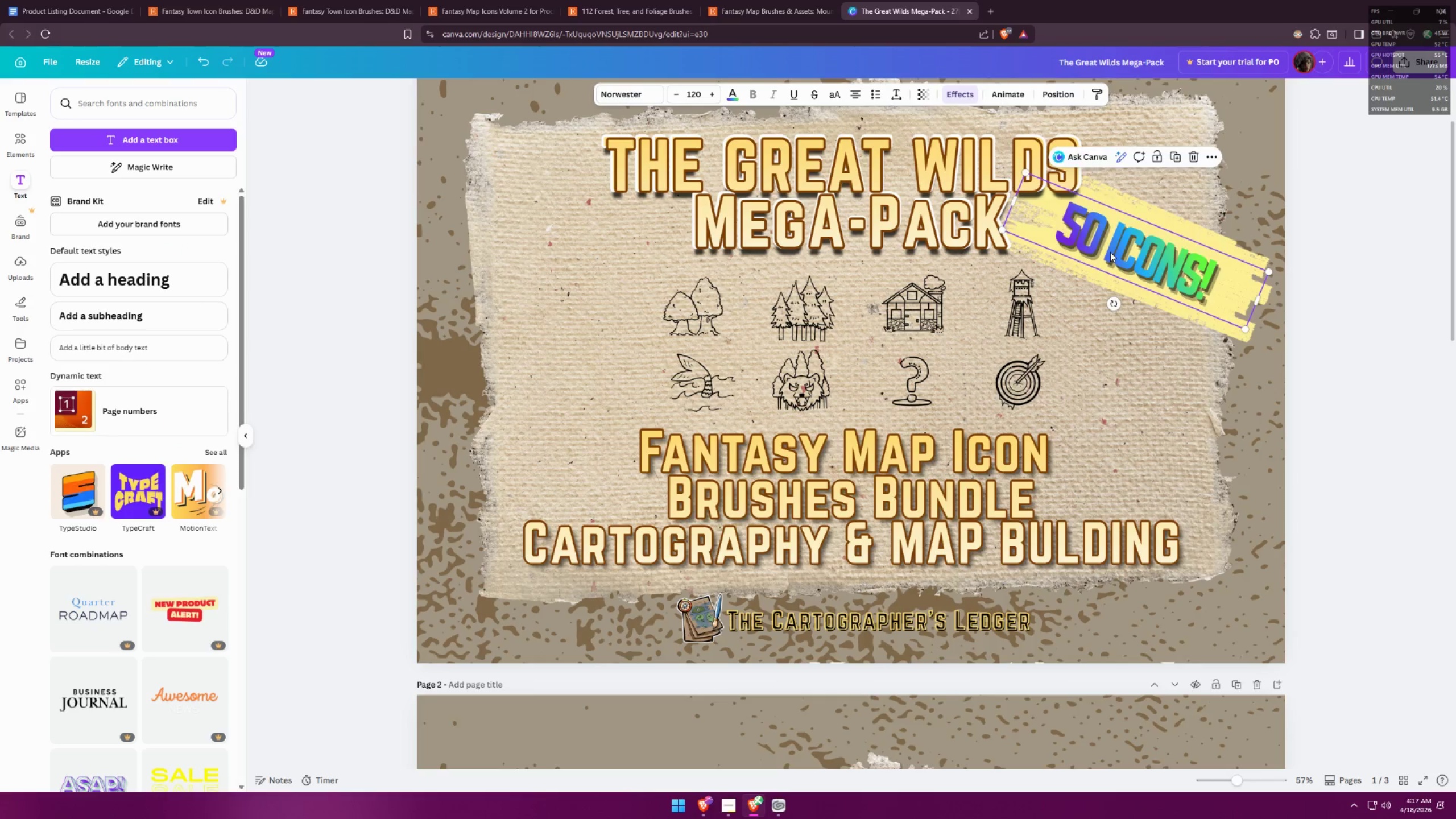 
triple_click([1110, 252])
 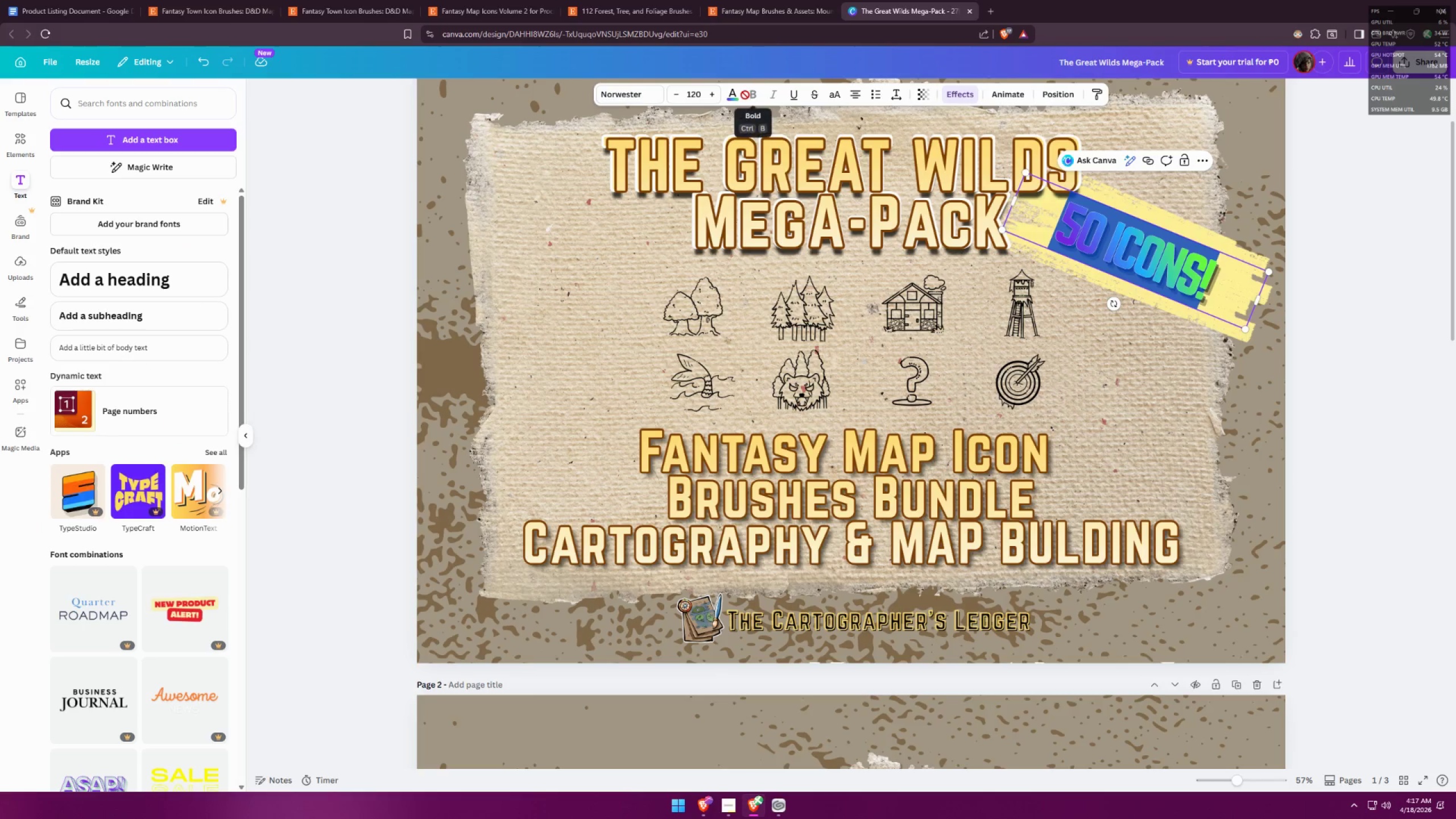 
double_click([737, 96])
 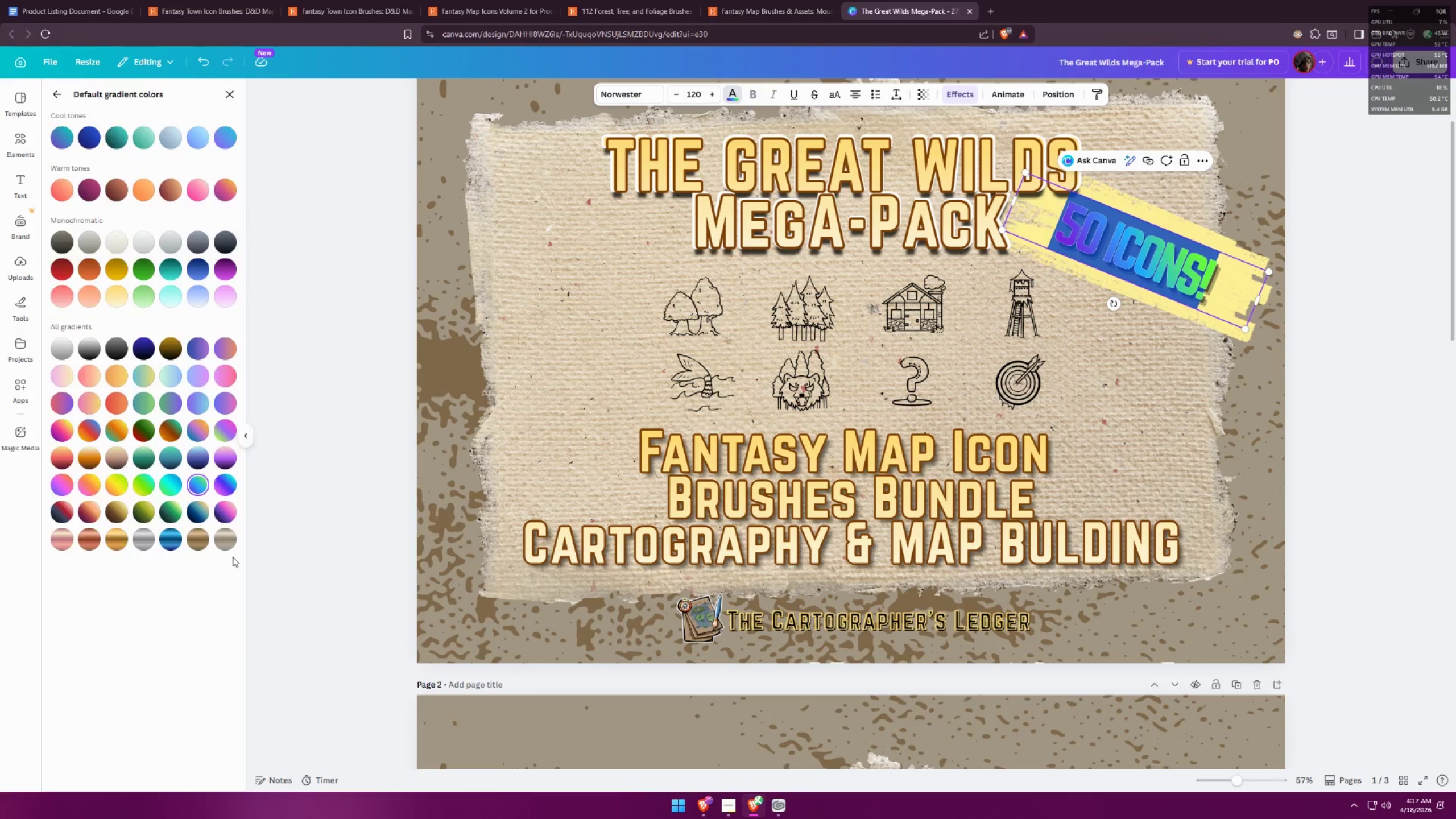 
left_click([231, 483])
 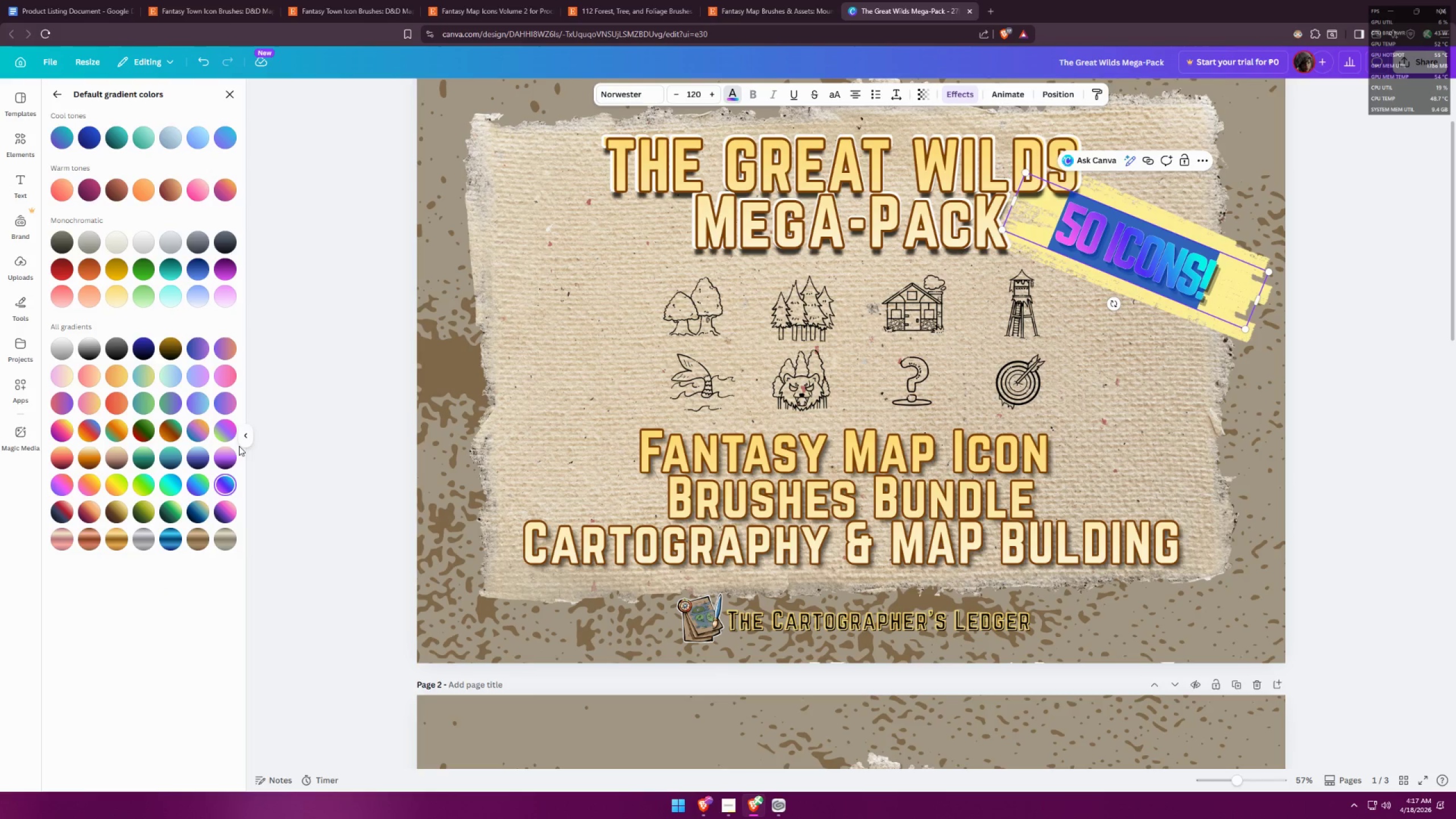 
left_click([238, 443])
 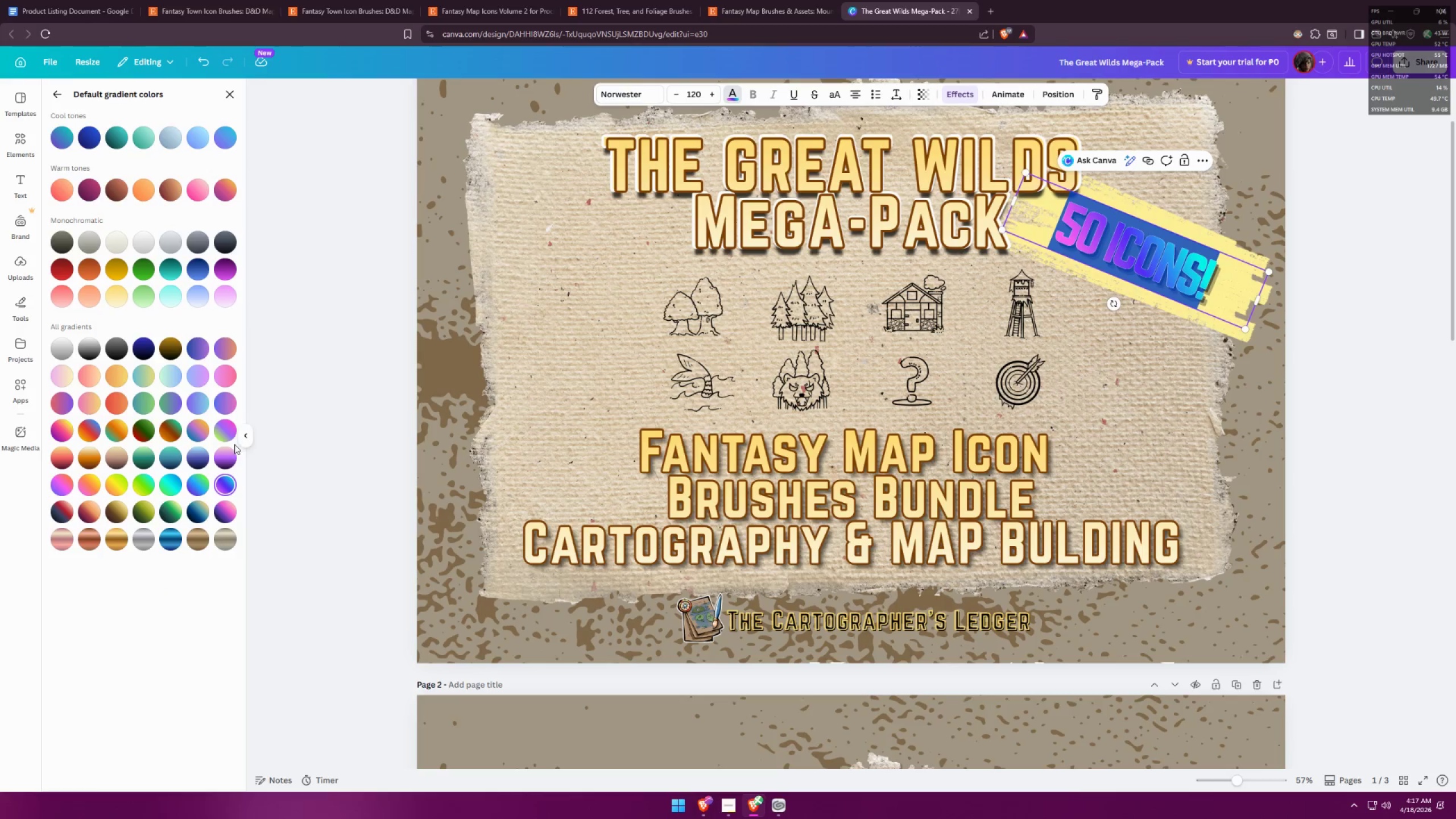 
left_click([221, 432])
 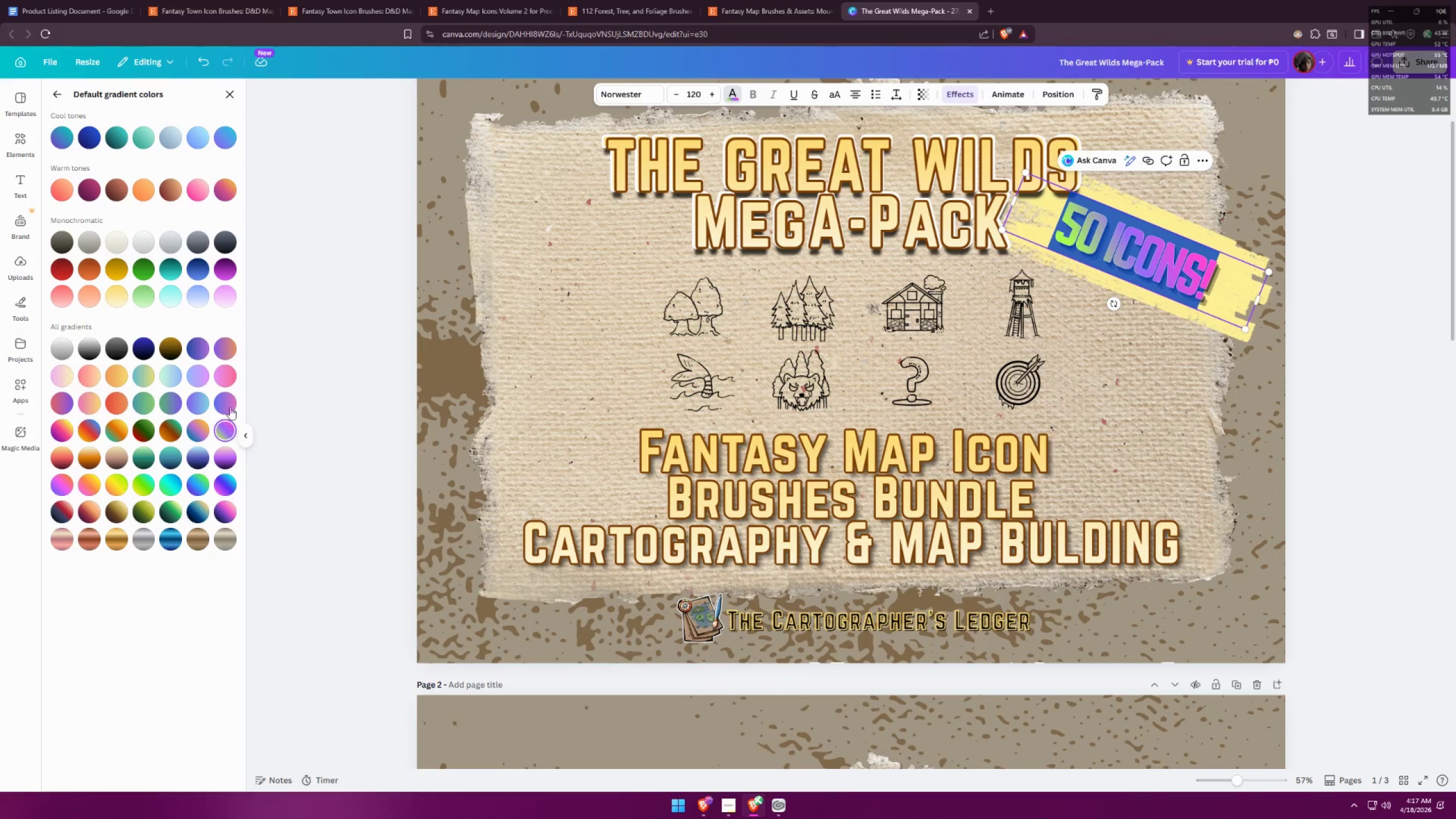 
left_click([233, 372])
 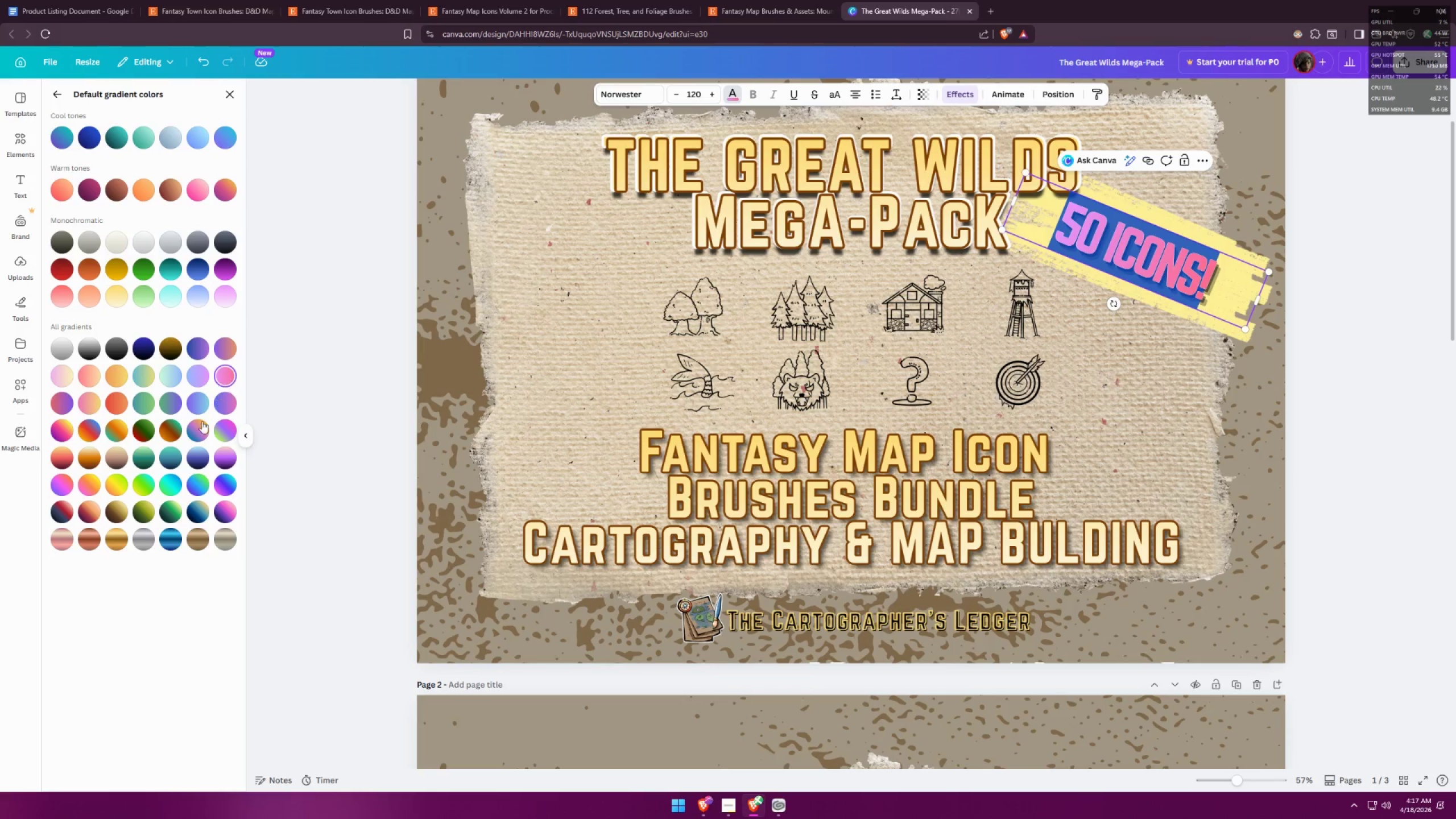 
left_click([218, 483])
 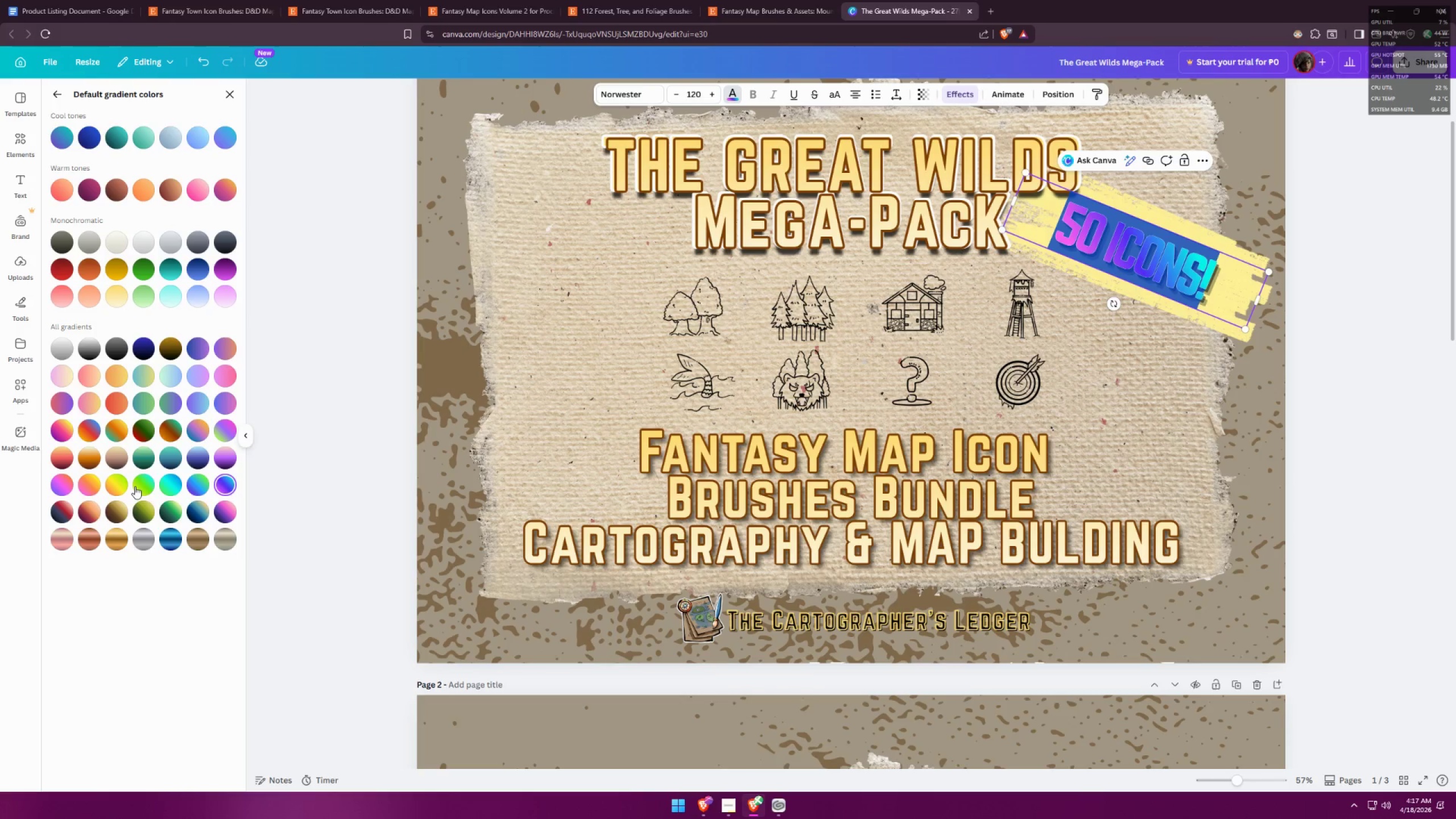 
left_click([135, 485])
 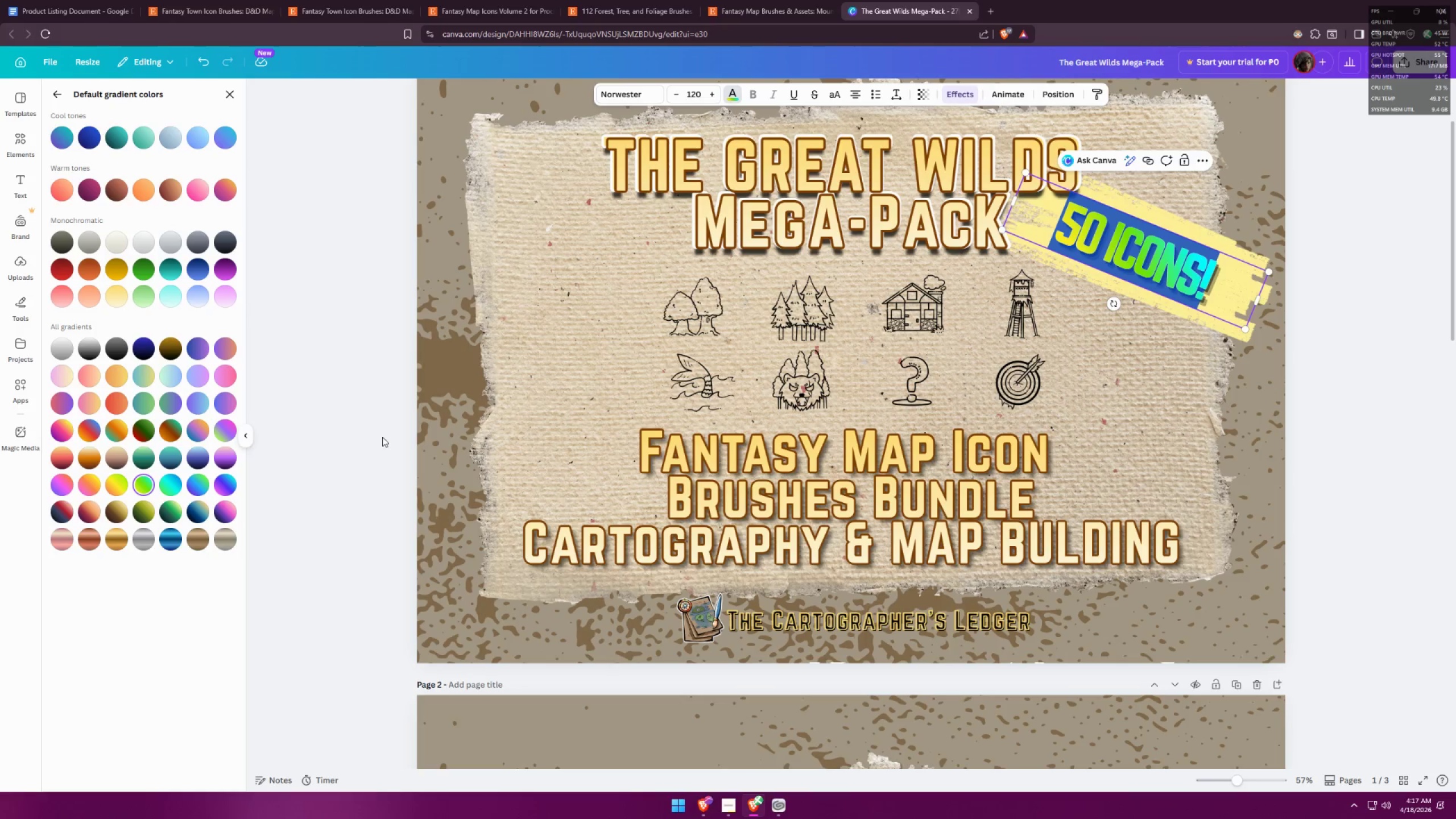 
double_click([373, 433])
 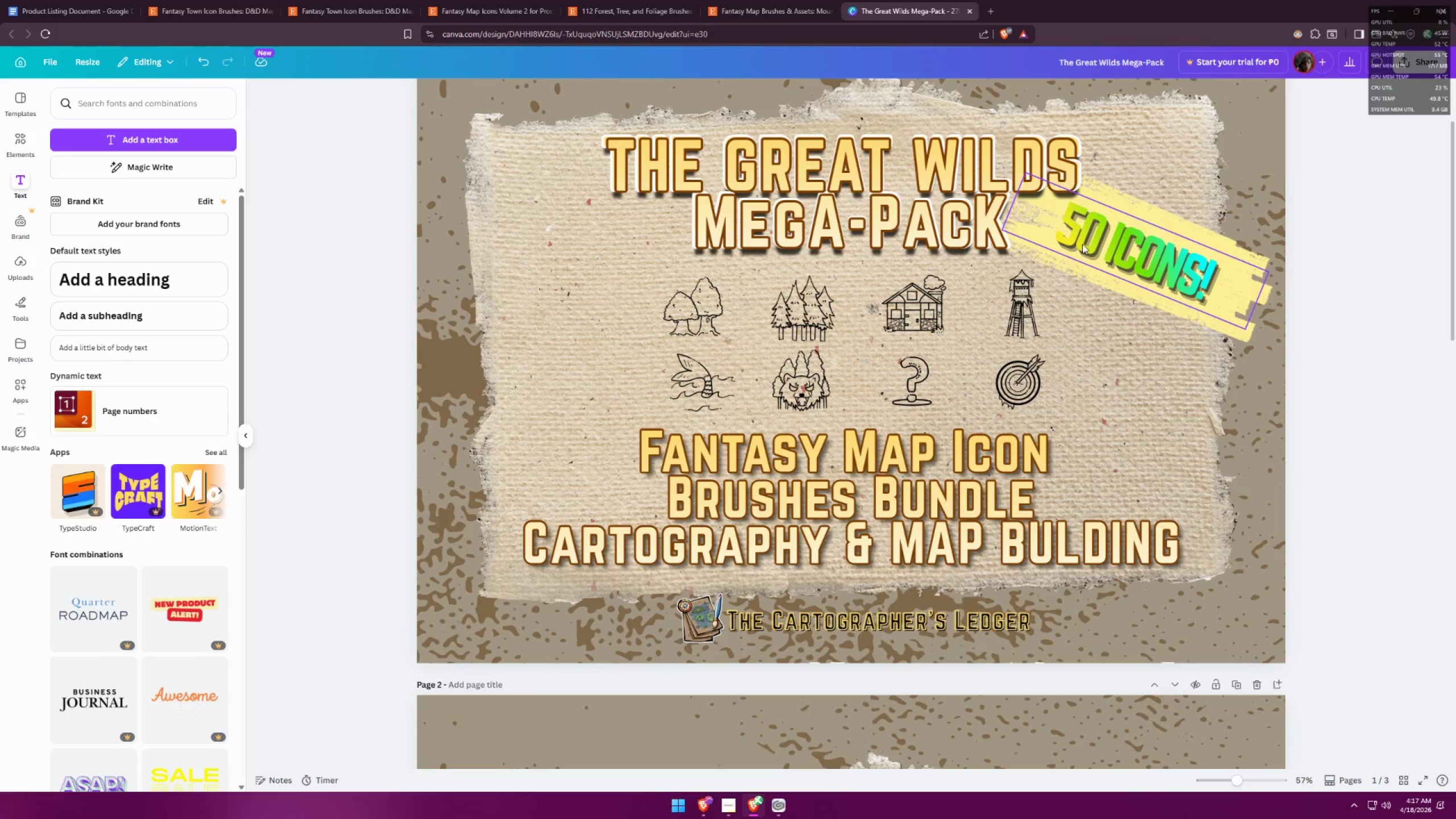 
double_click([1091, 242])
 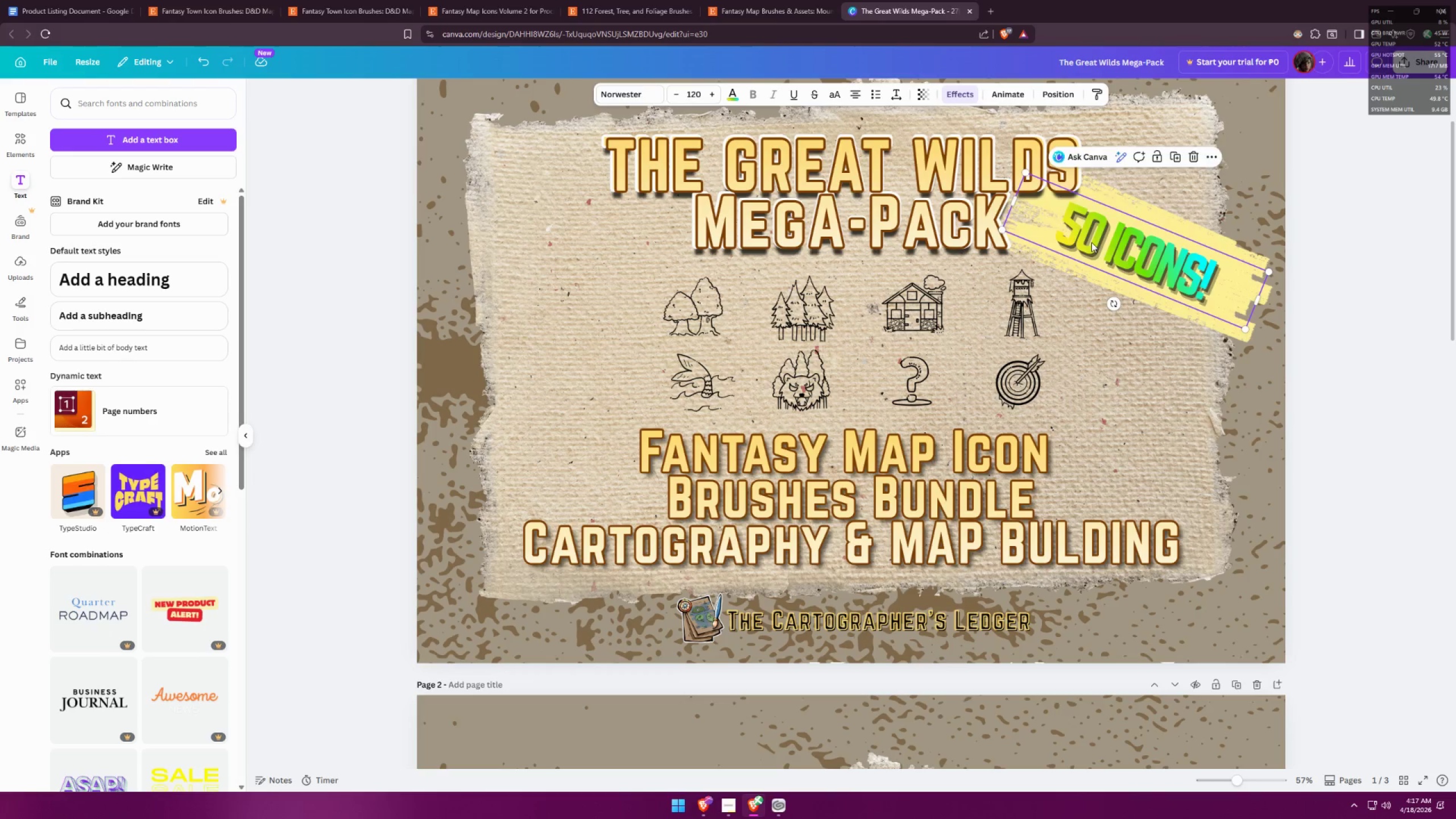 
triple_click([1091, 242])
 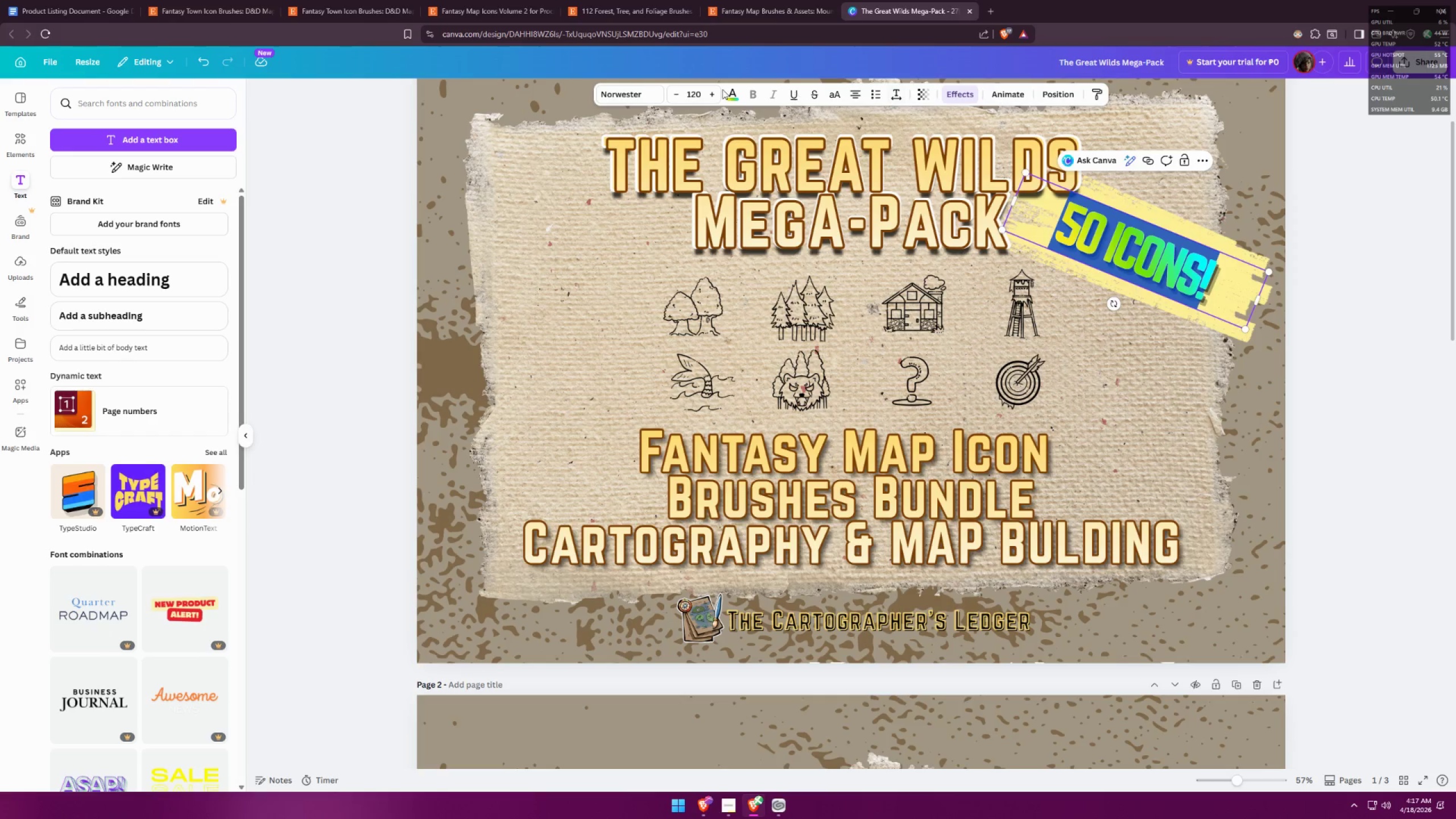 
left_click([734, 91])
 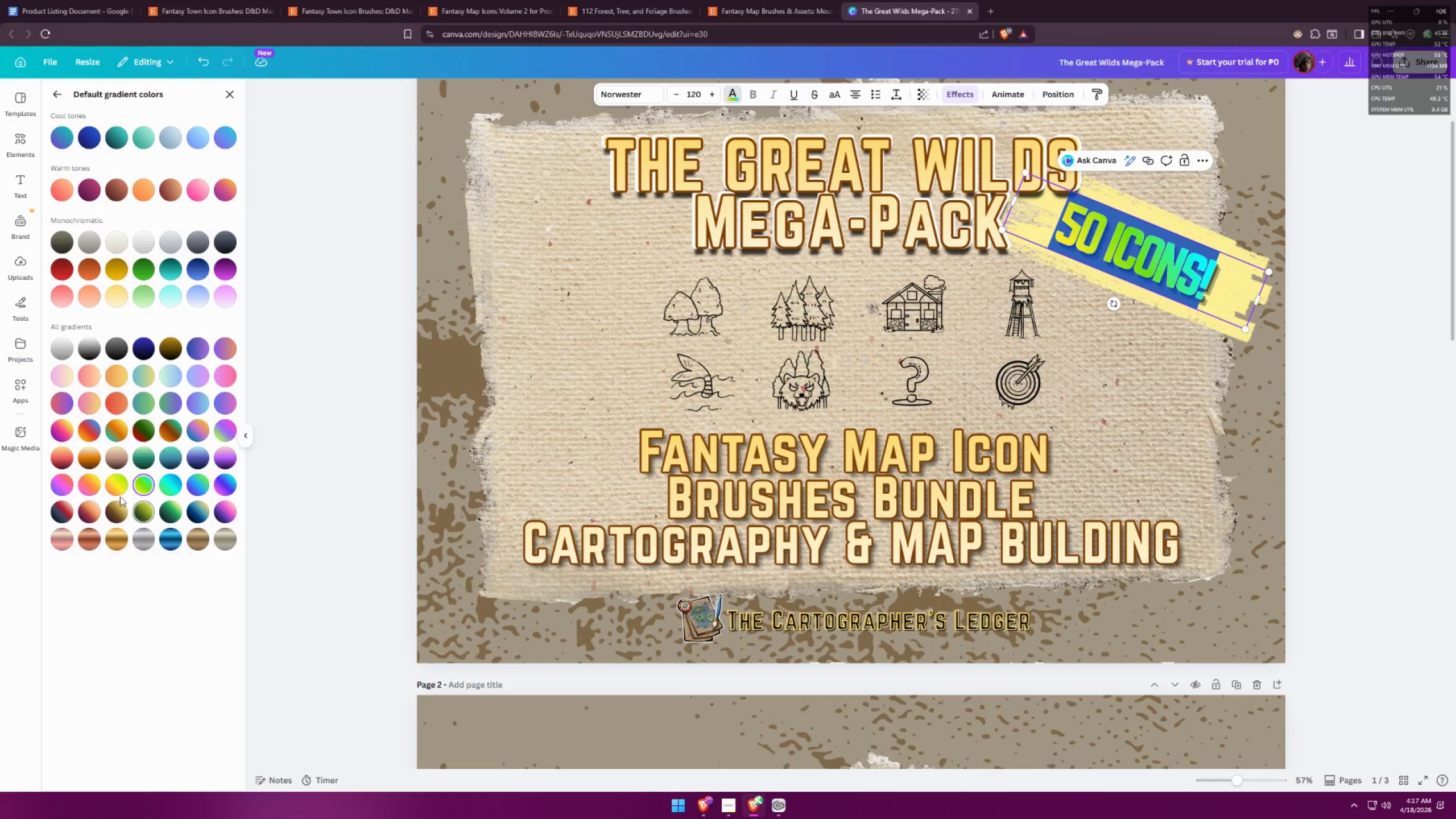 
left_click([68, 480])
 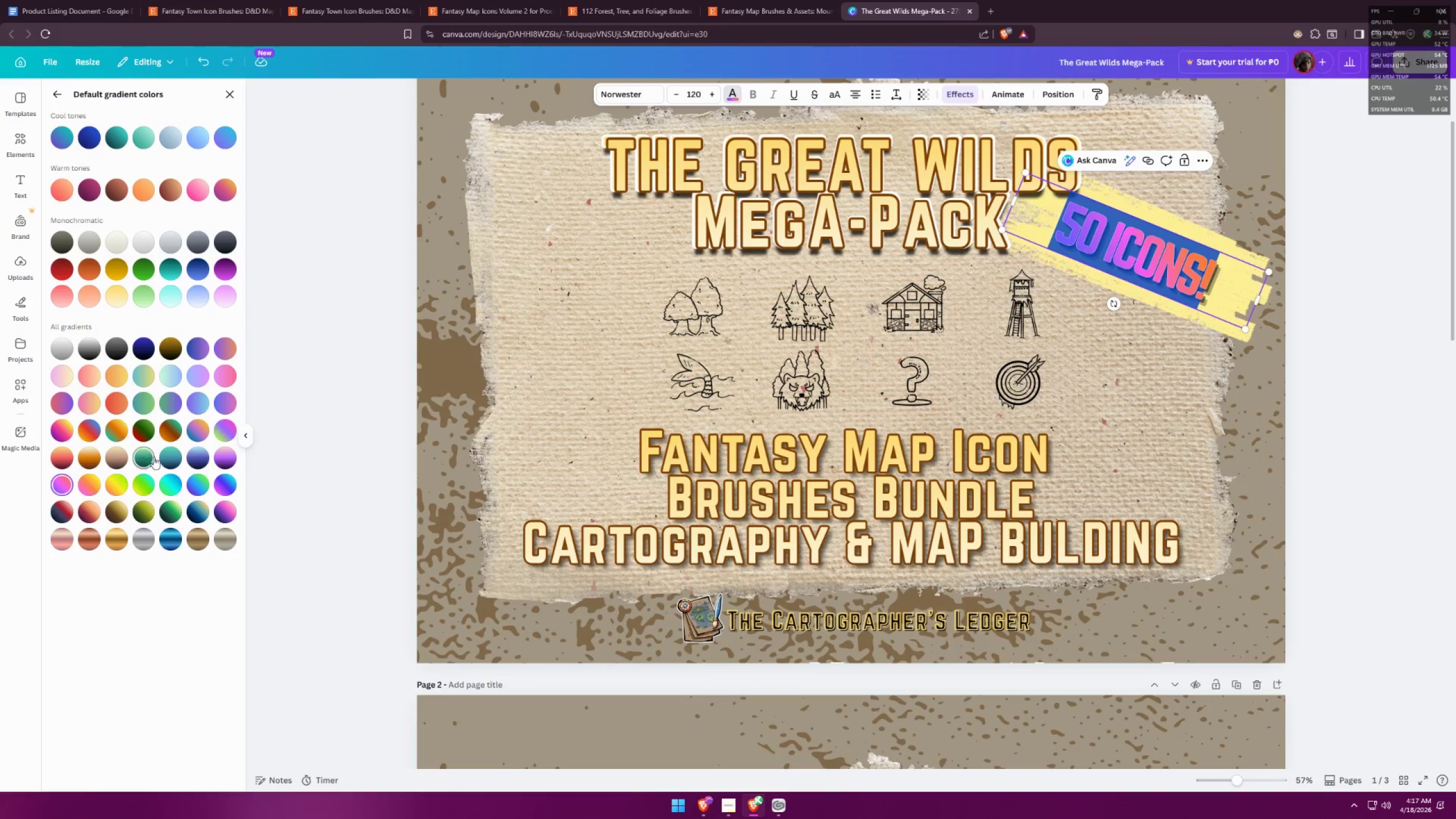 
double_click([345, 445])
 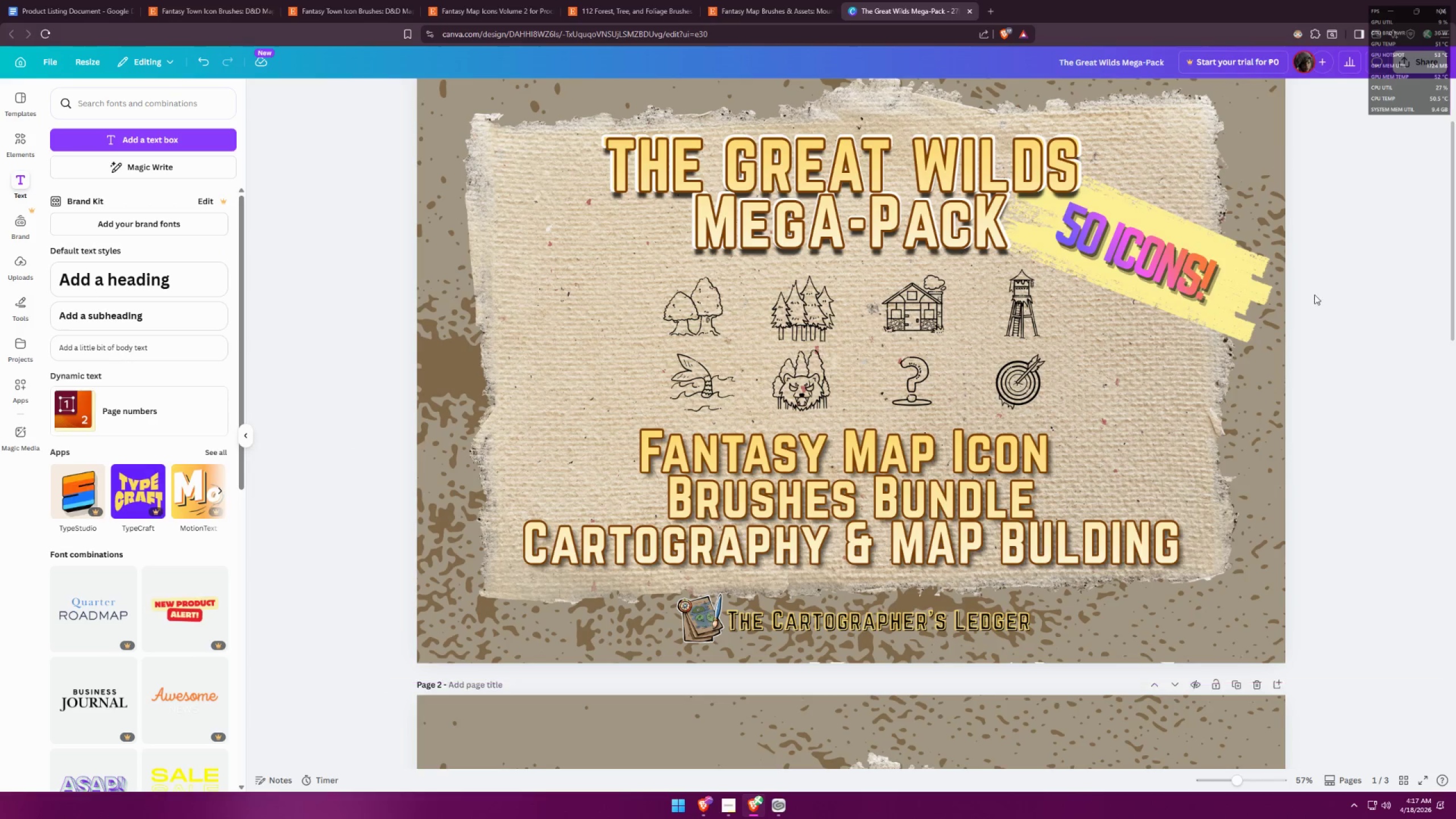 
hold_key(key=ControlLeft, duration=1.5)
scroll: coordinate [1220, 361], scroll_direction: down, amount: 12.0
 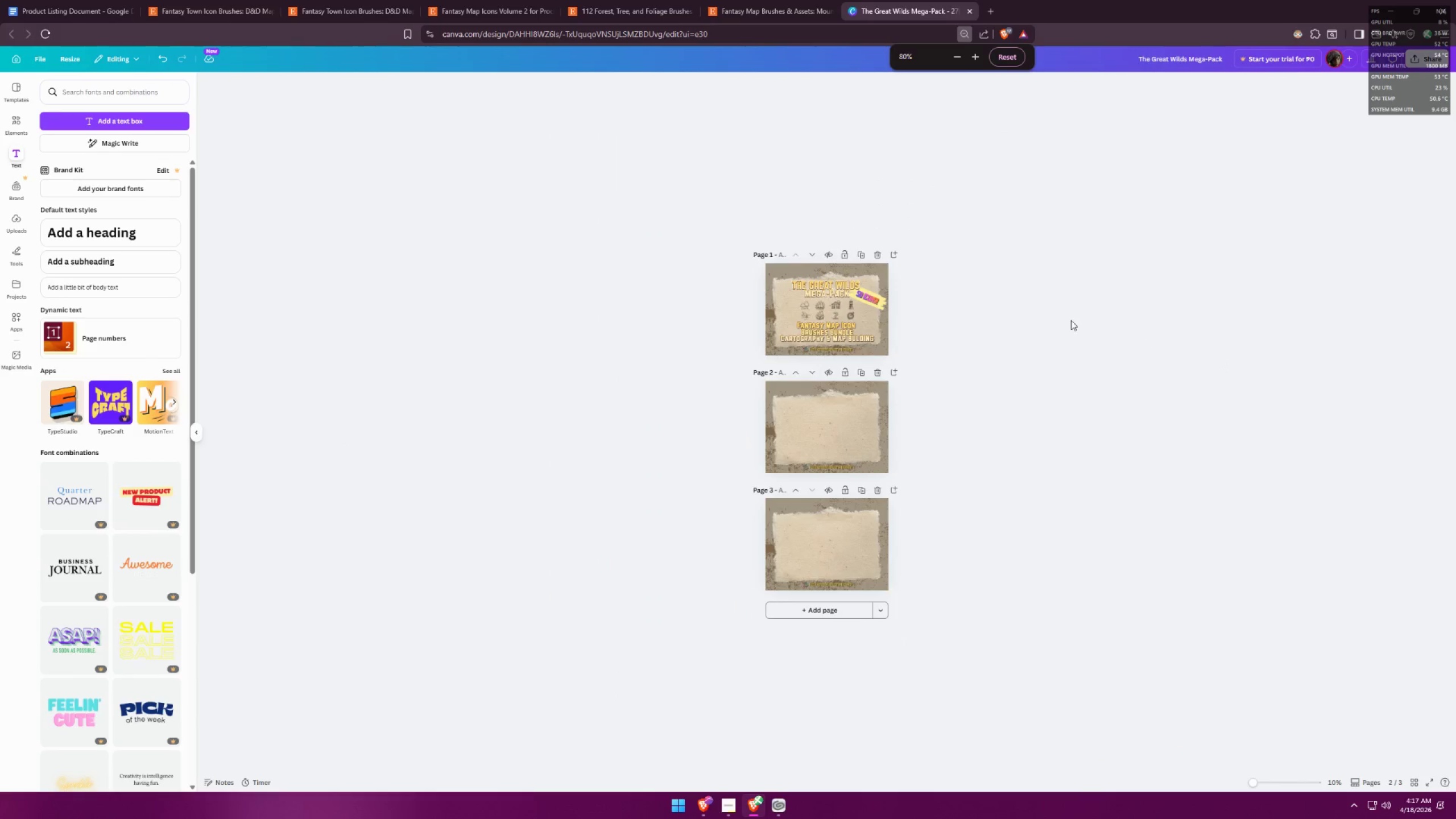 
hold_key(key=ControlLeft, duration=0.75)
 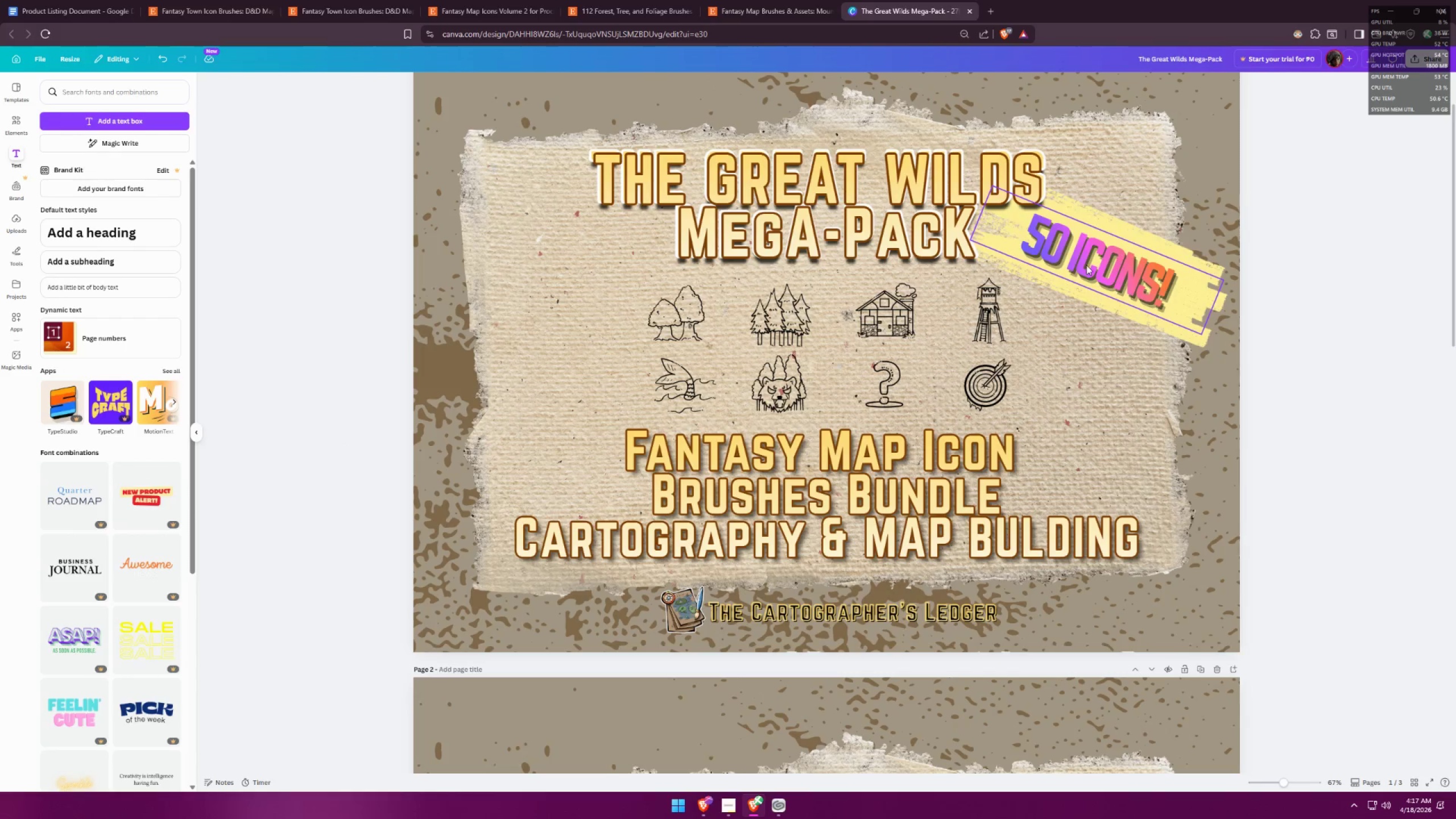 
left_click([1086, 265])
 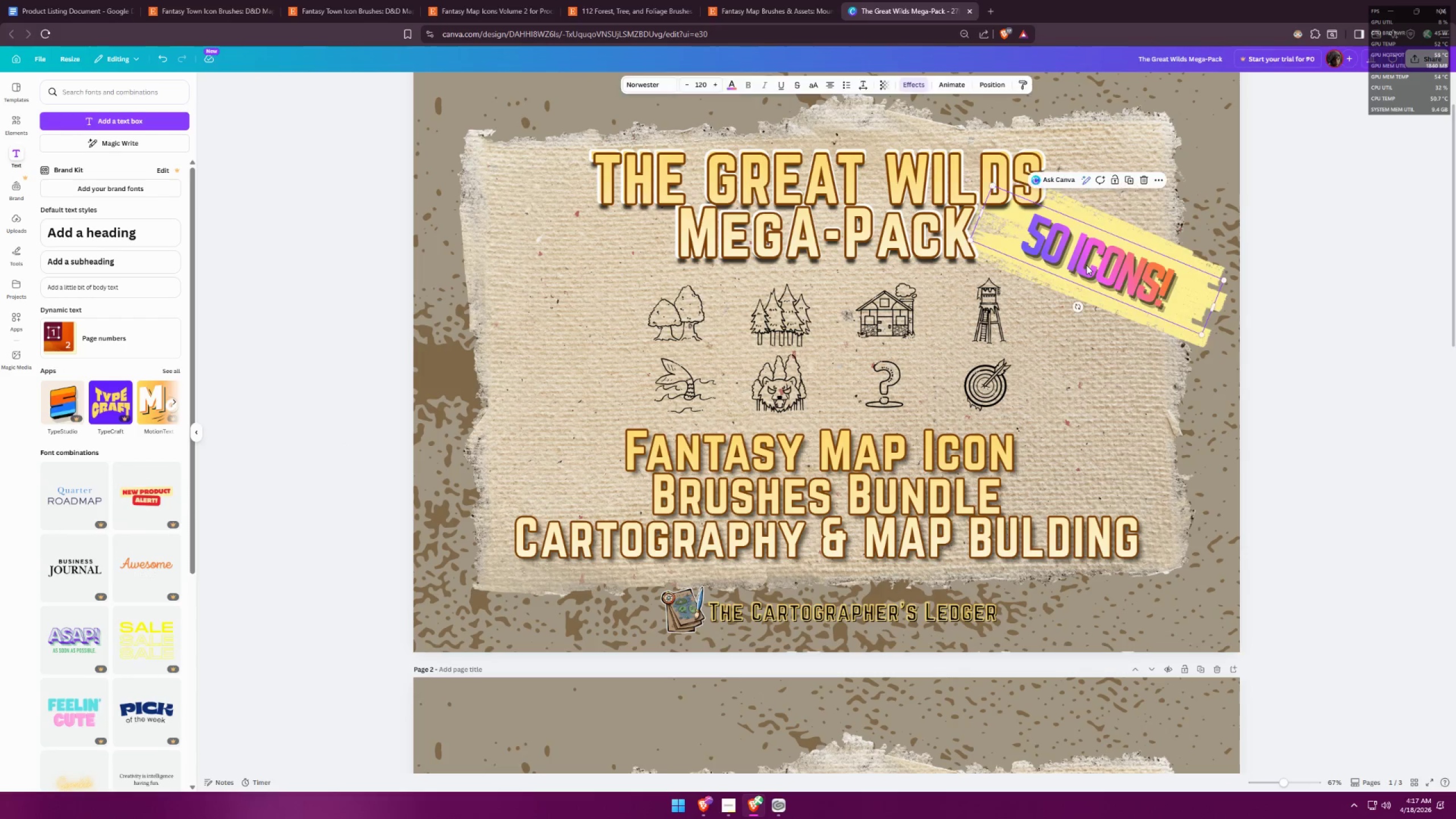 
scroll: coordinate [1032, 179], scroll_direction: up, amount: 11.0
 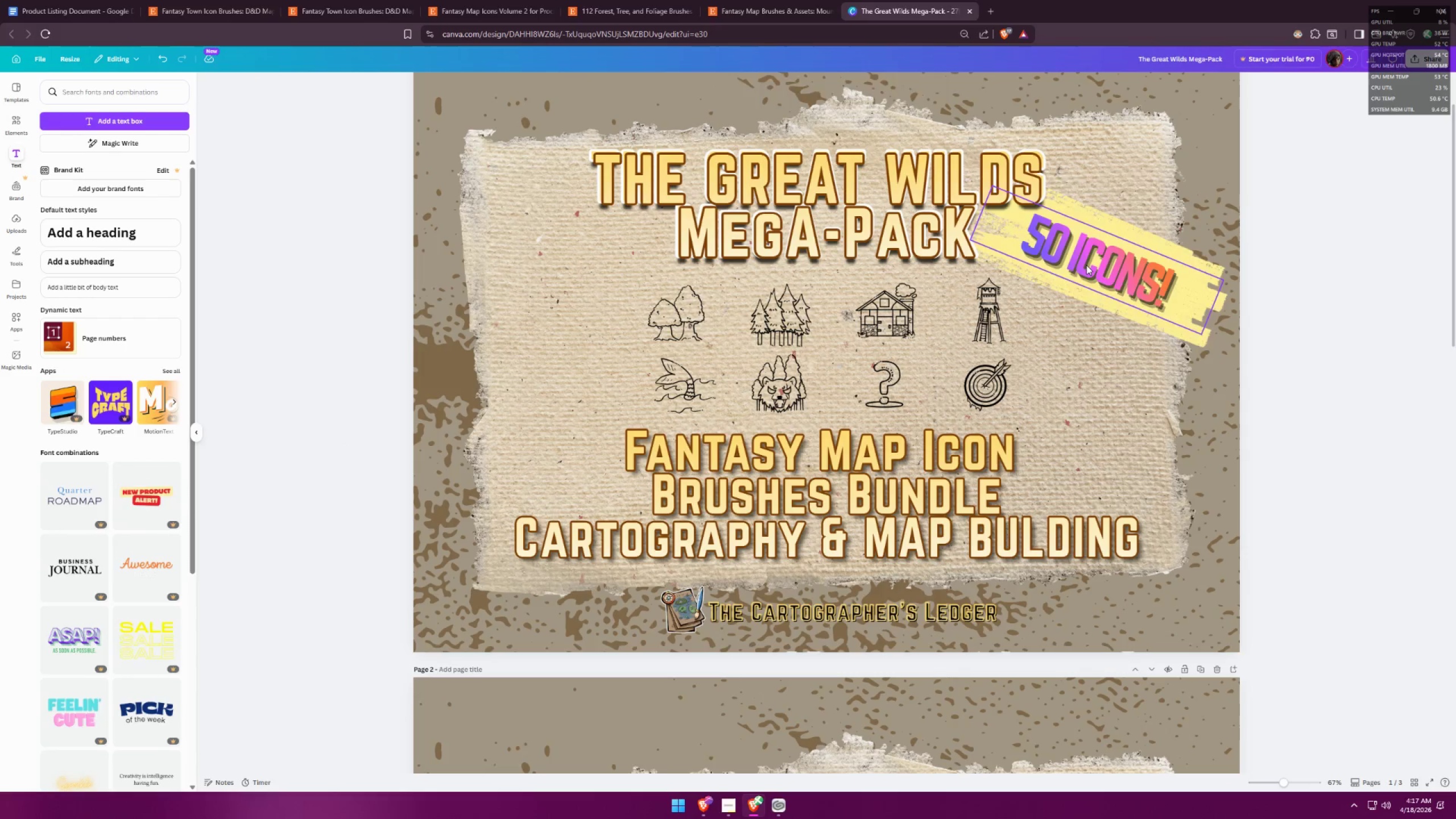 
double_click([1086, 265])
 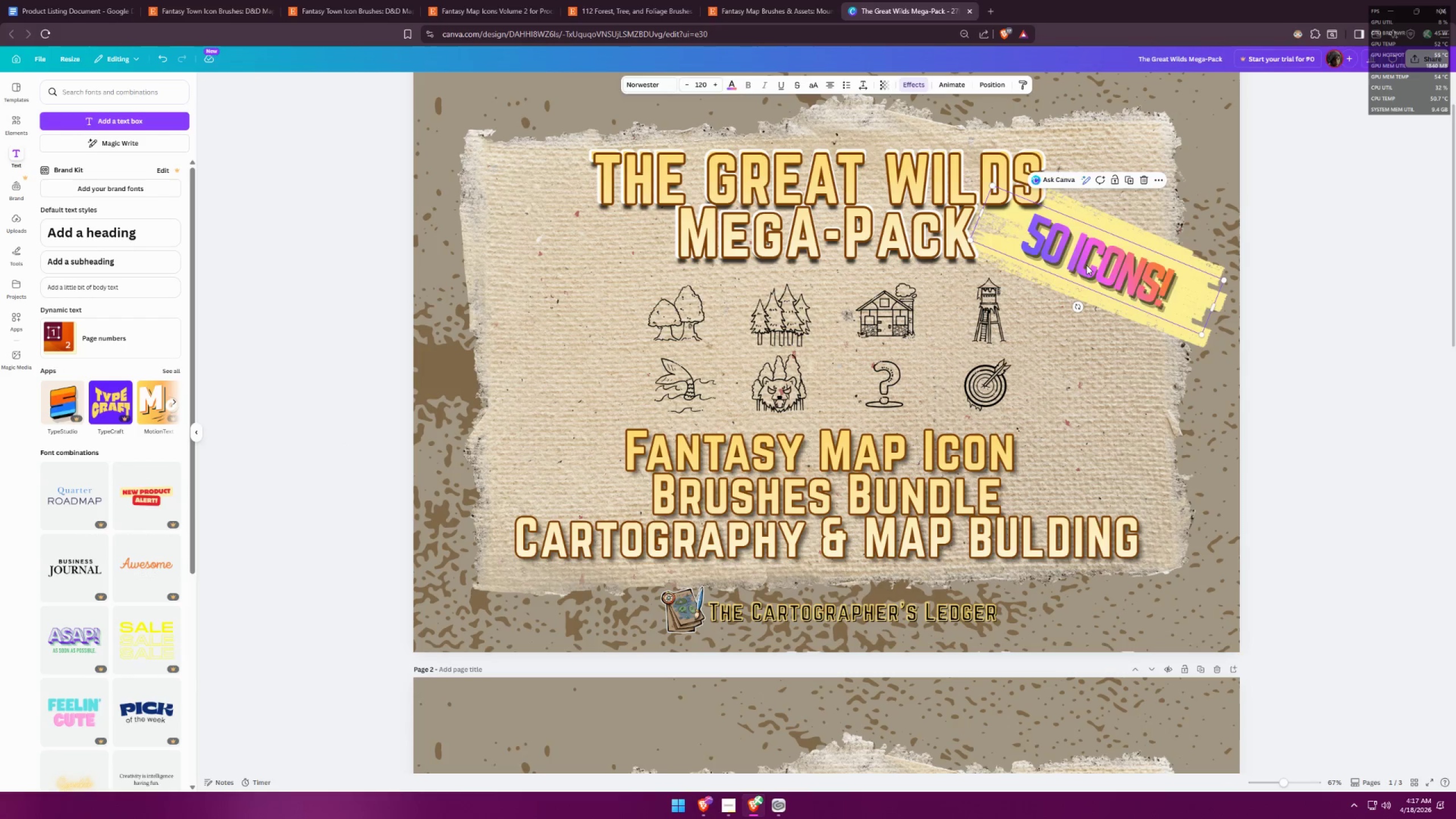 
triple_click([1086, 265])
 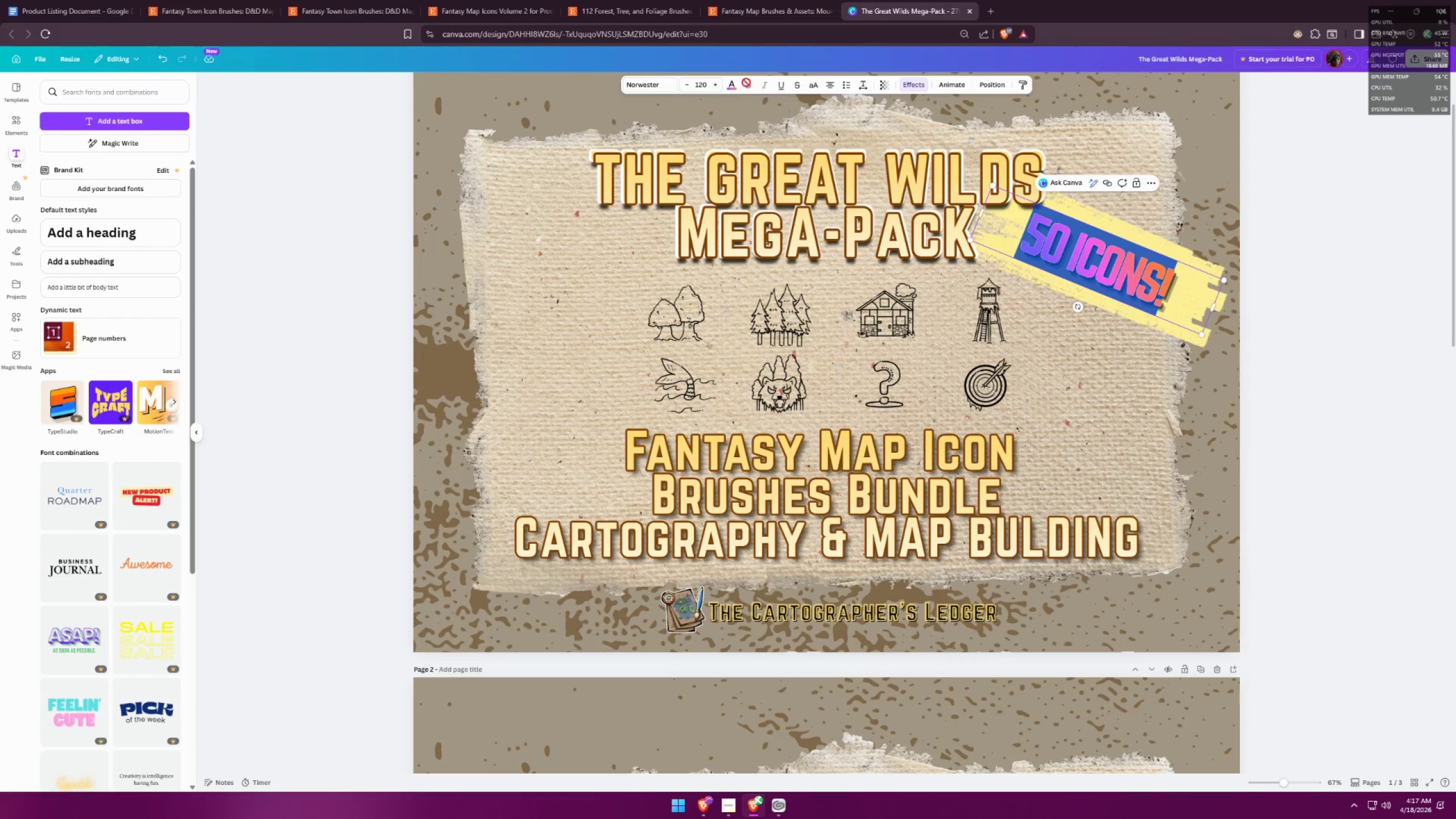 
left_click([732, 84])
 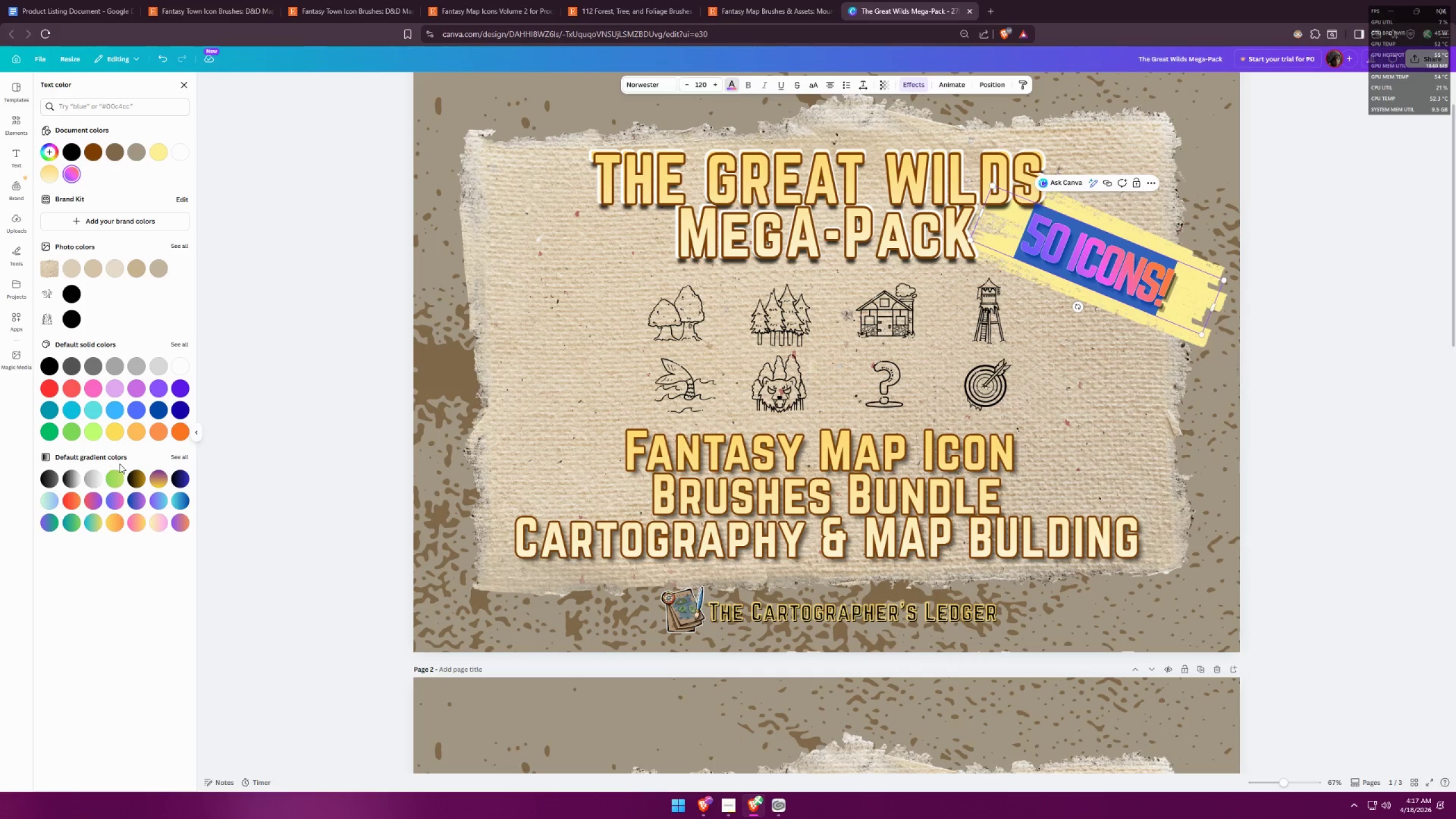 
left_click([170, 455])
 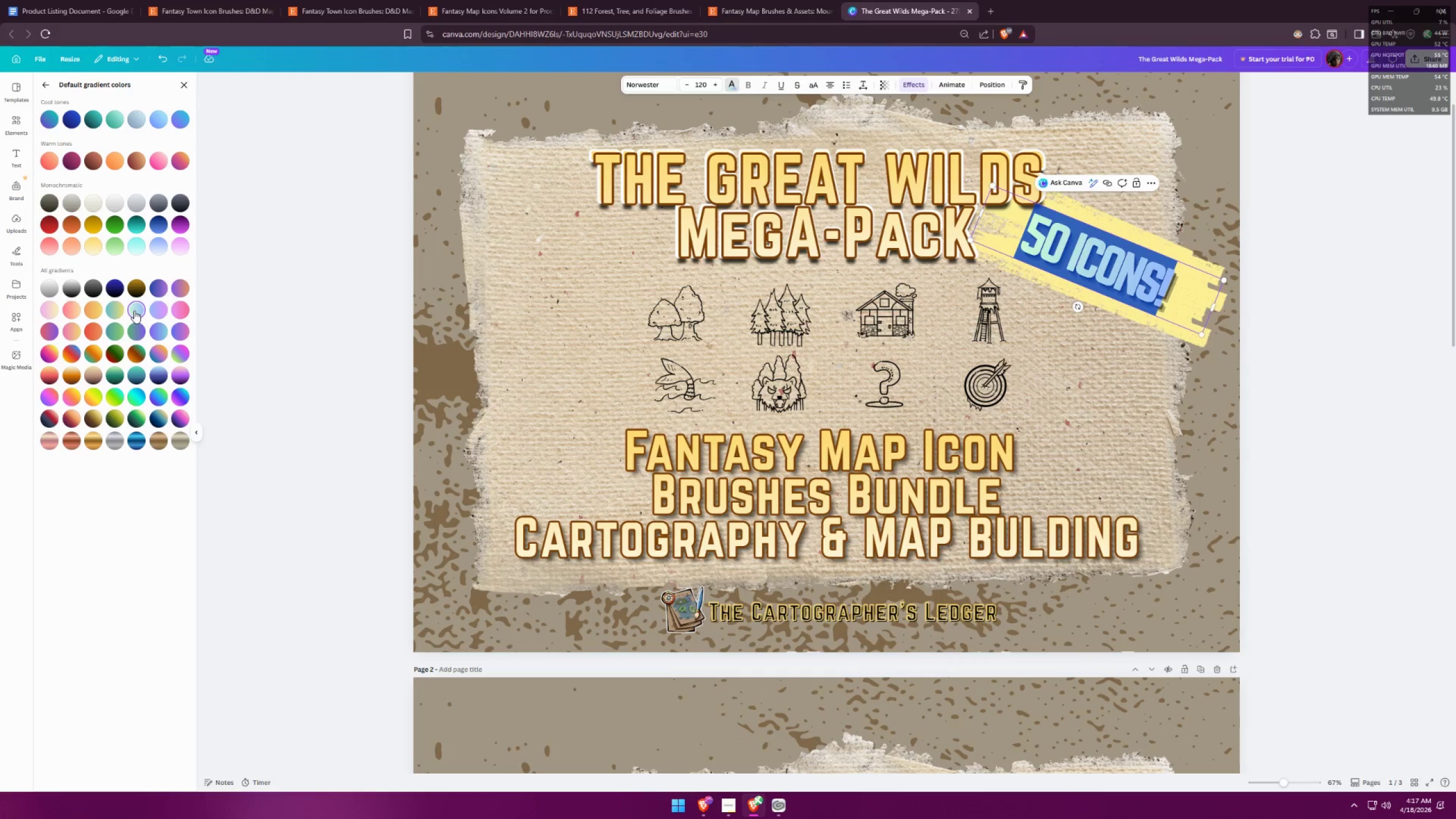 
double_click([350, 369])
 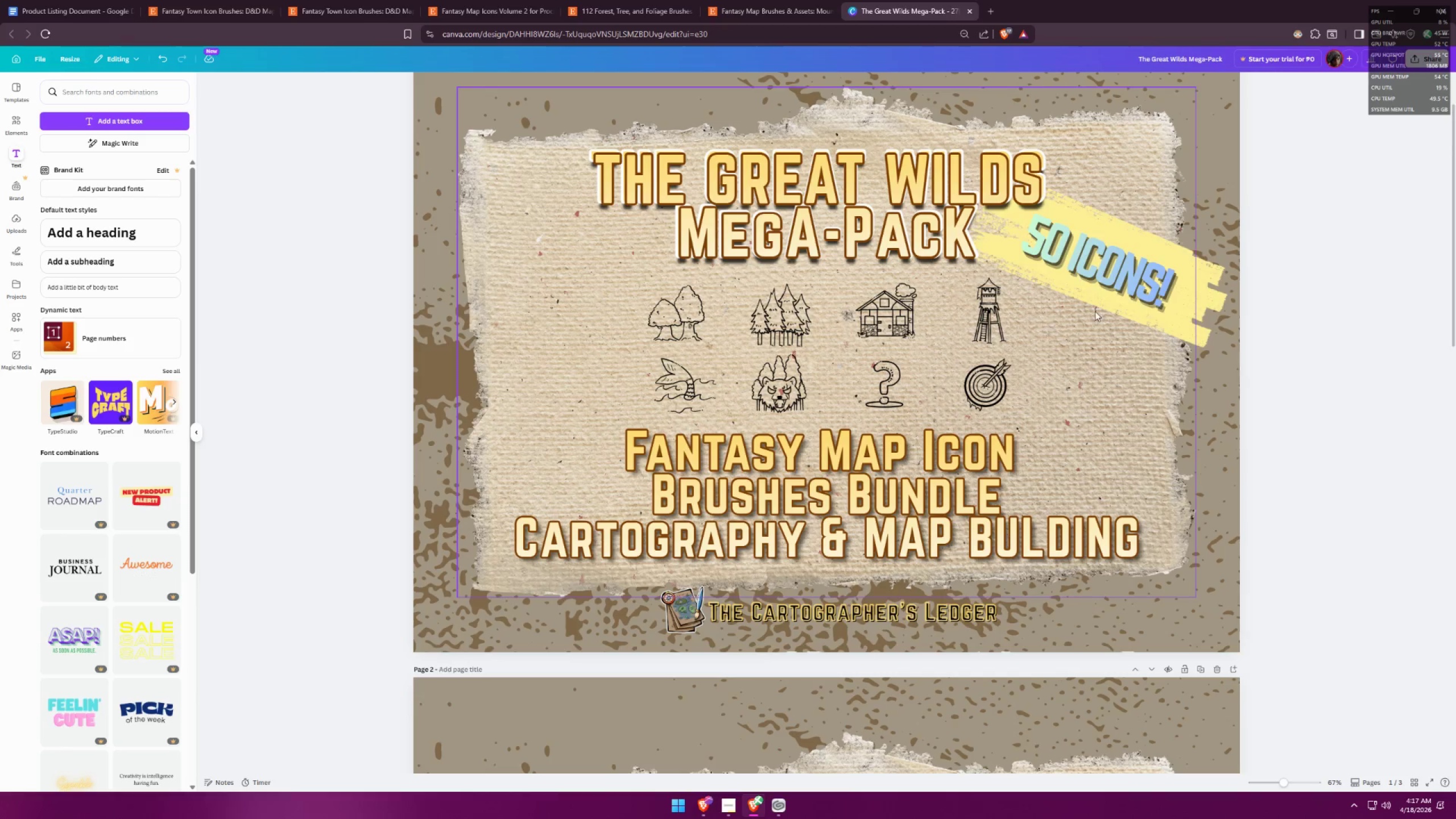 
left_click([1148, 274])
 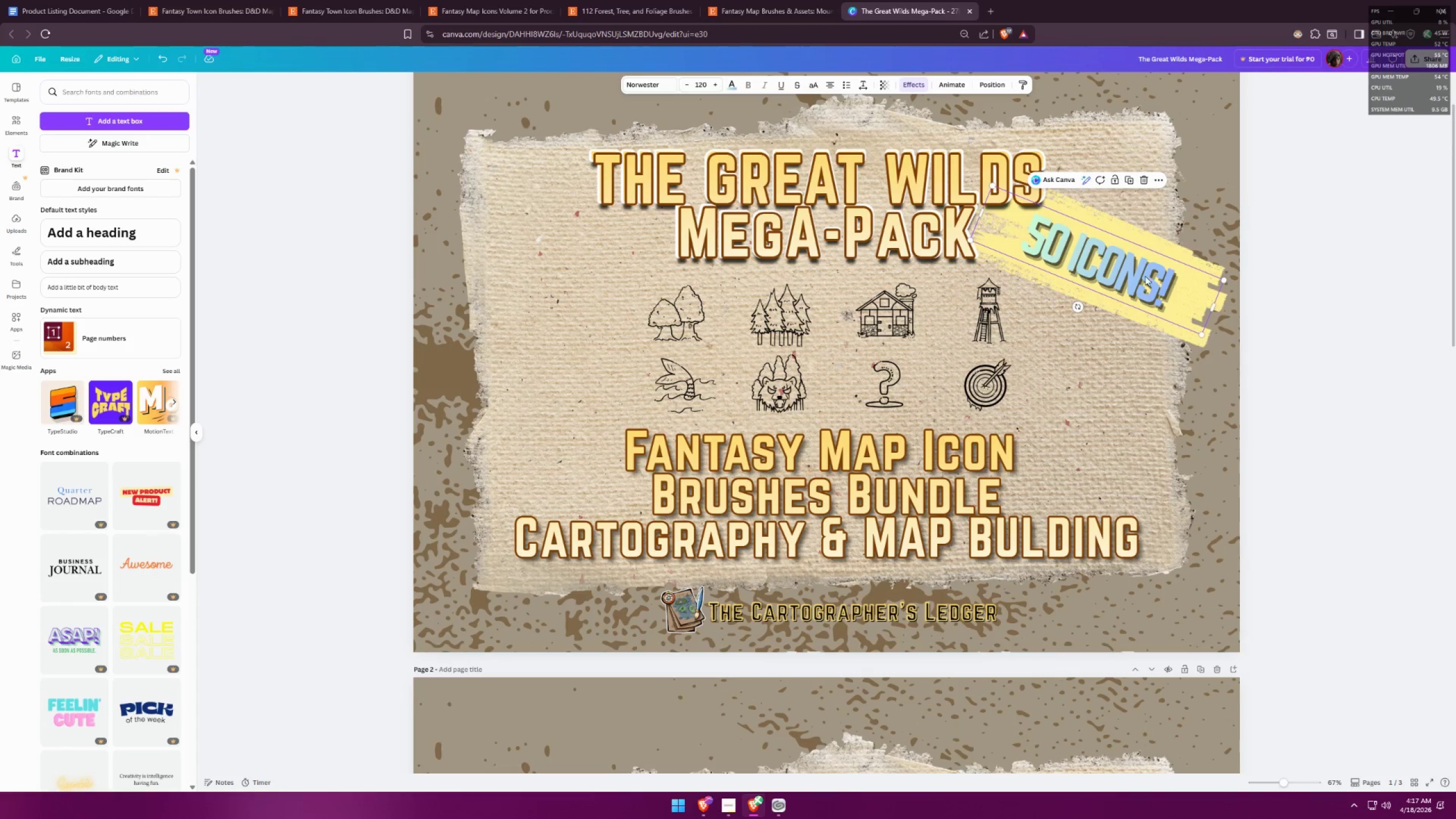 
hold_key(key=AltLeft, duration=0.75)
left_click_drag(start_coordinate=[1143, 277], to_coordinate=[1140, 282])
 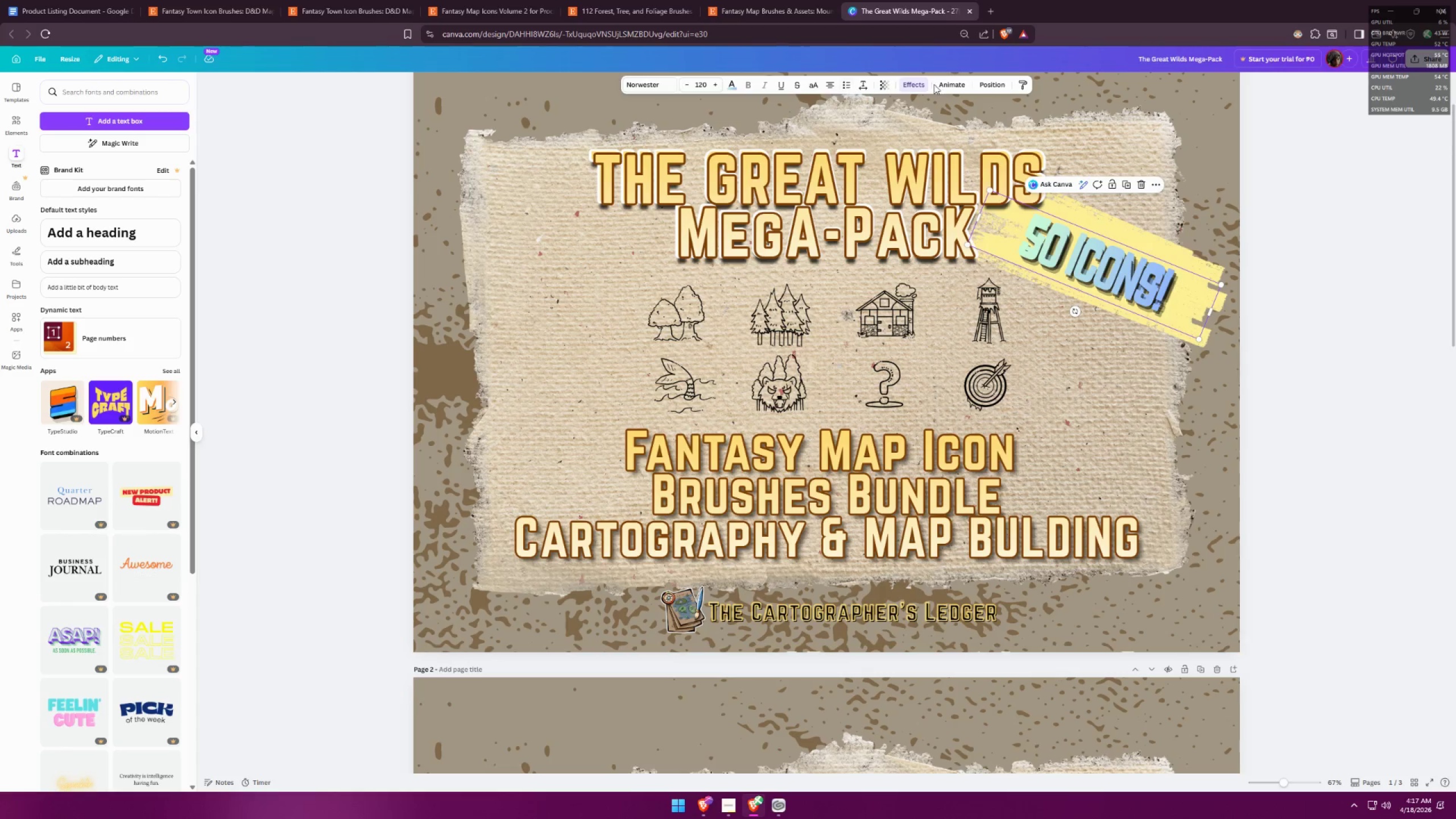 
left_click([919, 86])
 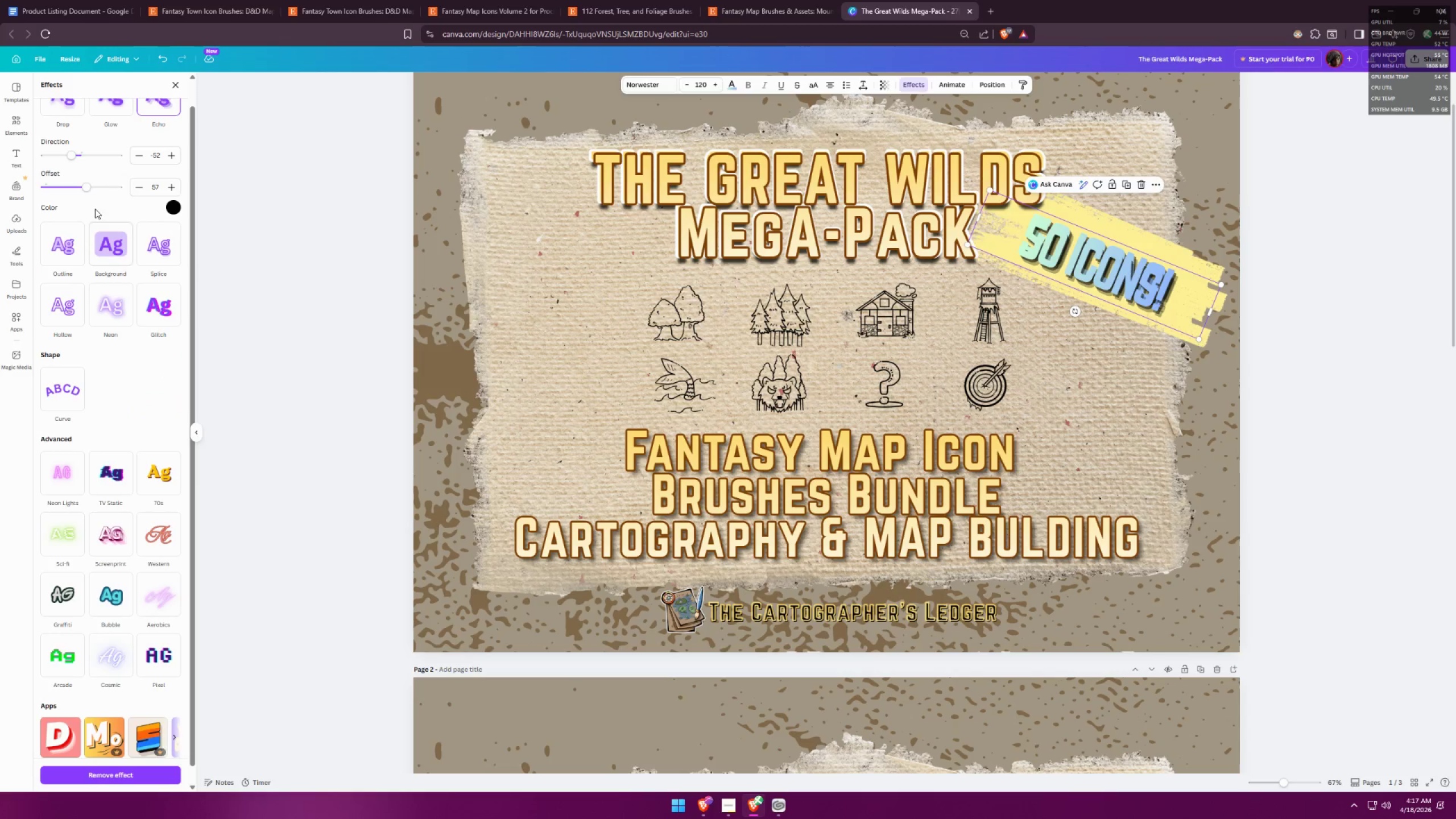 
hold_key(key=ControlLeft, duration=0.52)
scroll: coordinate [346, 237], scroll_direction: up, amount: 2.0
 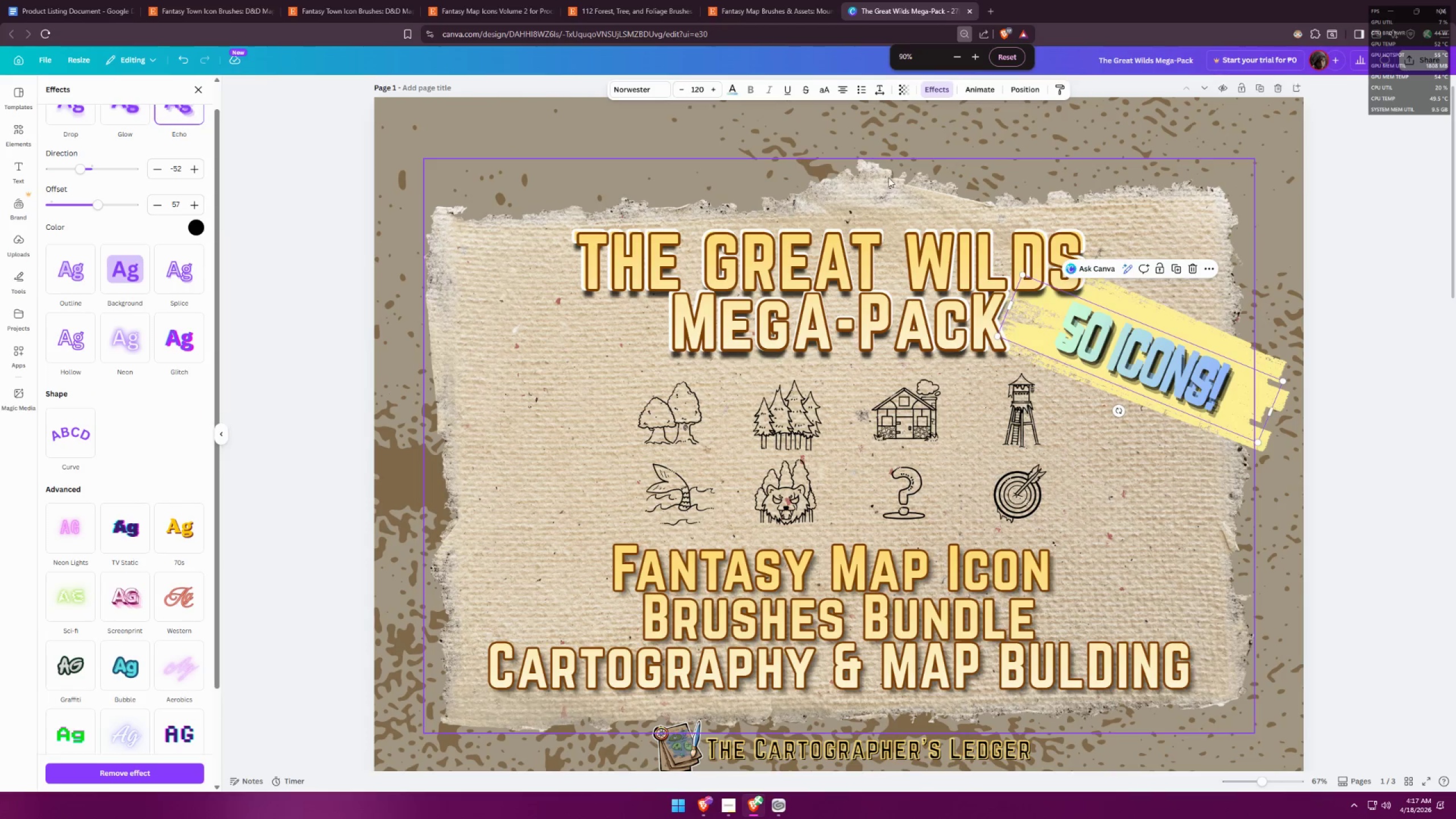 
left_click([1009, 60])
 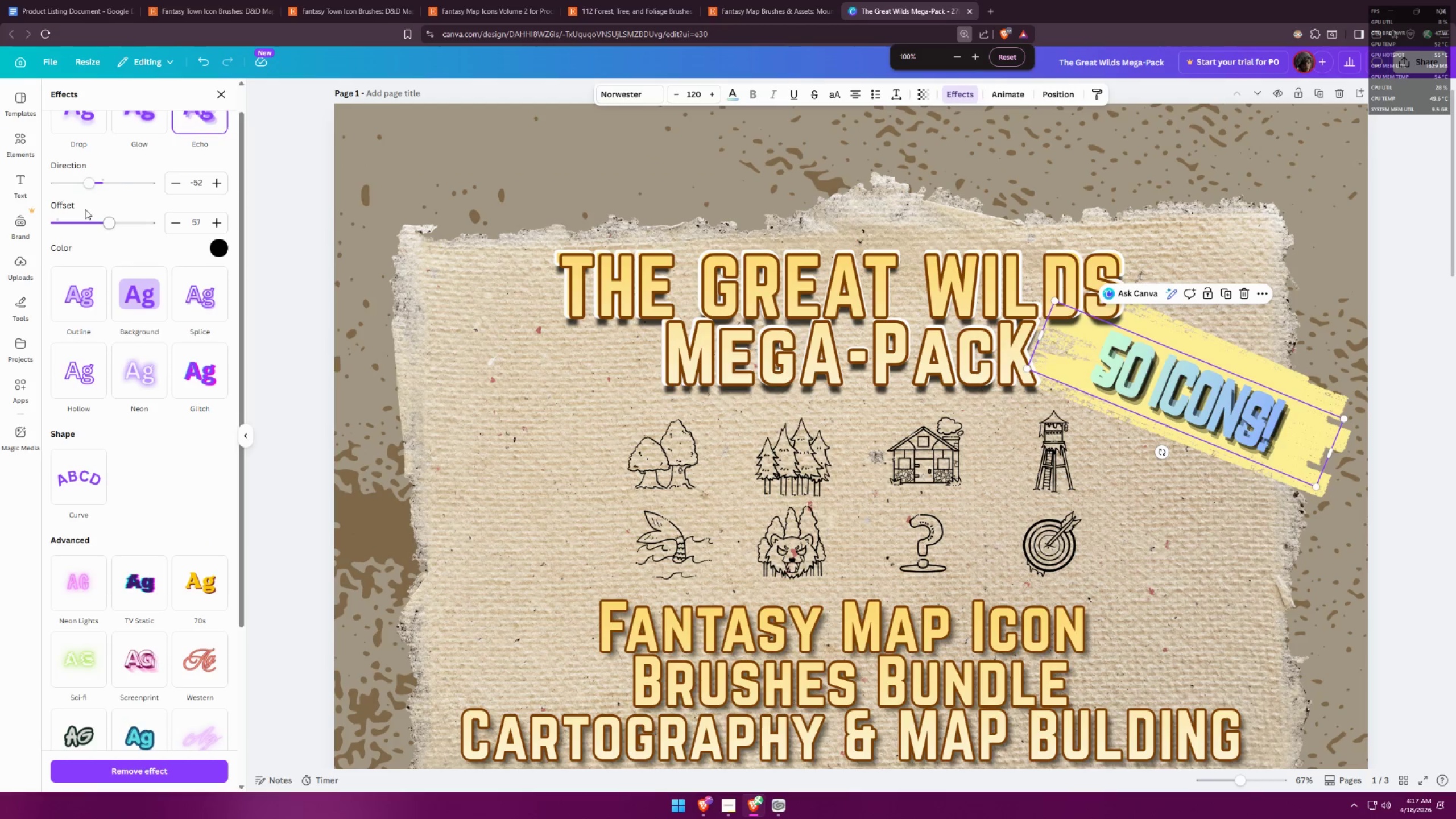 
left_click([86, 154])
 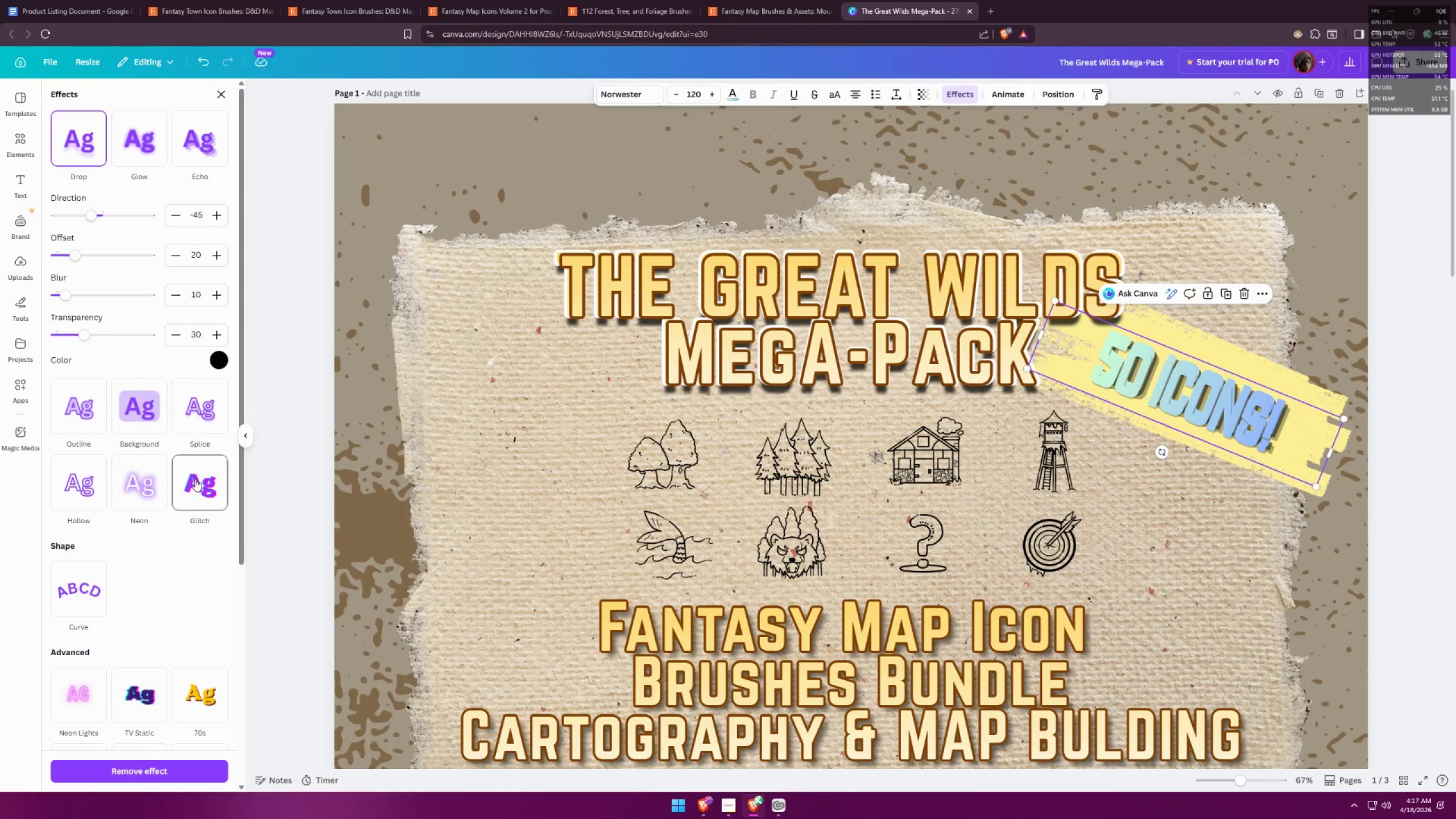 
scroll: coordinate [143, 239], scroll_direction: up, amount: 3.0
 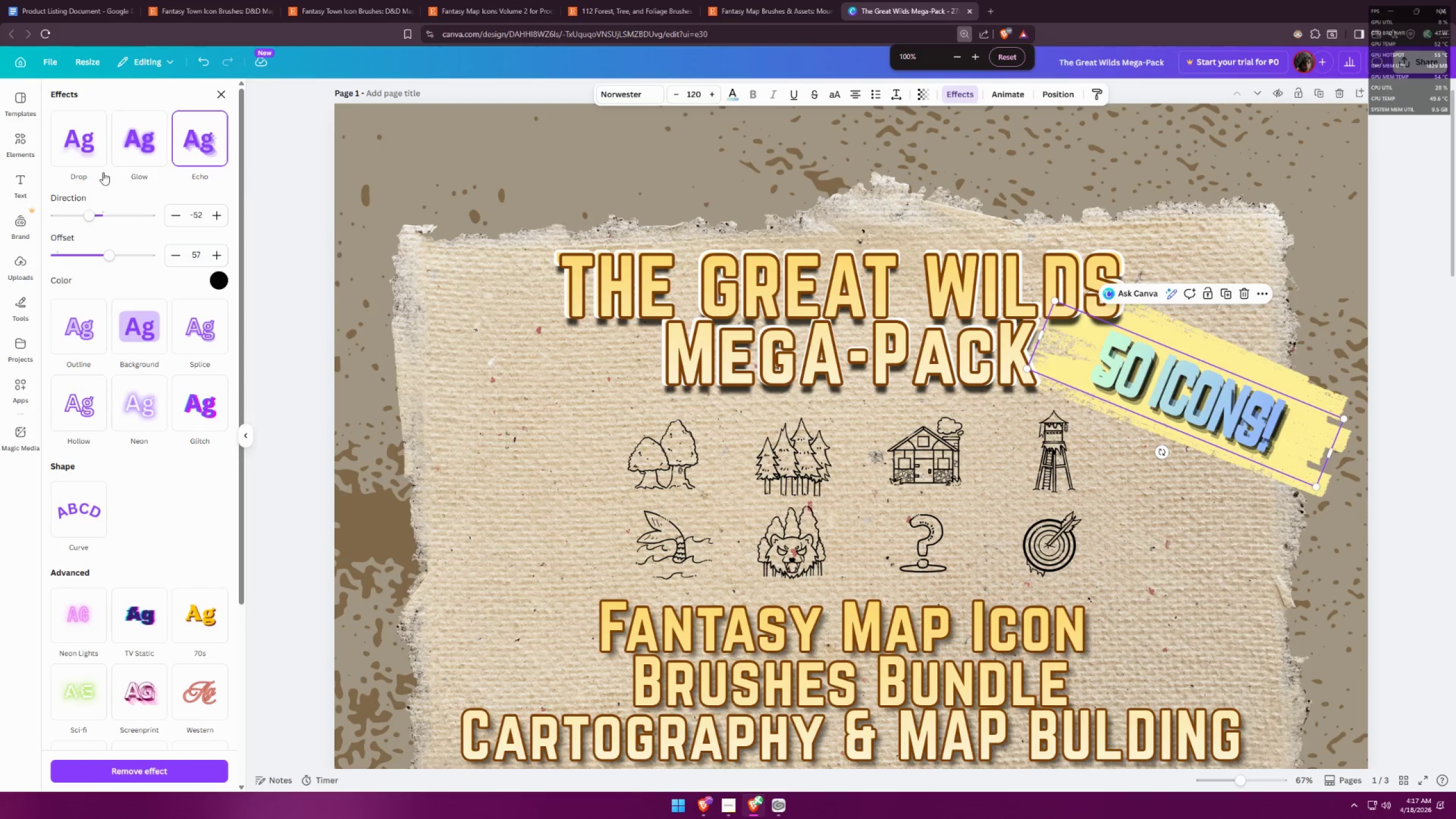 
left_click([89, 421])
 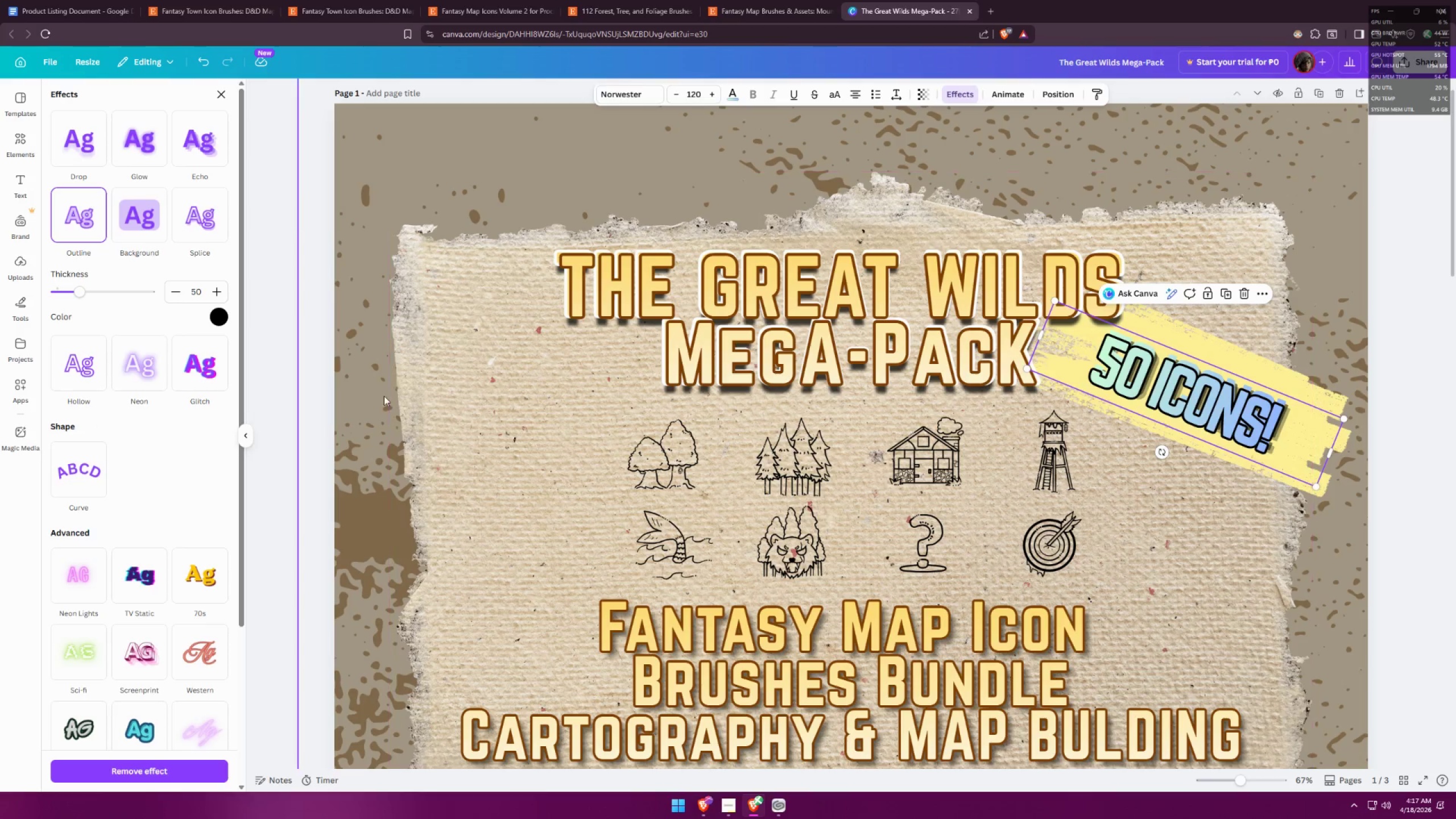 
left_click([181, 295])
 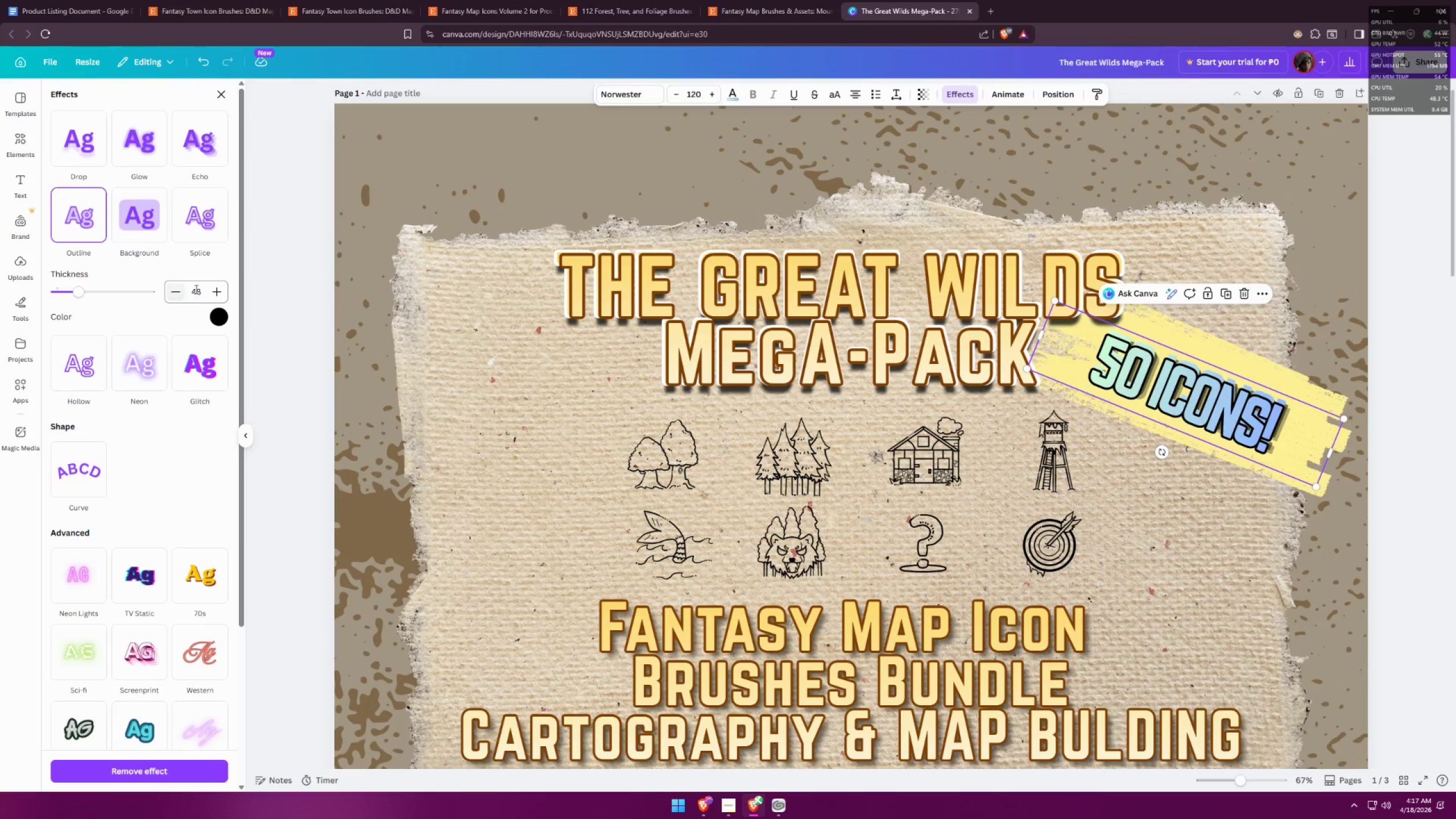 
triple_click([198, 287])
 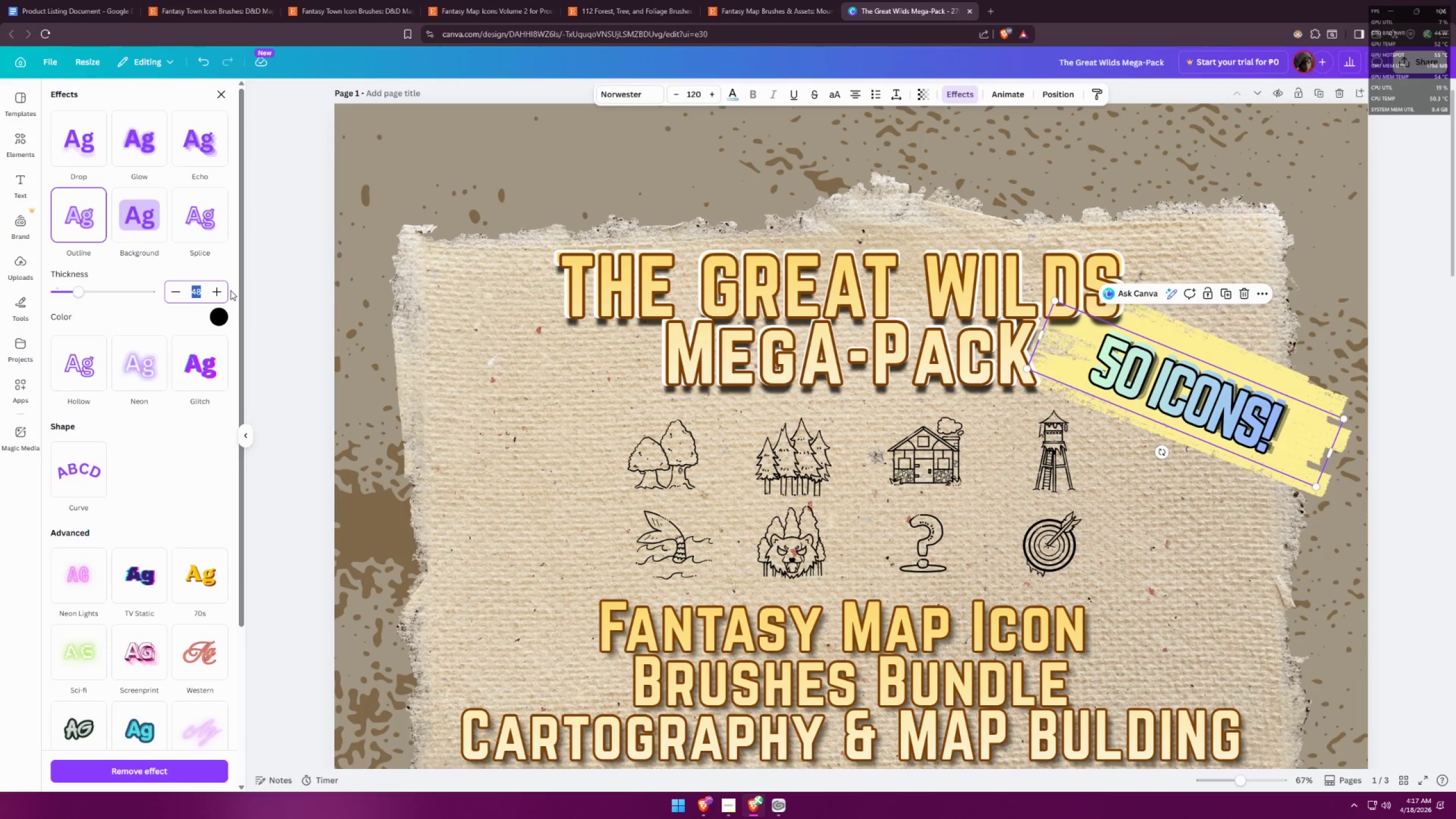 
type(20)
 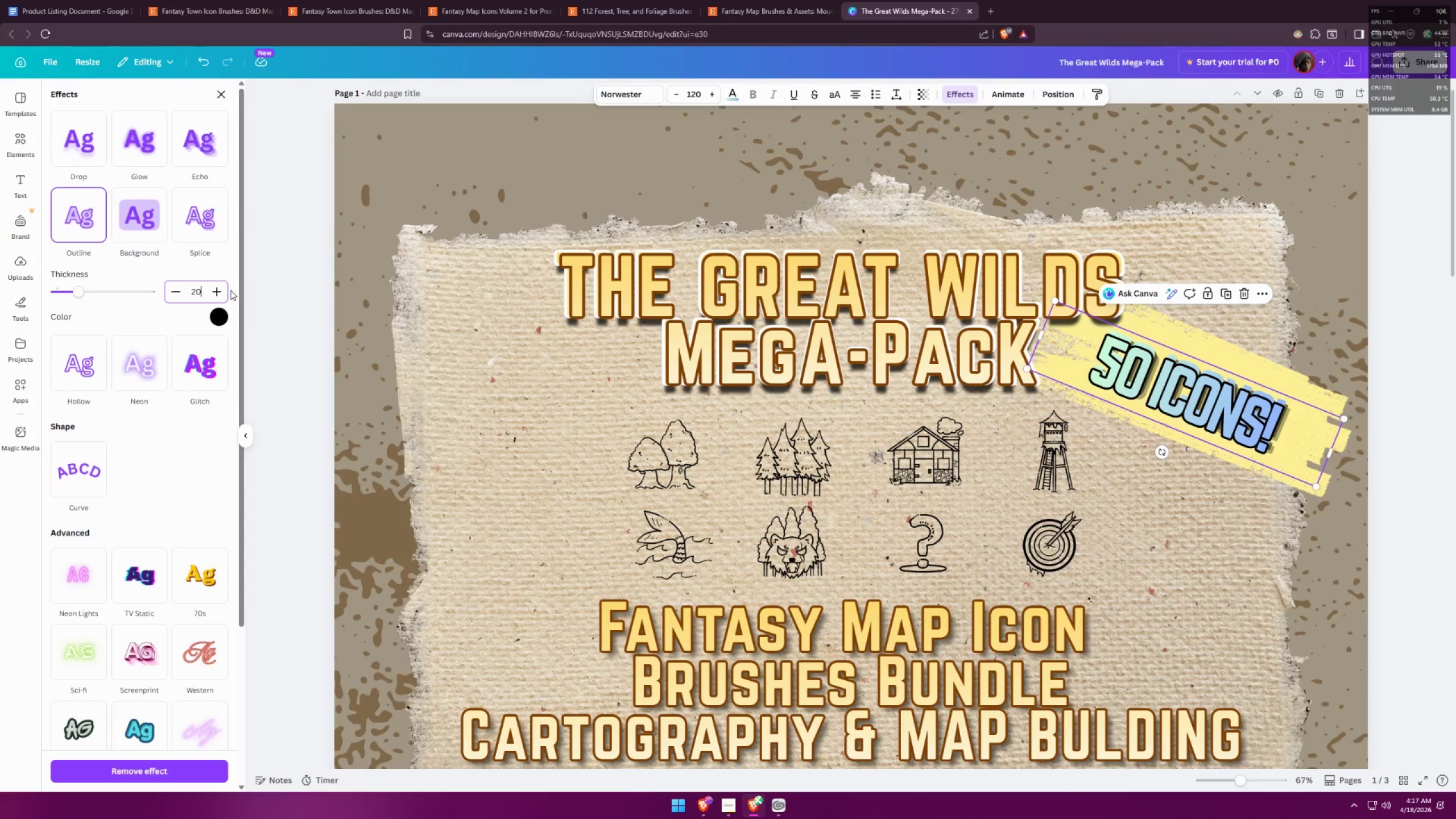 
key(Enter)
 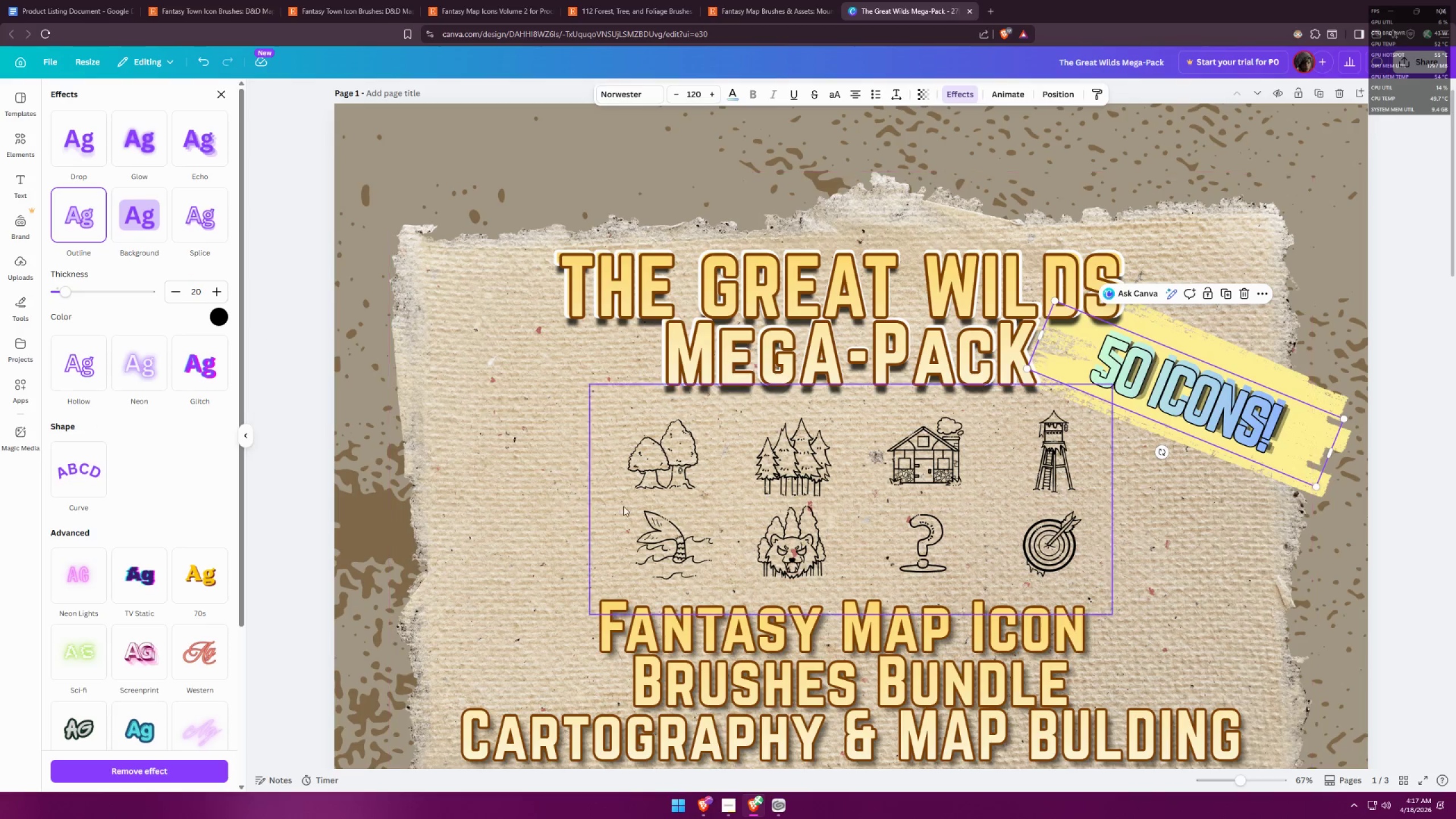 
left_click_drag(start_coordinate=[1202, 408], to_coordinate=[1207, 406])
 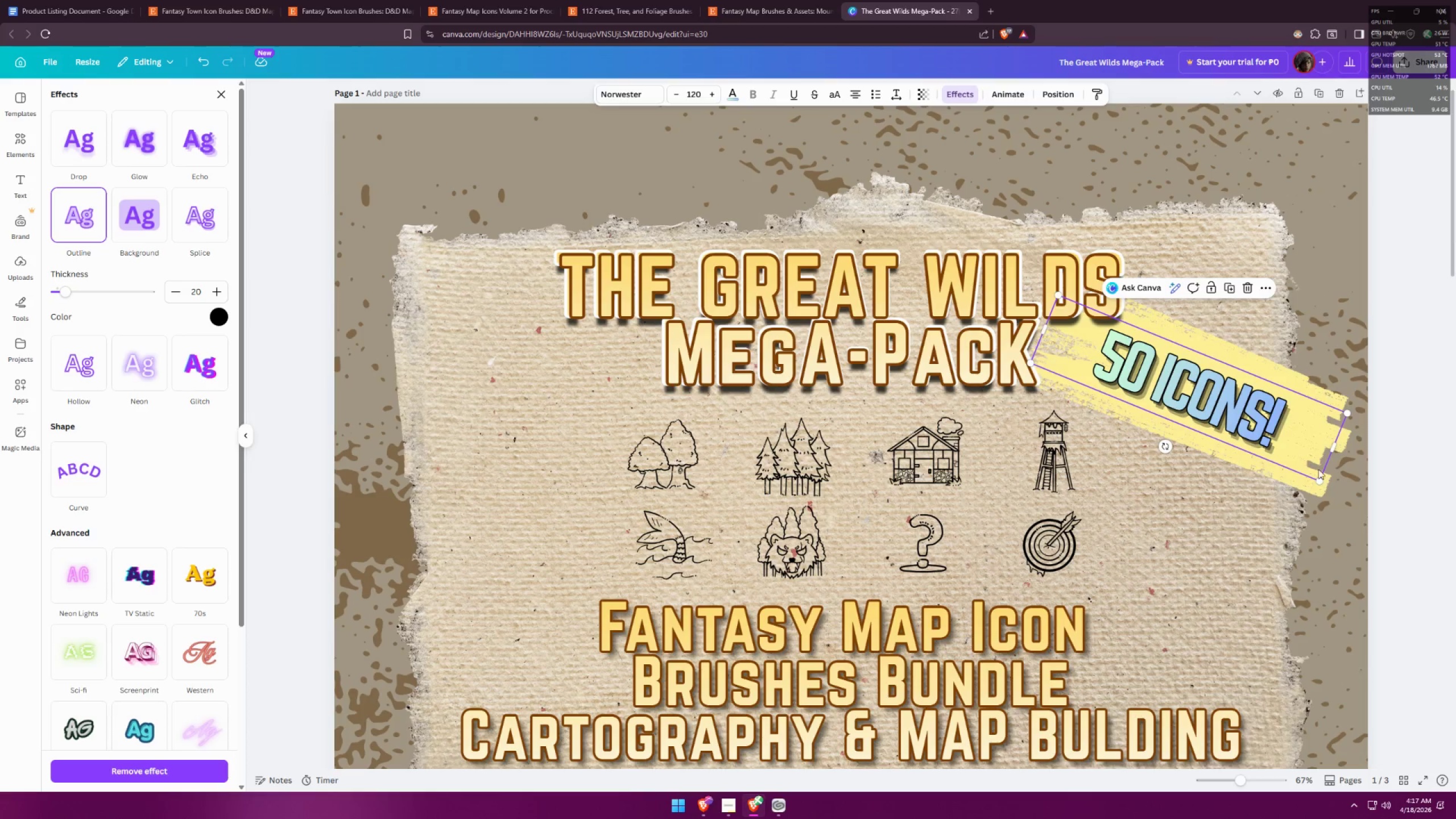 
left_click([1368, 555])
 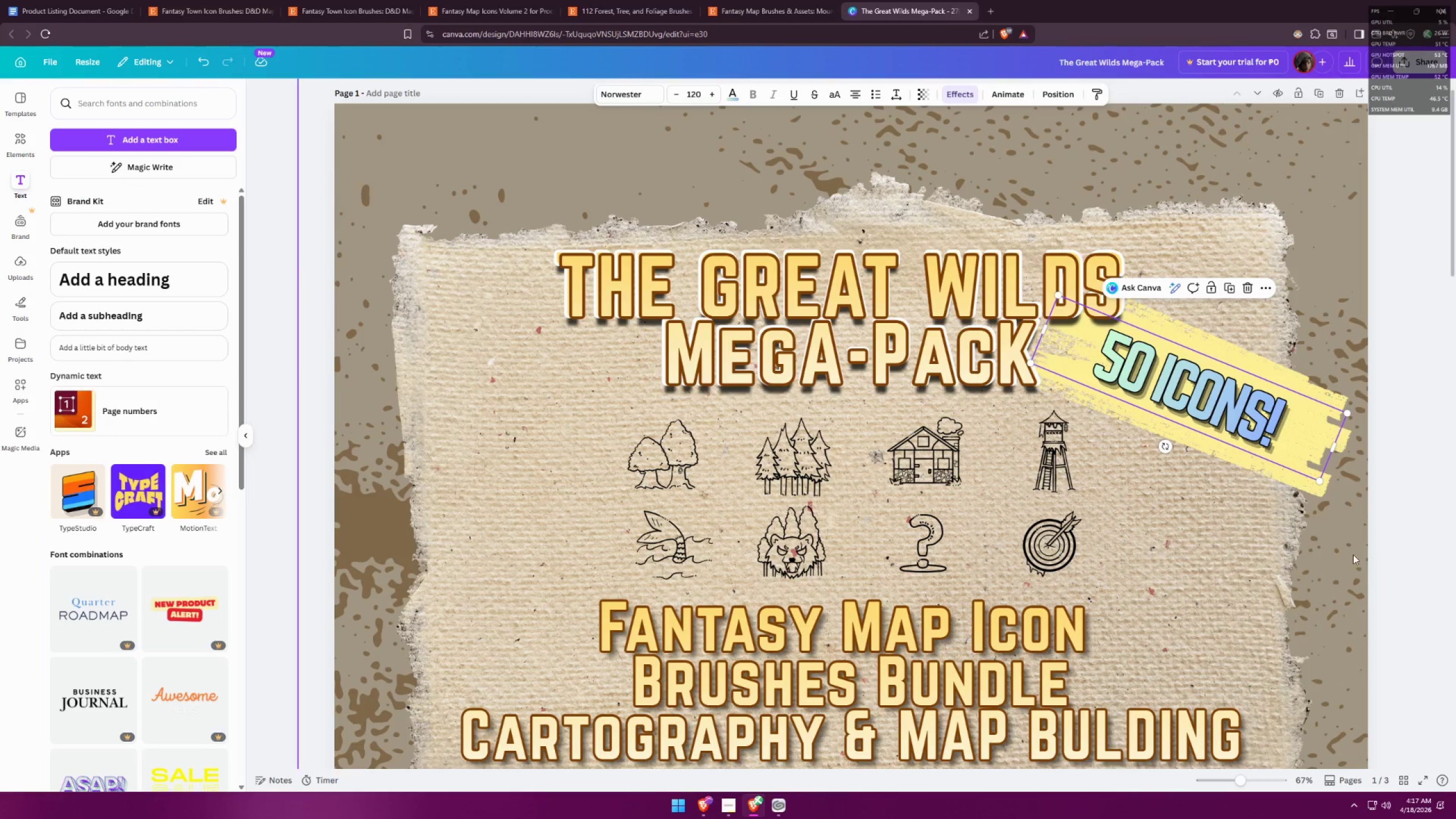 
left_click([1323, 557])
 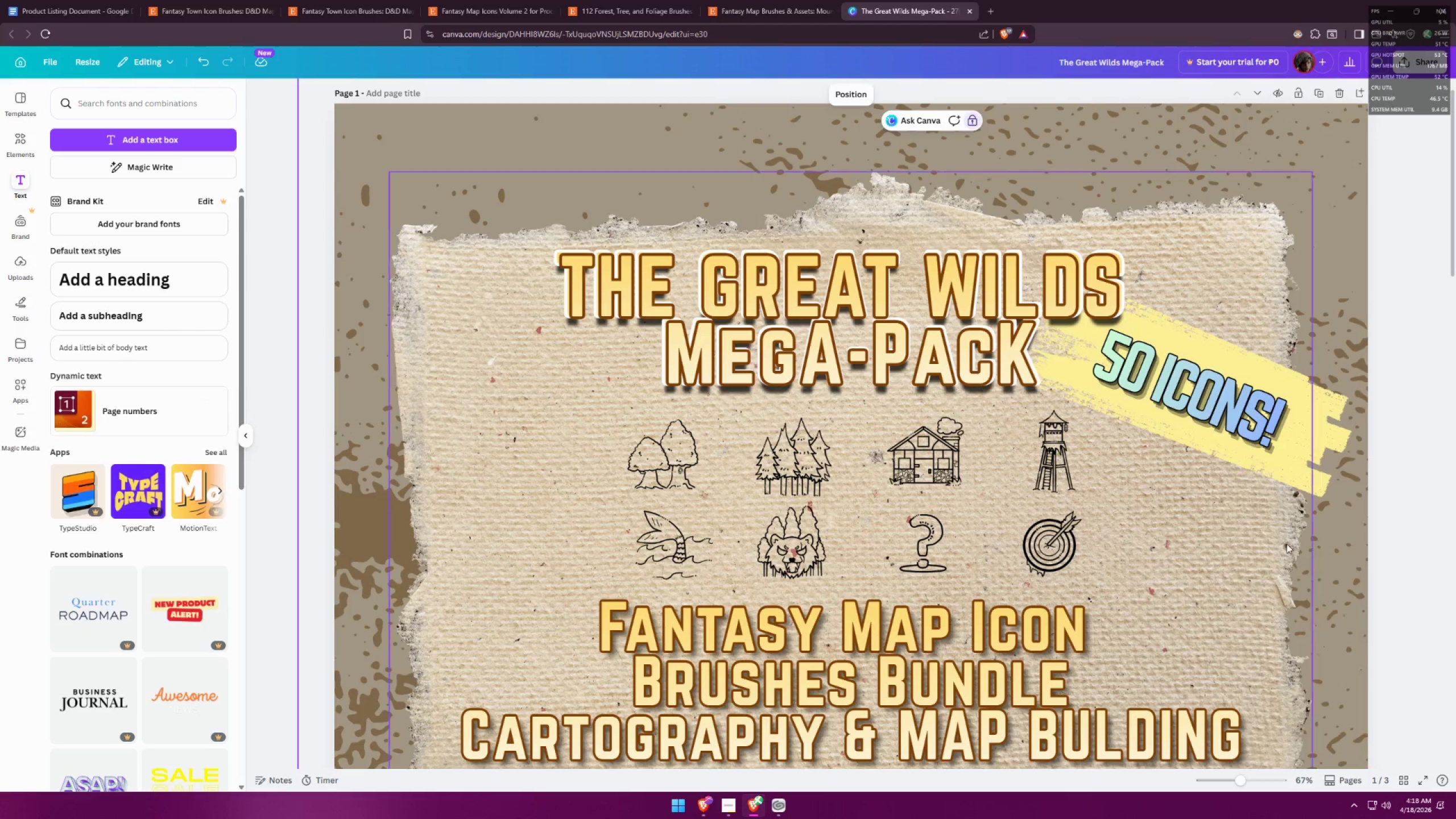 
hold_key(key=ControlLeft, duration=0.7)
scroll: coordinate [1068, 378], scroll_direction: down, amount: 6.0
 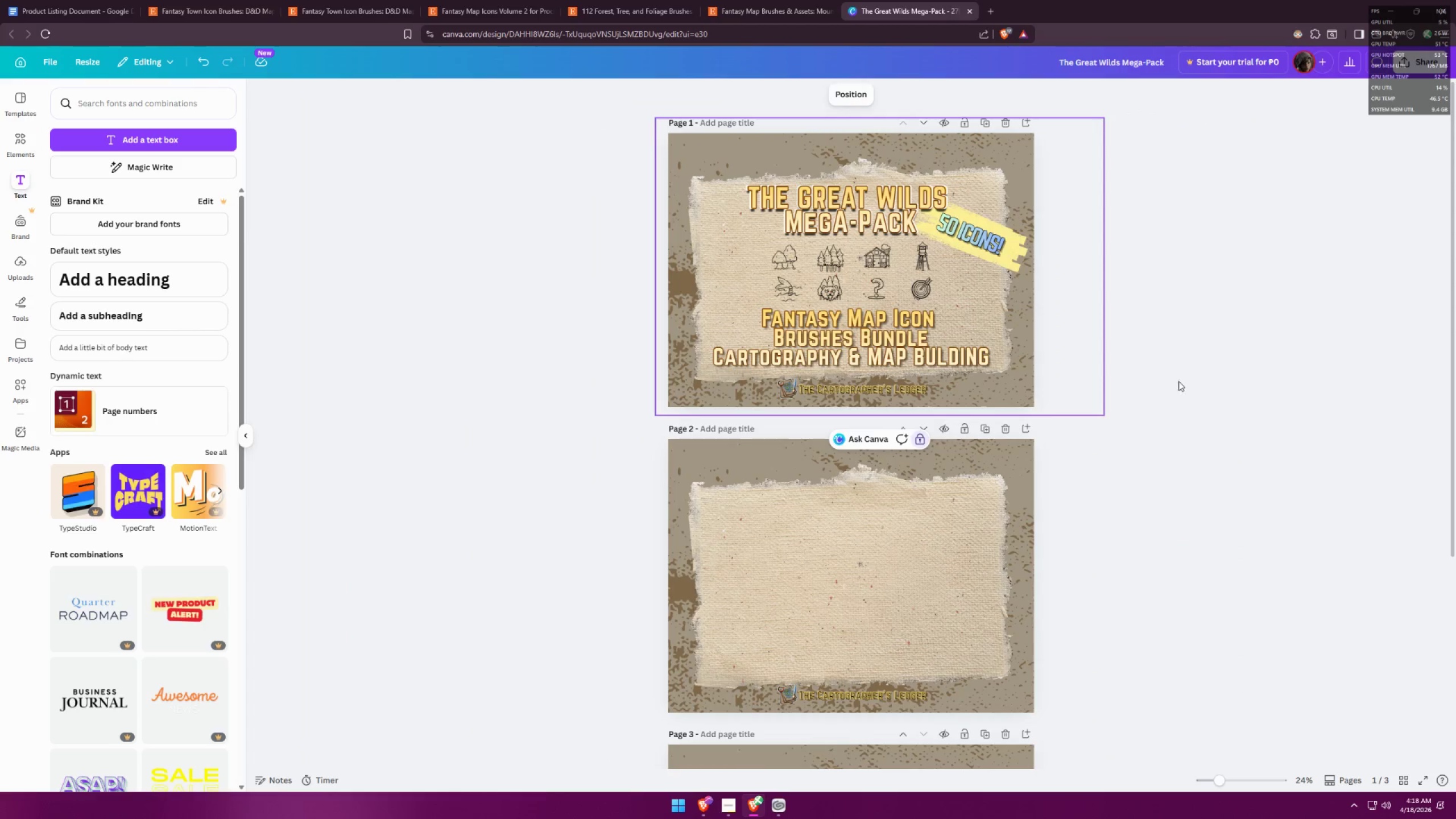 
left_click([1248, 391])
 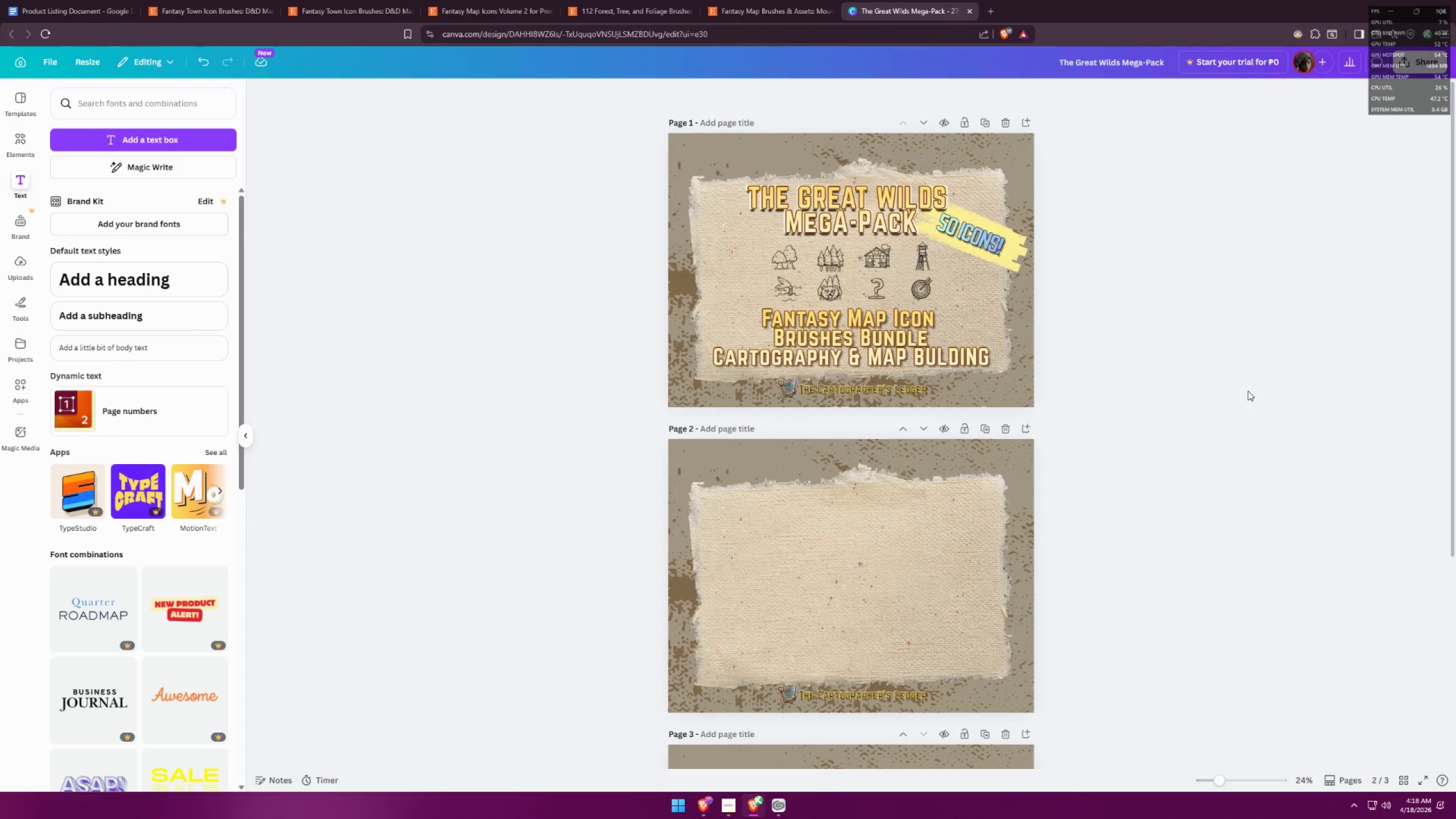 
hold_key(key=ControlLeft, duration=1.5)
scroll: coordinate [1188, 407], scroll_direction: down, amount: 2.0
 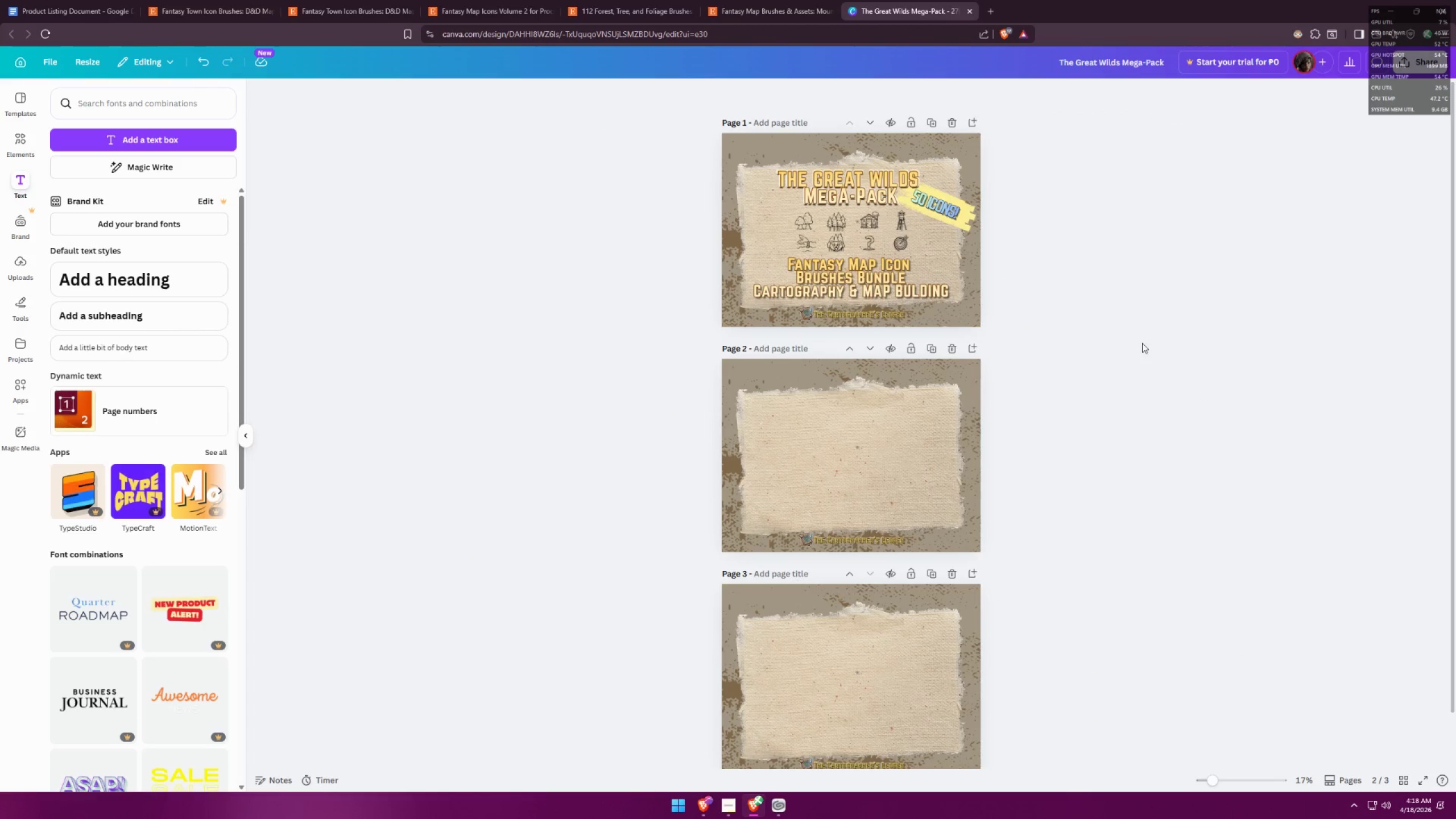 
hold_key(key=ControlLeft, duration=1.03)
 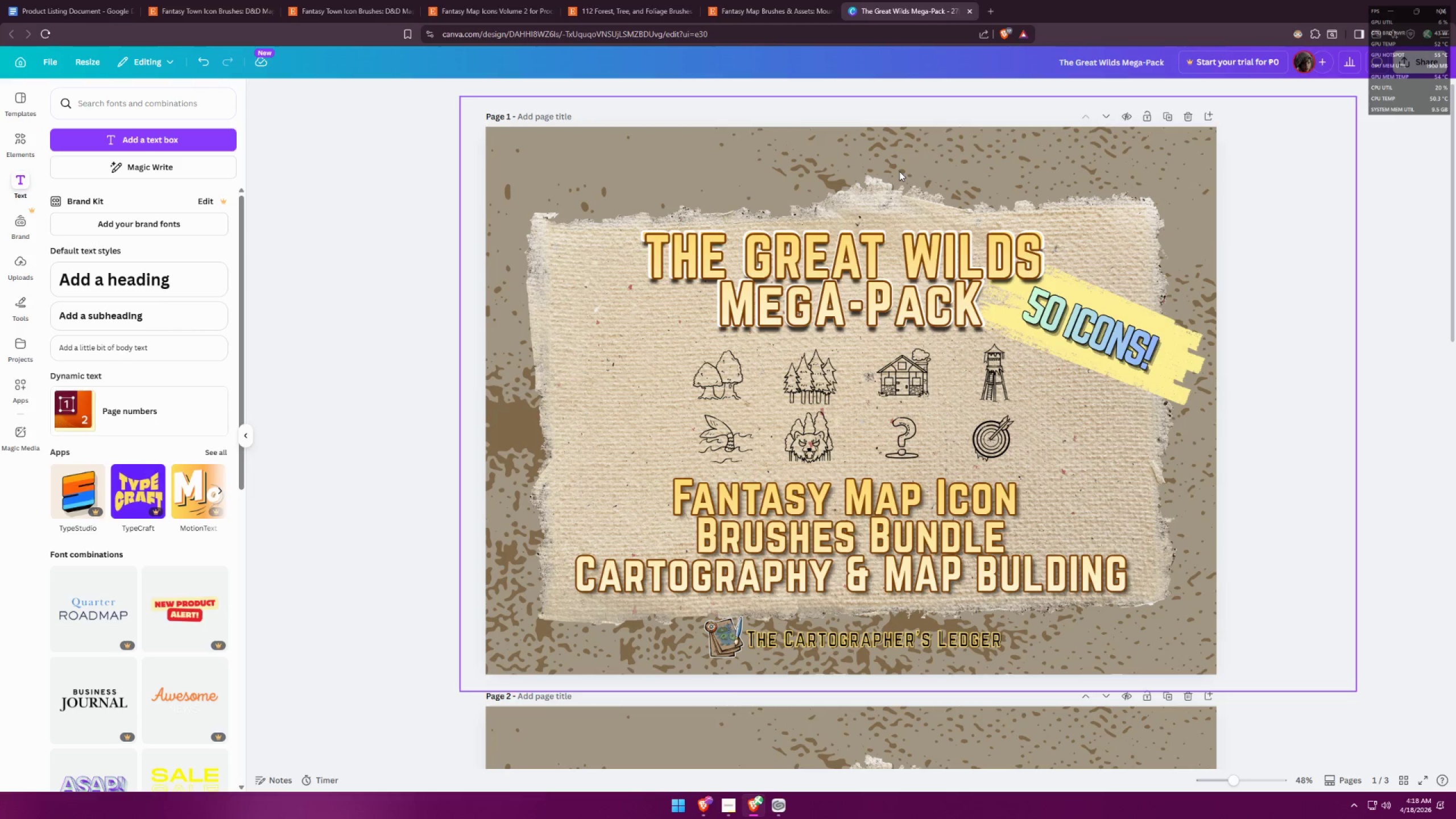 
scroll: coordinate [897, 167], scroll_direction: up, amount: 6.0
 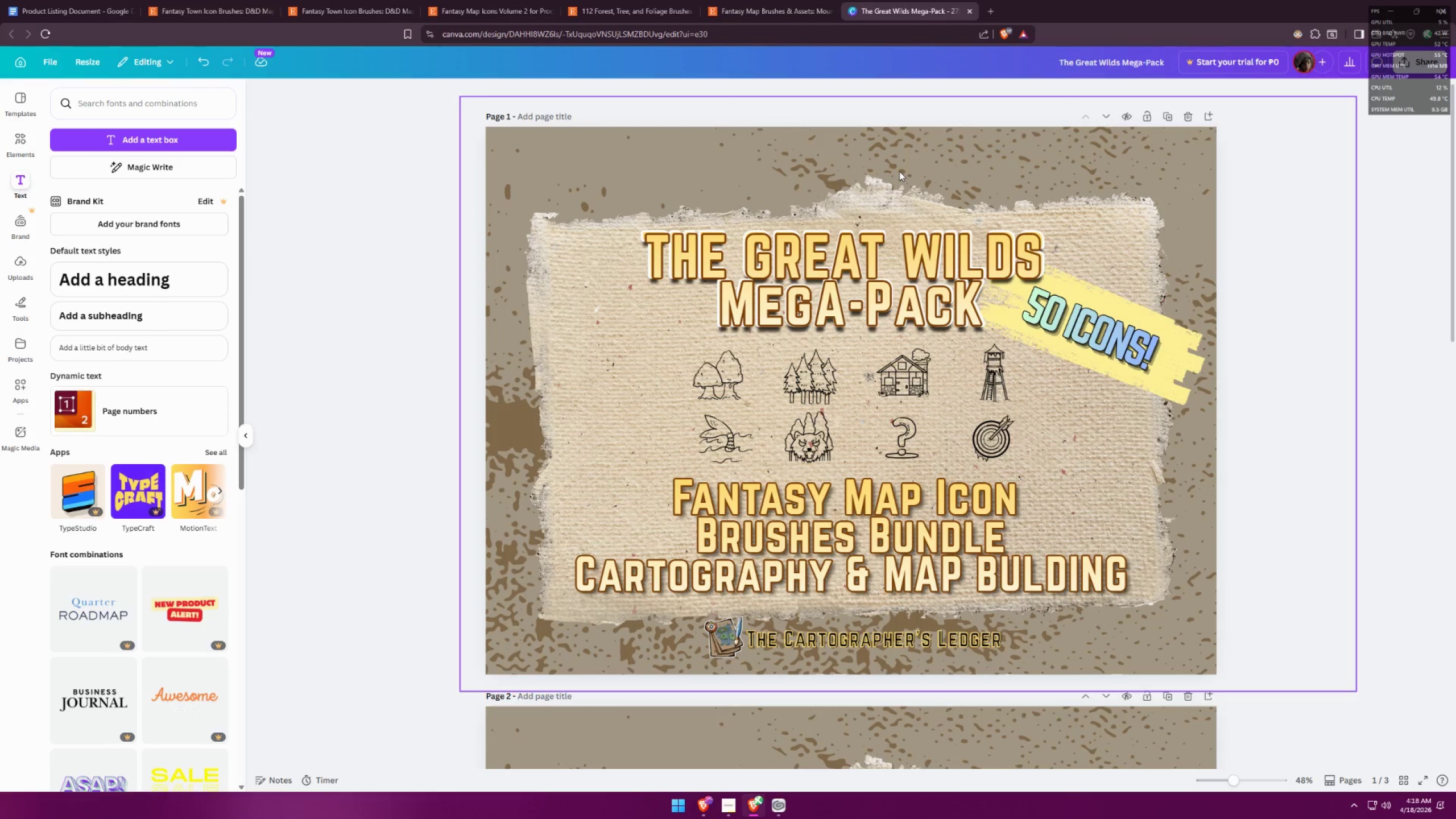 
left_click([27, 230])
 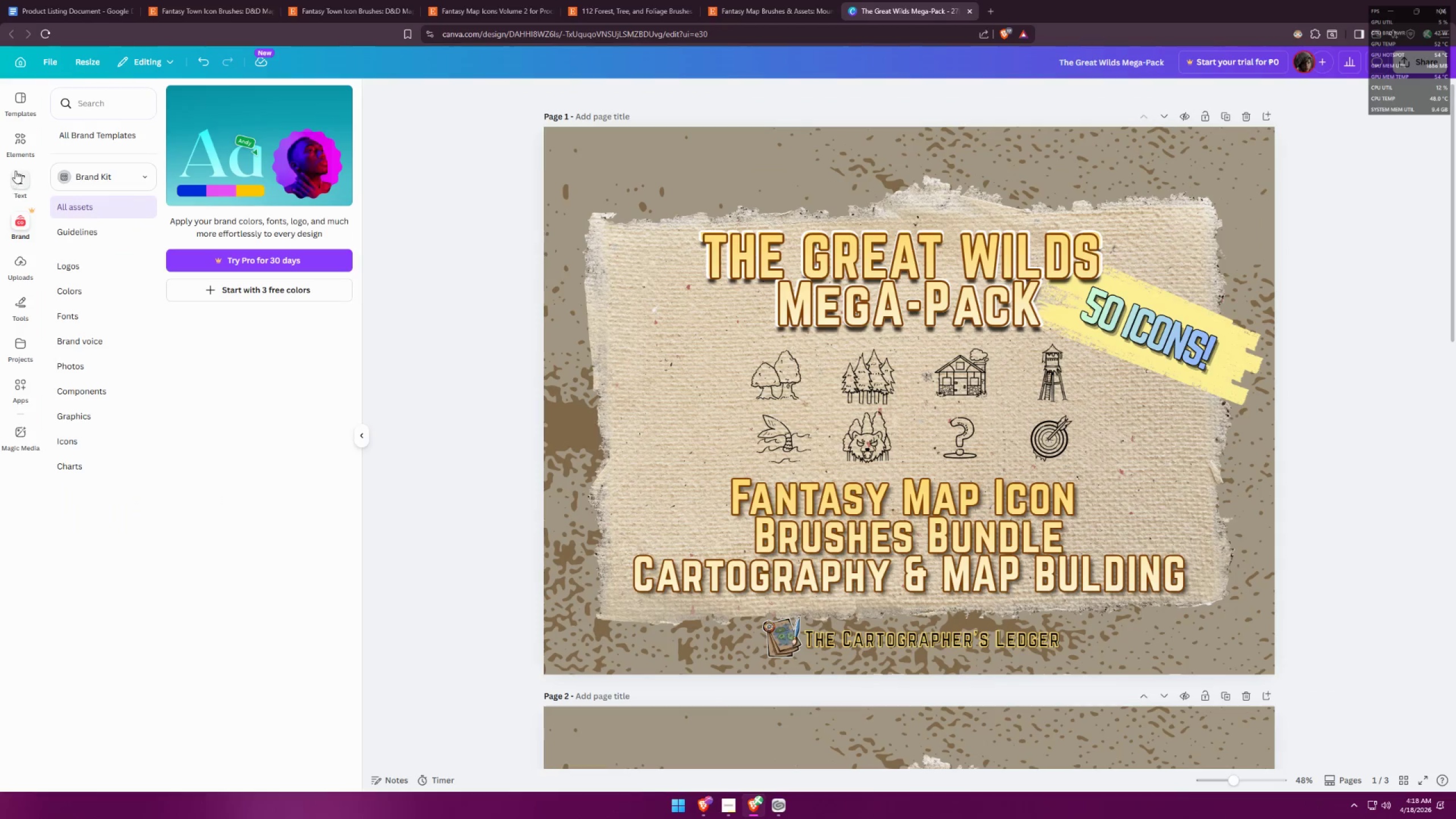 
left_click([24, 154])
 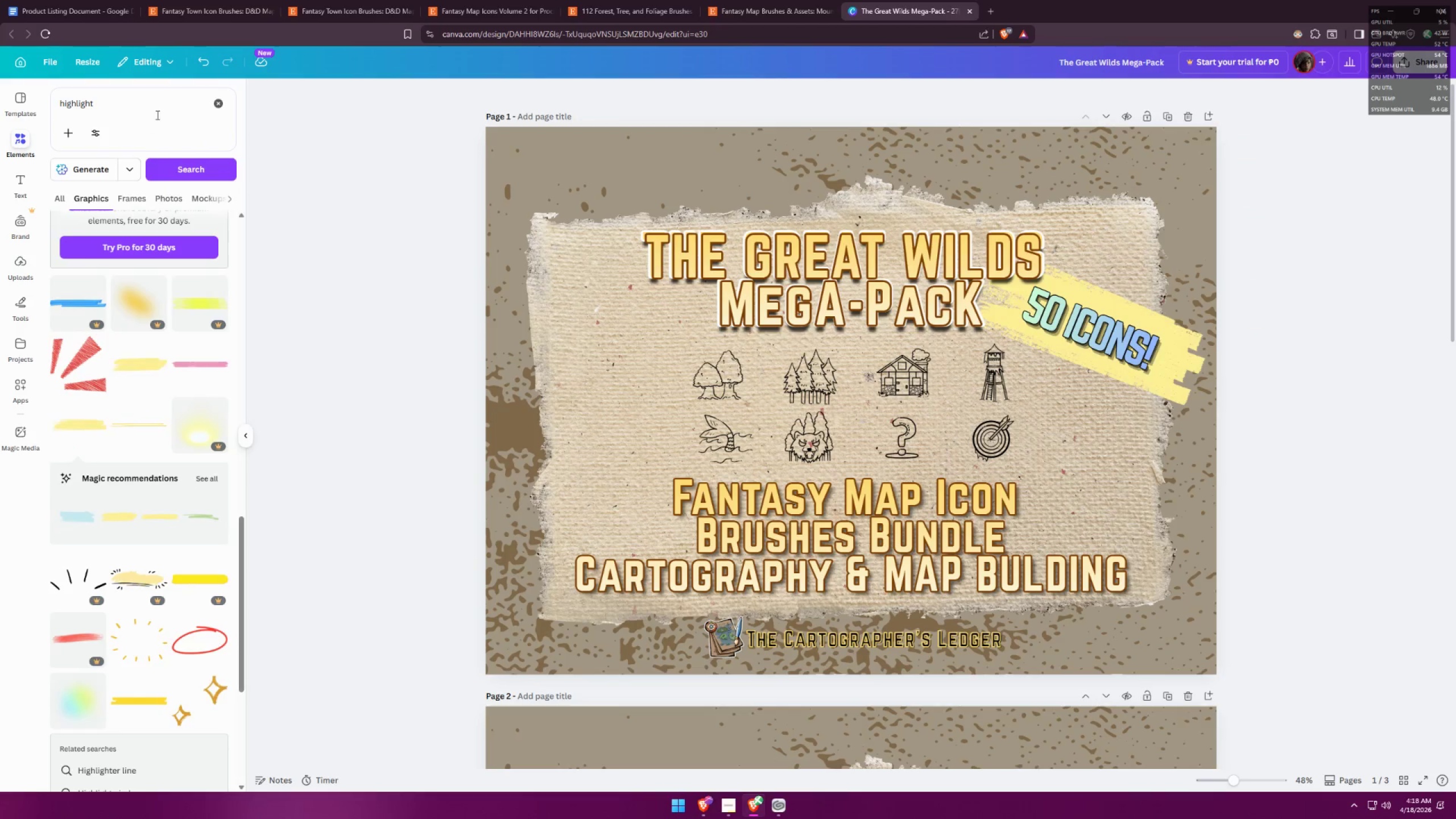 
left_click([159, 104])
 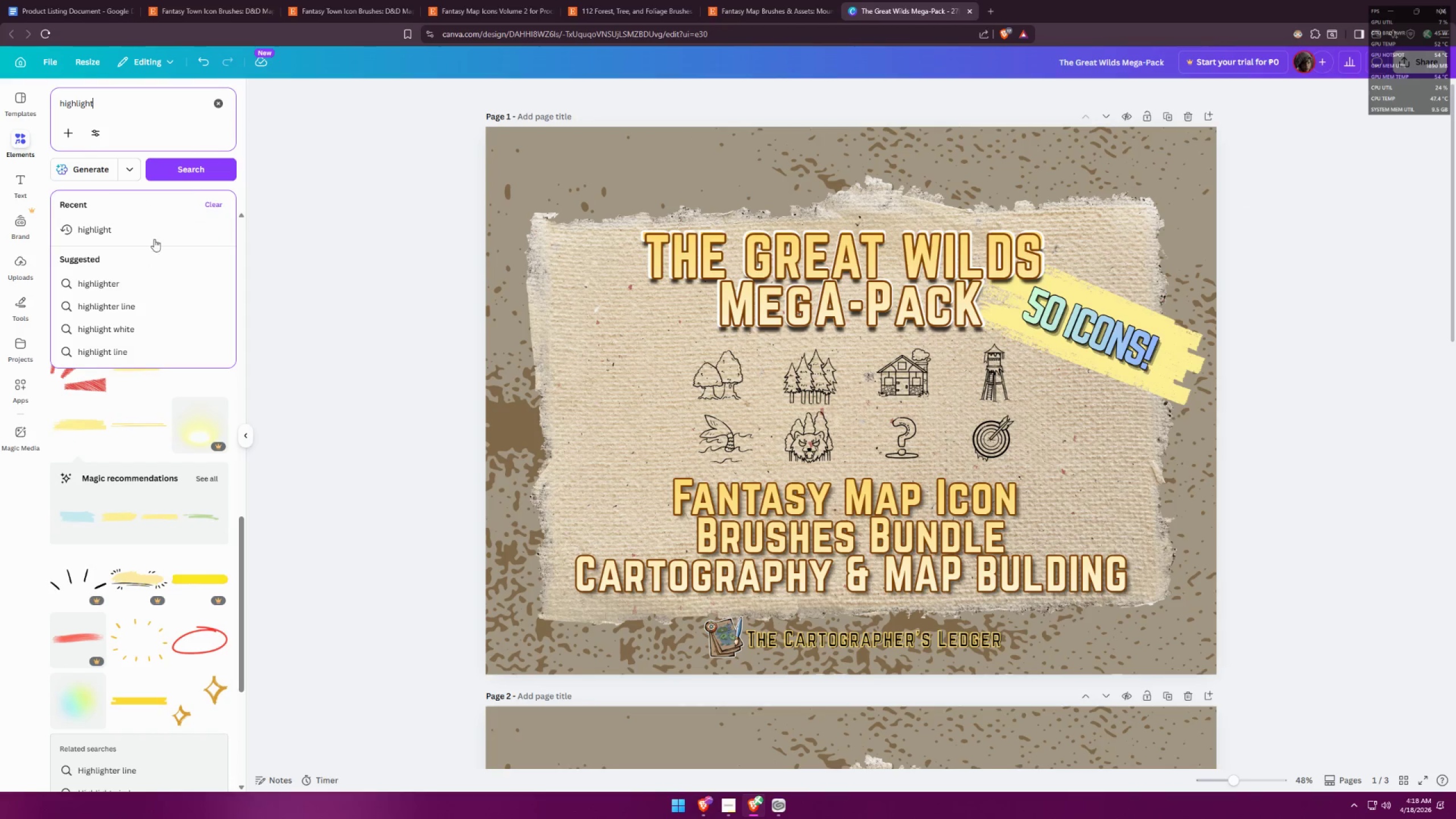 
scroll: coordinate [148, 435], scroll_direction: down, amount: 14.0
 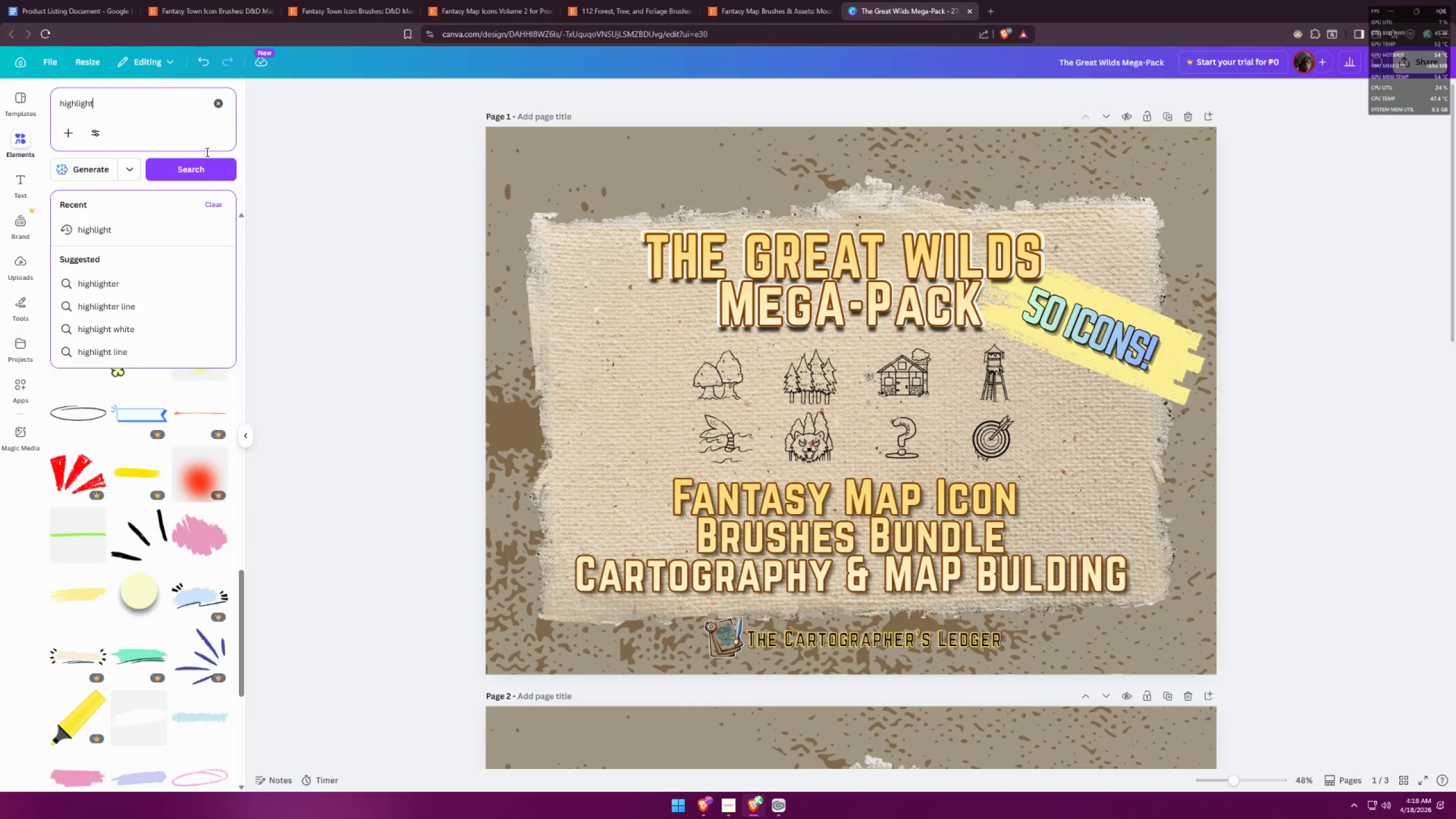 
left_click([345, 191])
 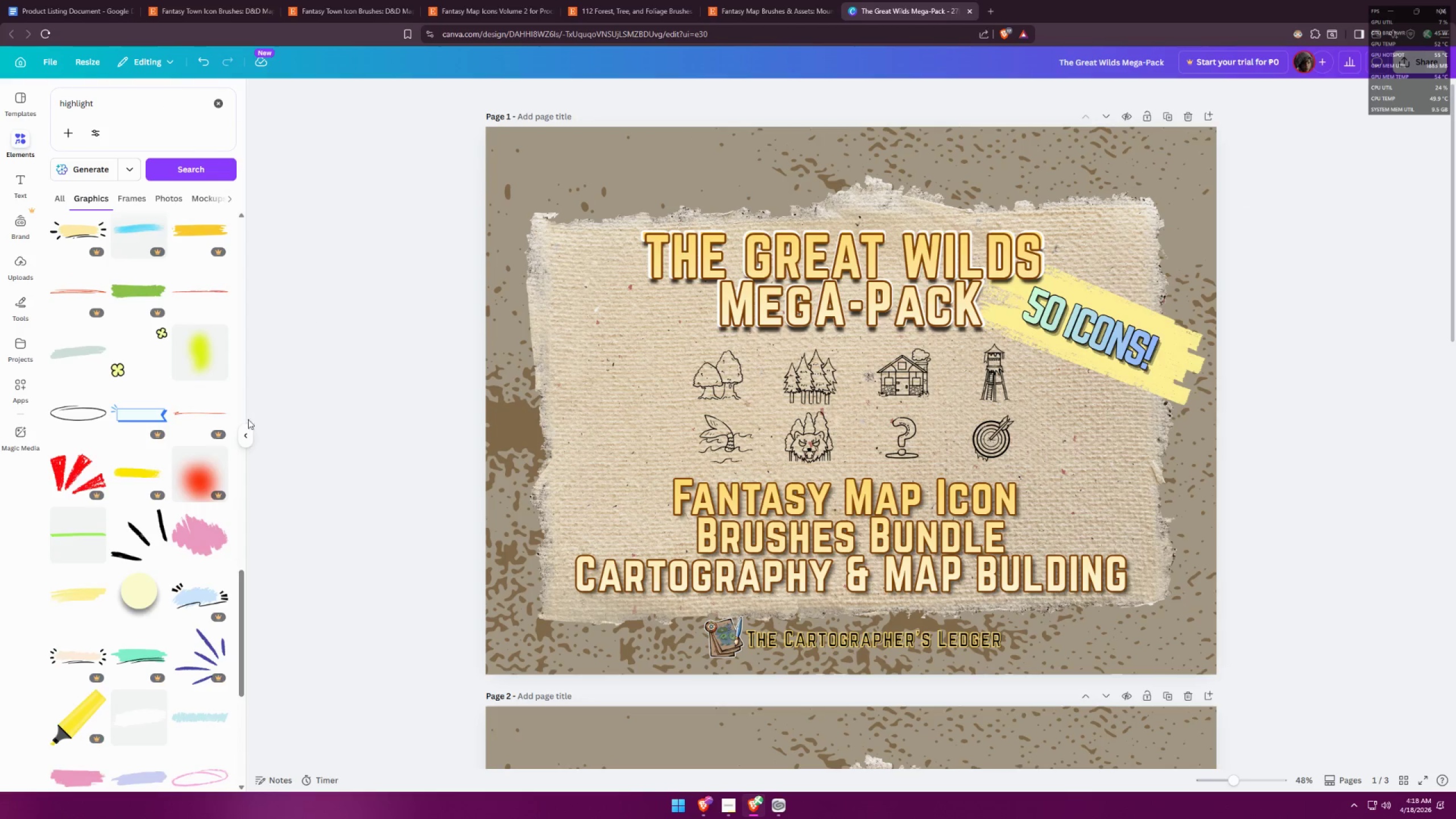 
scroll: coordinate [180, 400], scroll_direction: down, amount: 21.0
 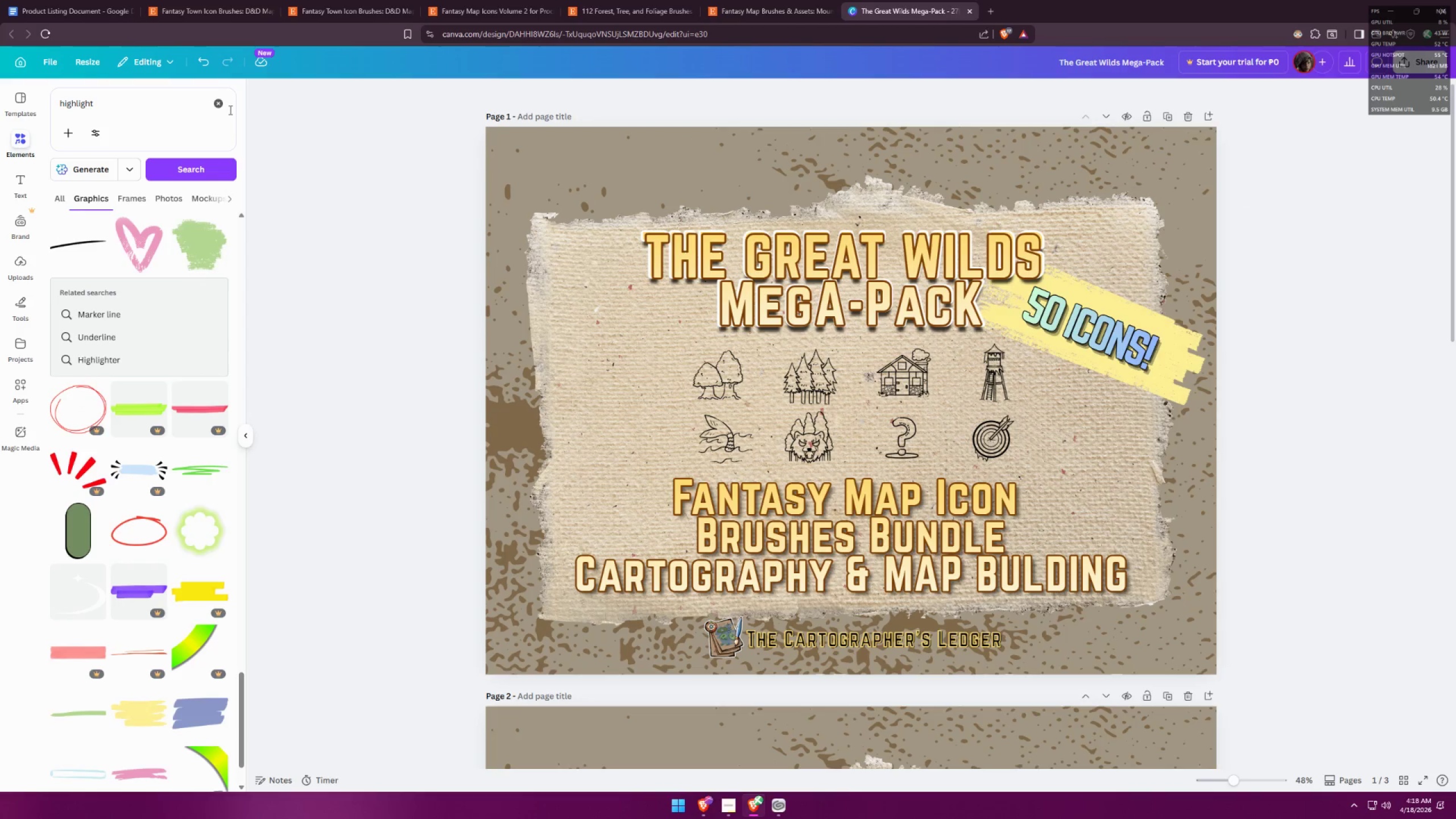 
left_click([224, 106])
 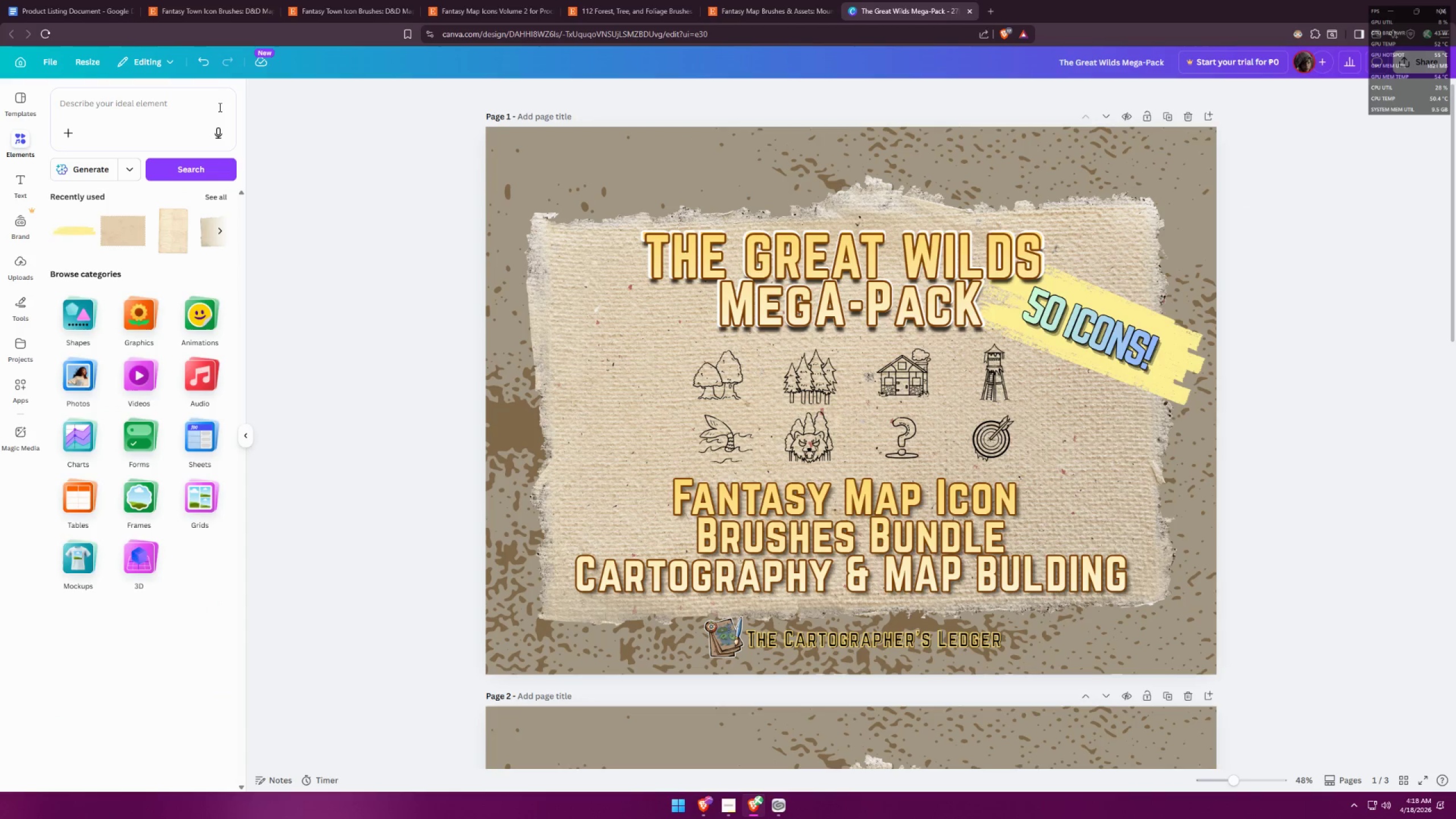 
type(sale )
 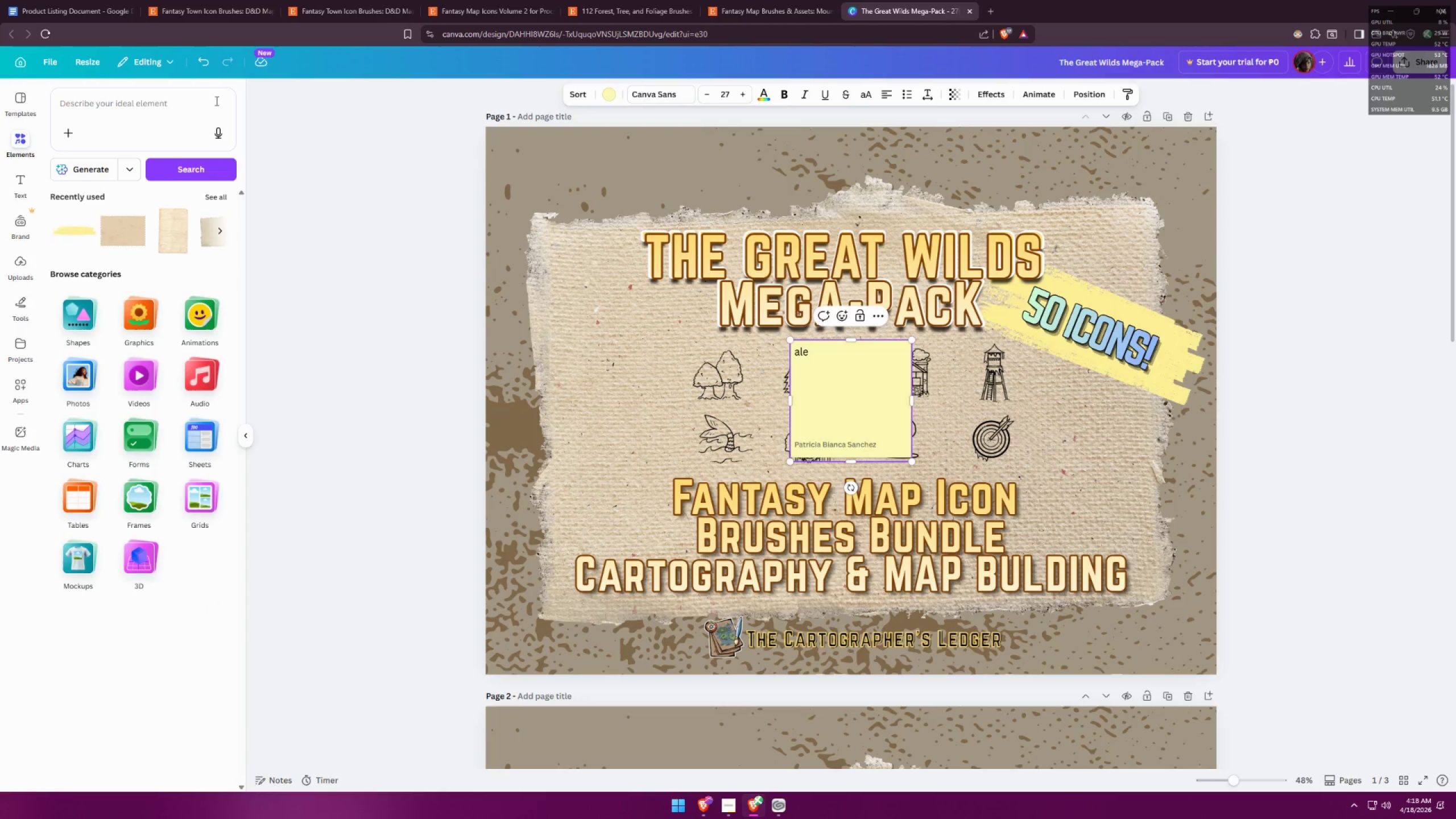 
left_click([210, 93])
 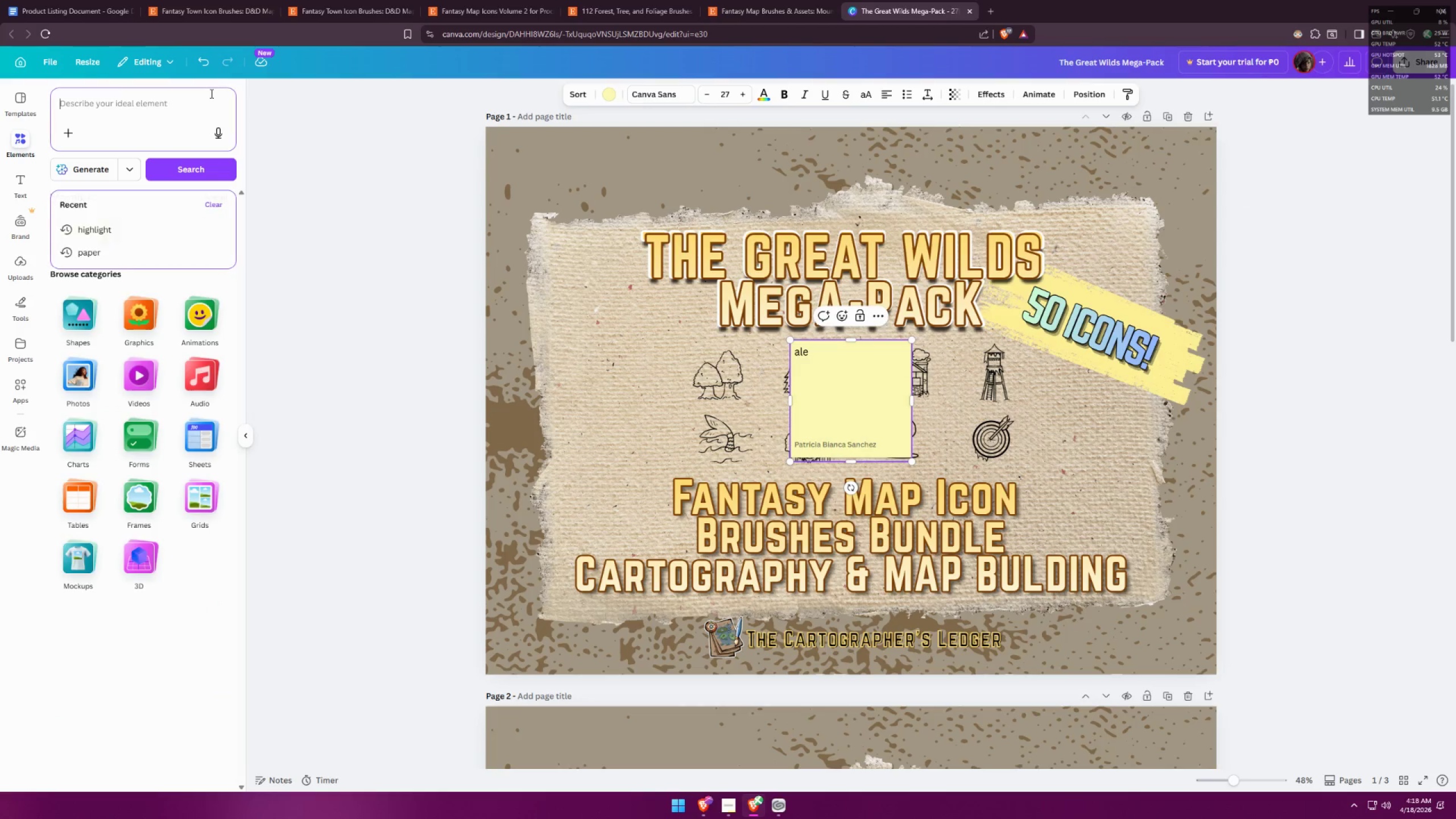 
type(sale)
 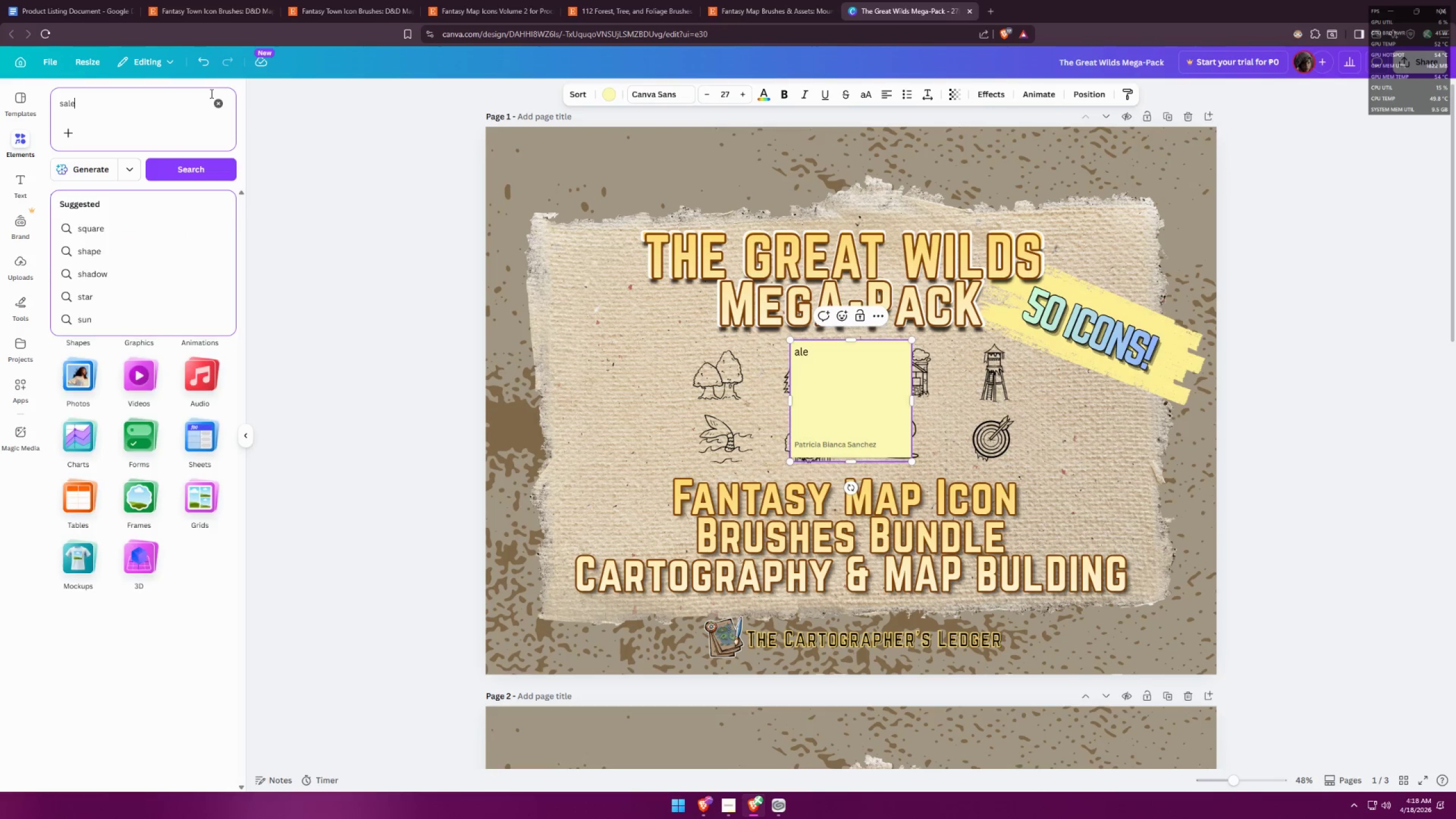 
key(Enter)
 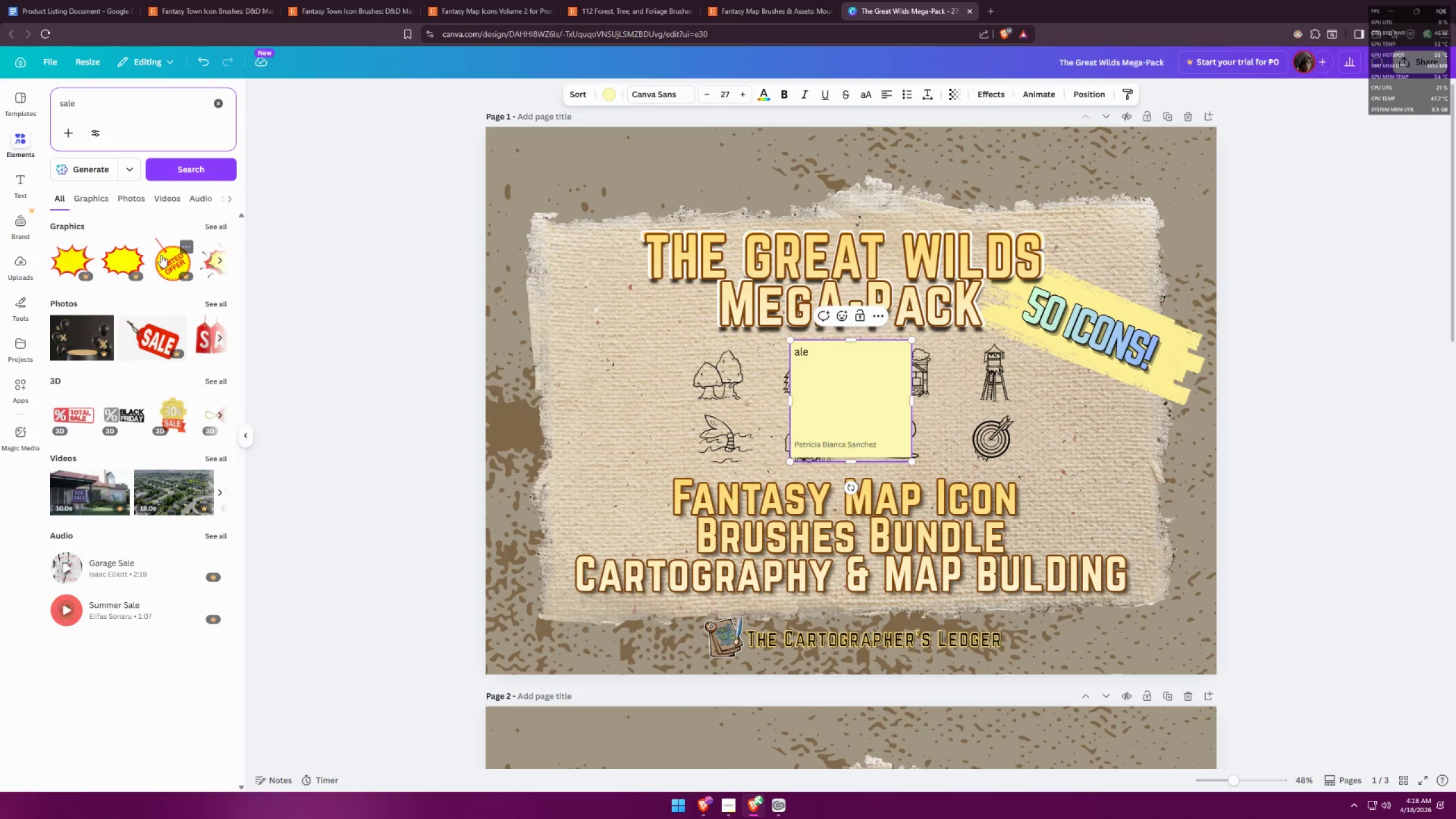 
left_click([101, 197])
 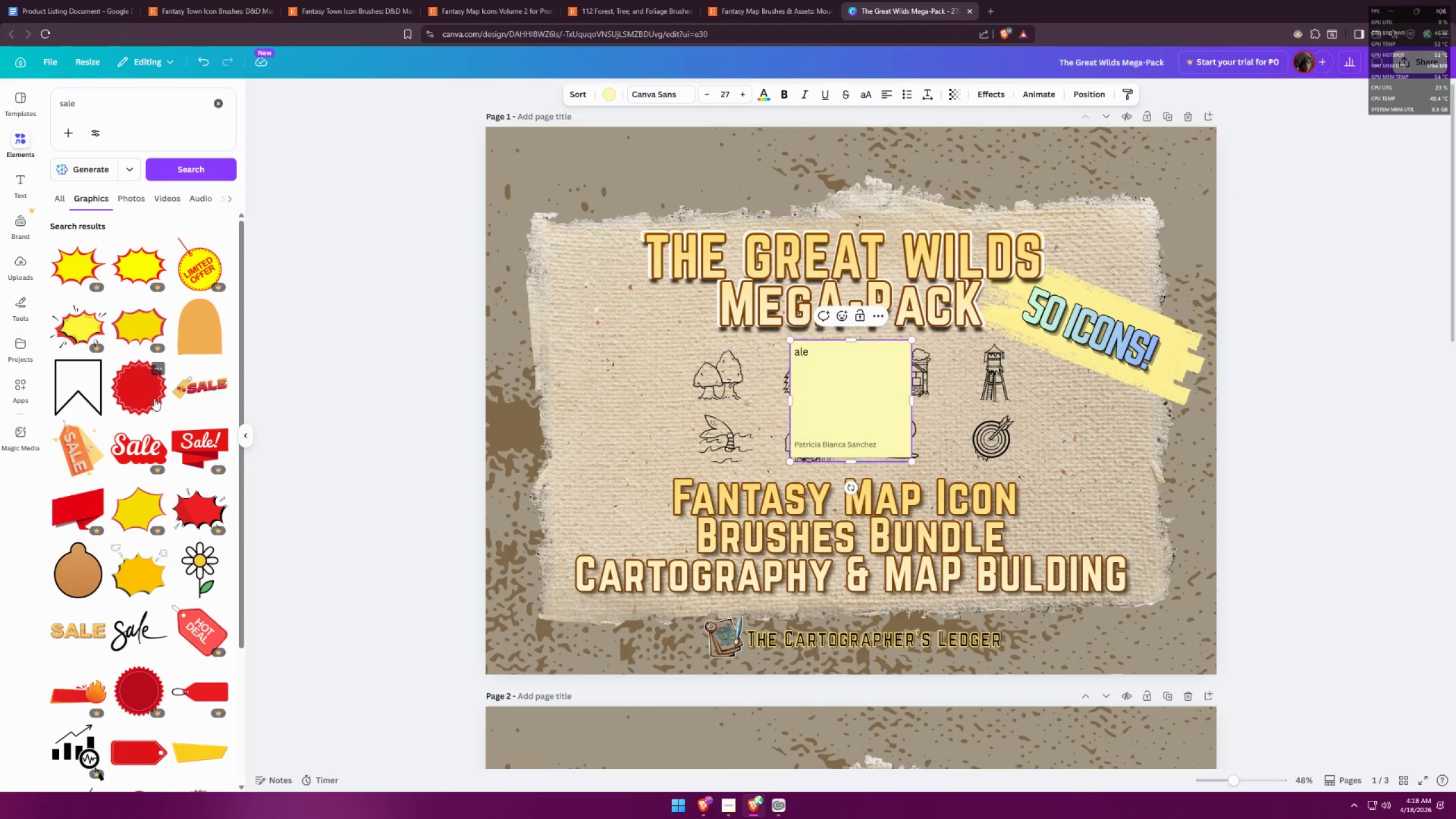 
scroll: coordinate [198, 503], scroll_direction: down, amount: 6.0
 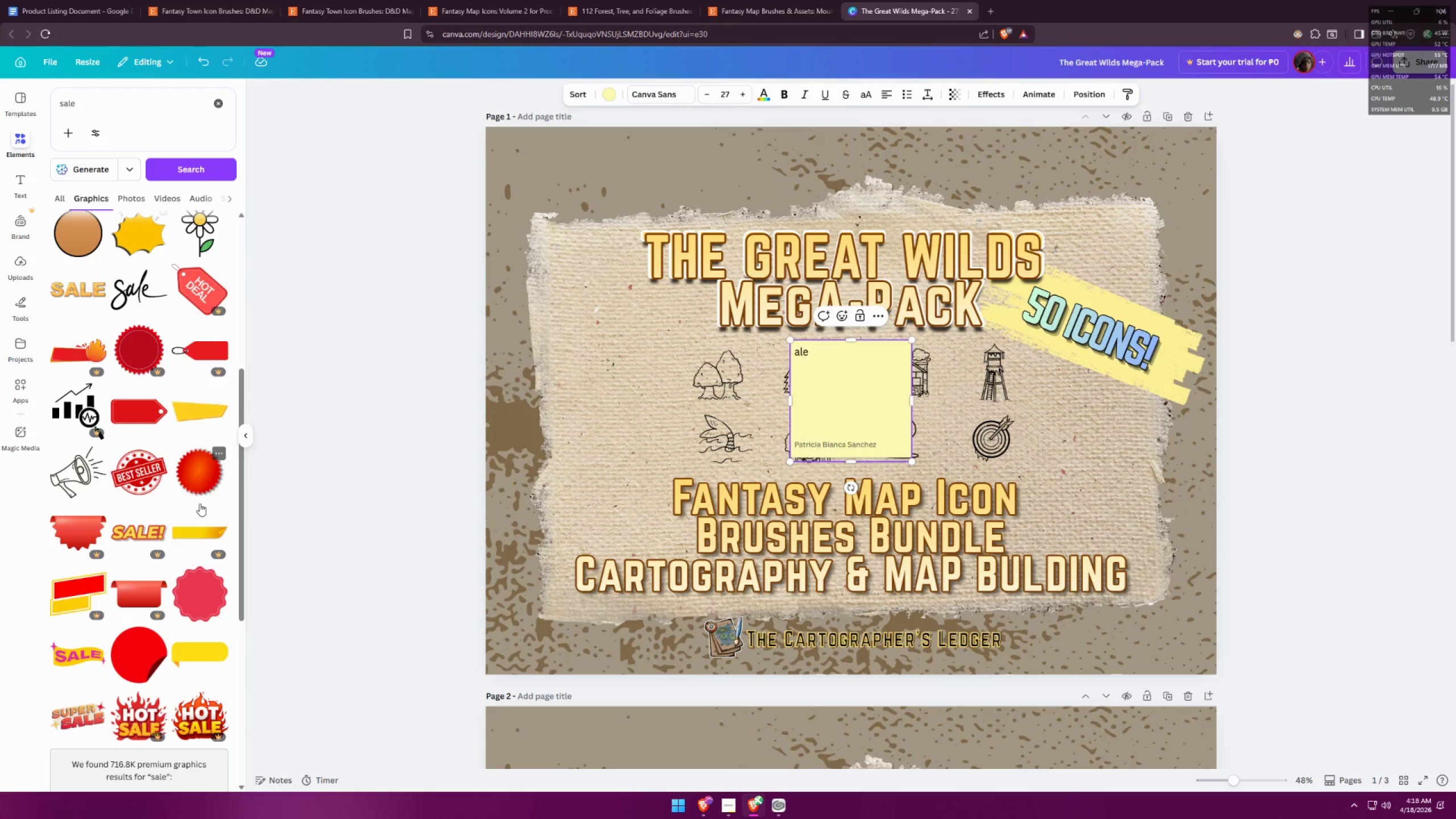 
left_click([134, 541])
 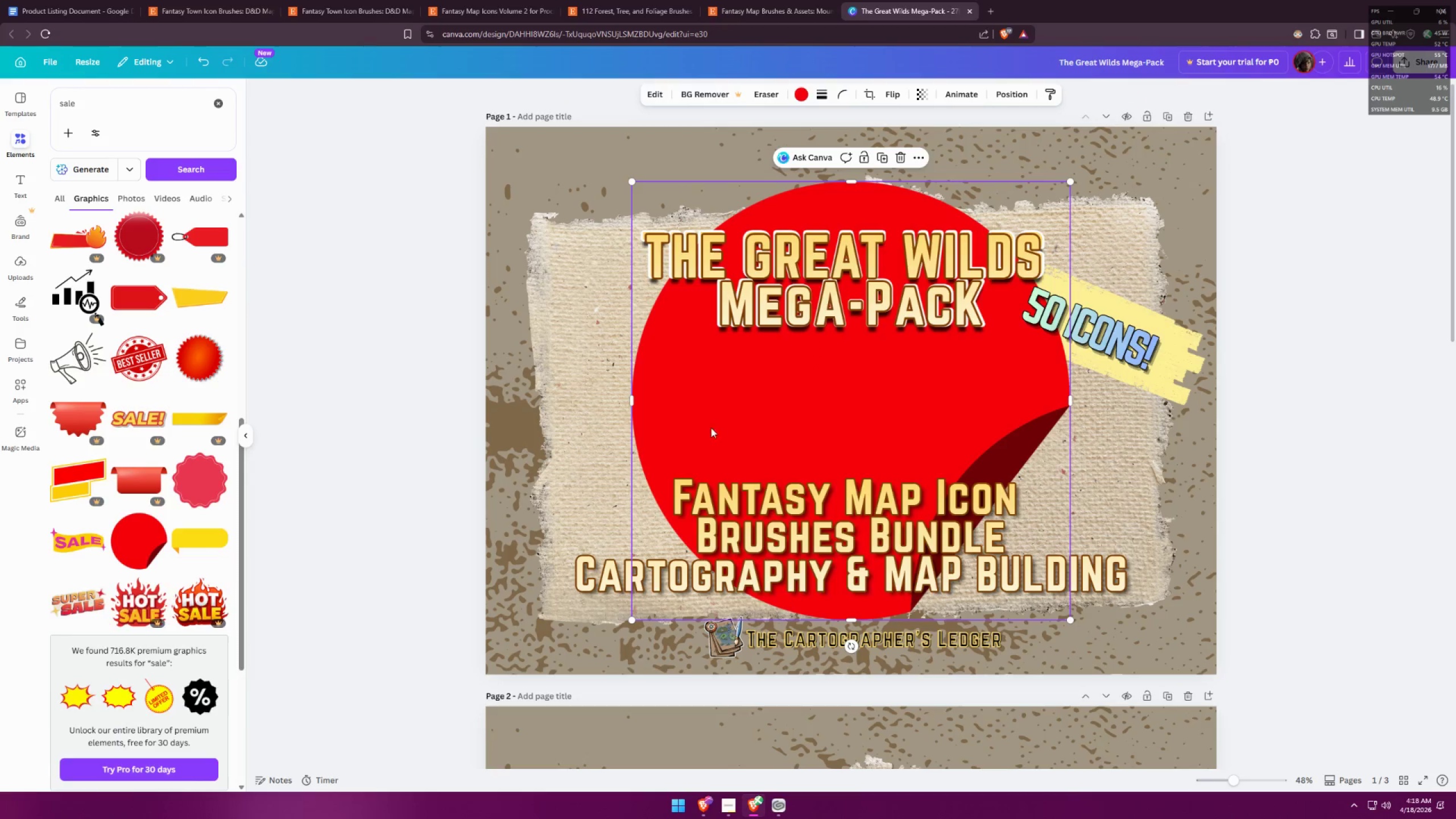 
scroll: coordinate [199, 504], scroll_direction: down, amount: 2.0
 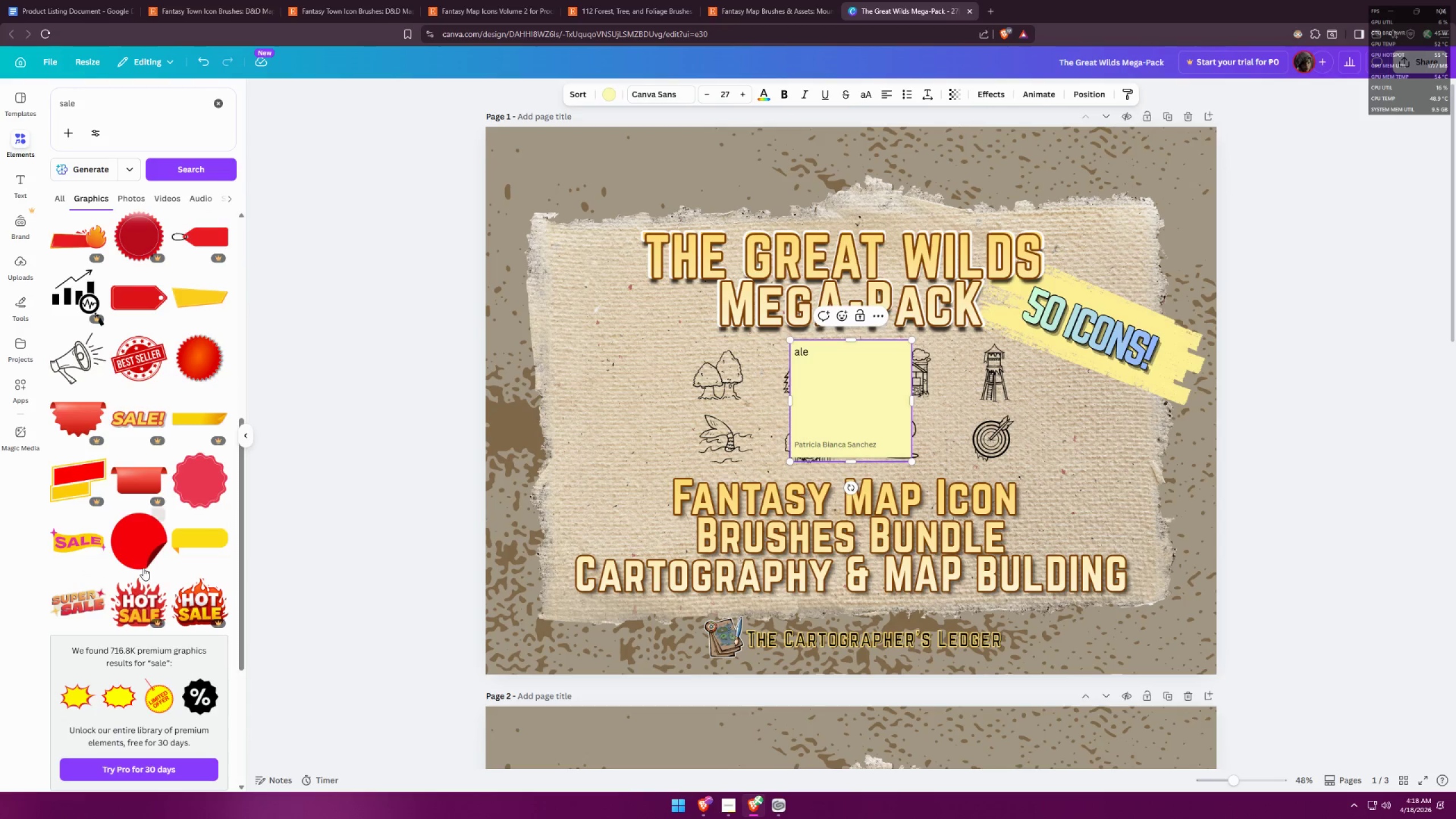 
left_click_drag(start_coordinate=[710, 419], to_coordinate=[555, 399])
 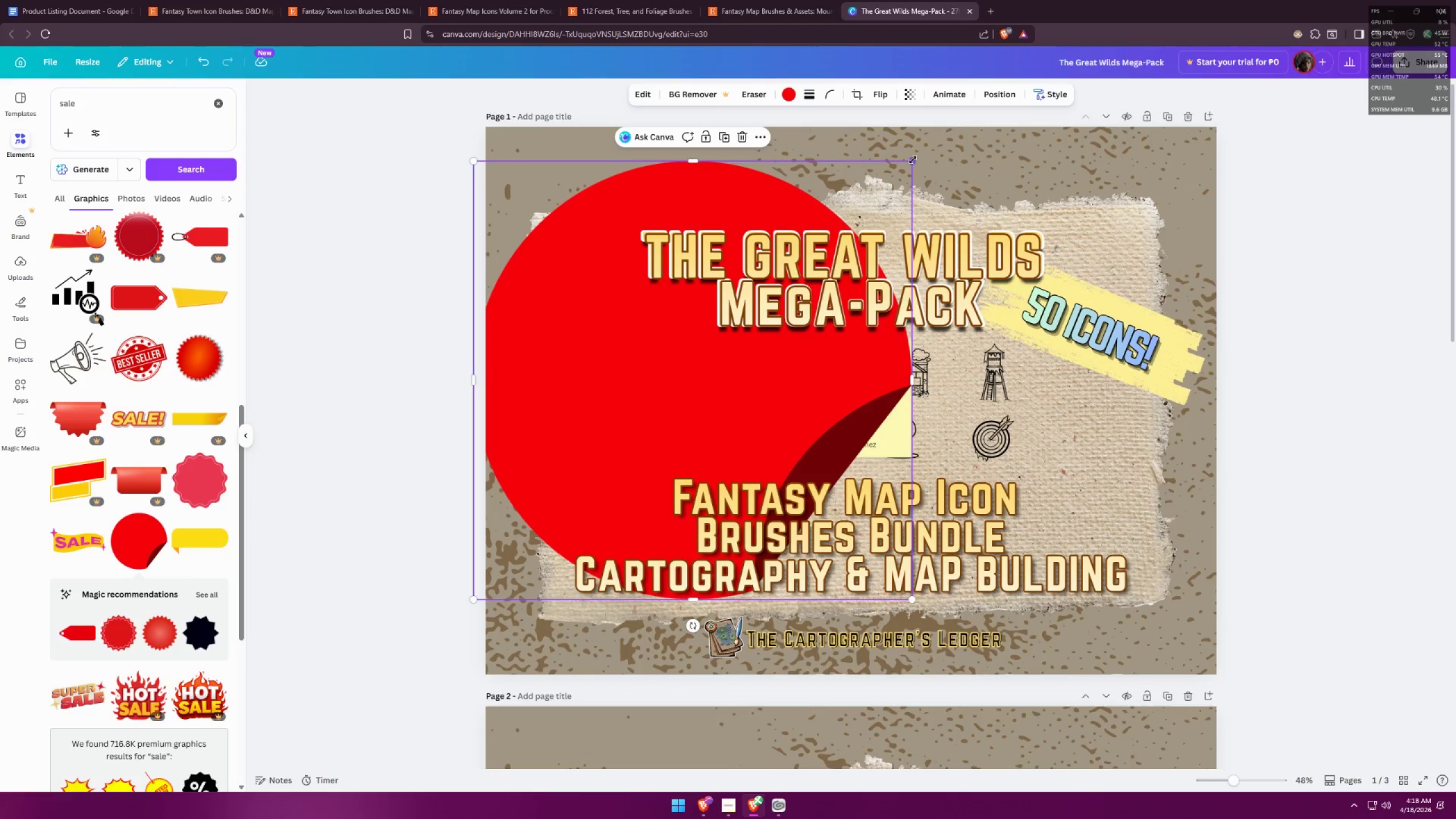 
left_click_drag(start_coordinate=[912, 160], to_coordinate=[655, 361])
 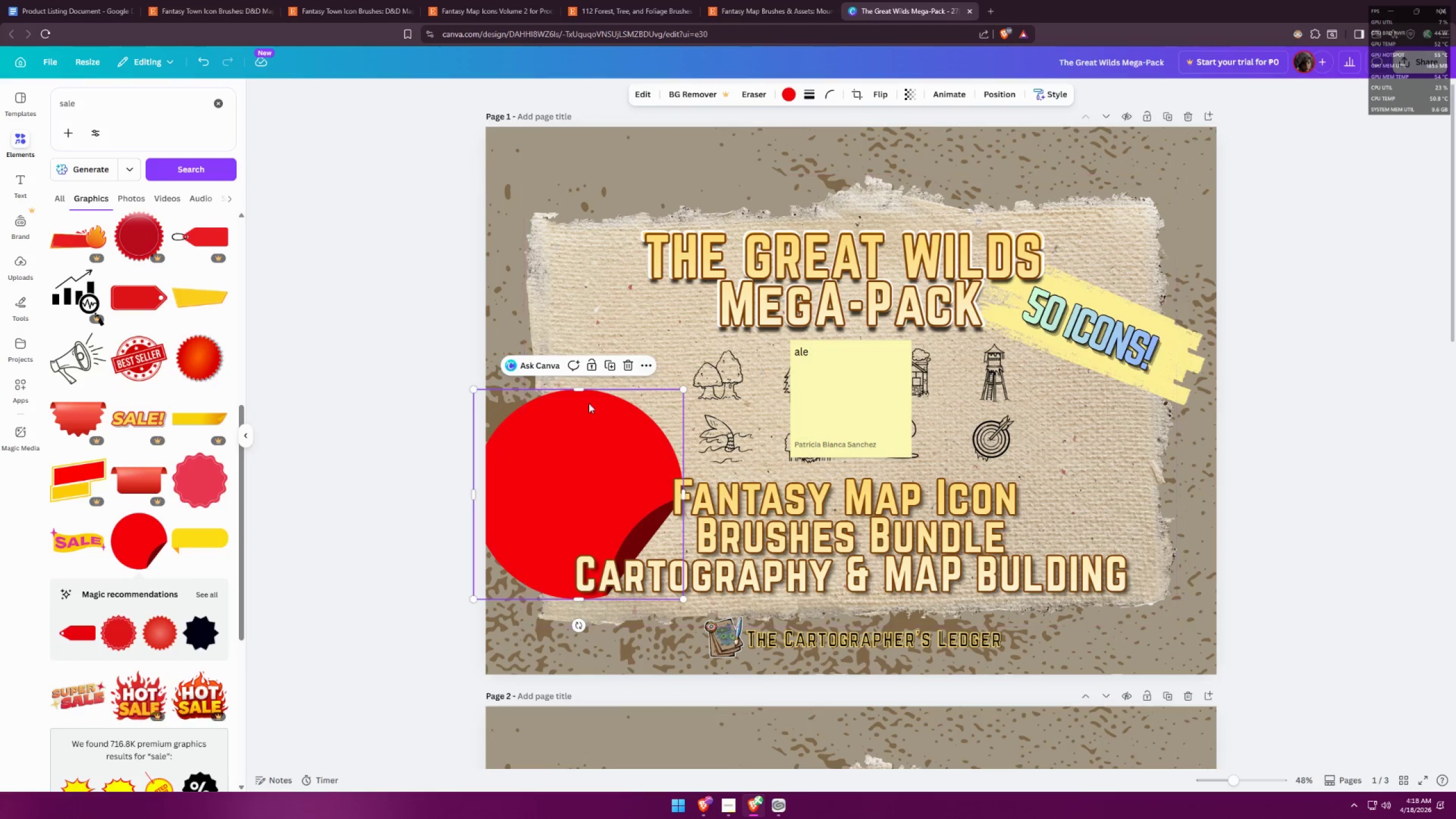 
left_click_drag(start_coordinate=[586, 401], to_coordinate=[635, 234])
 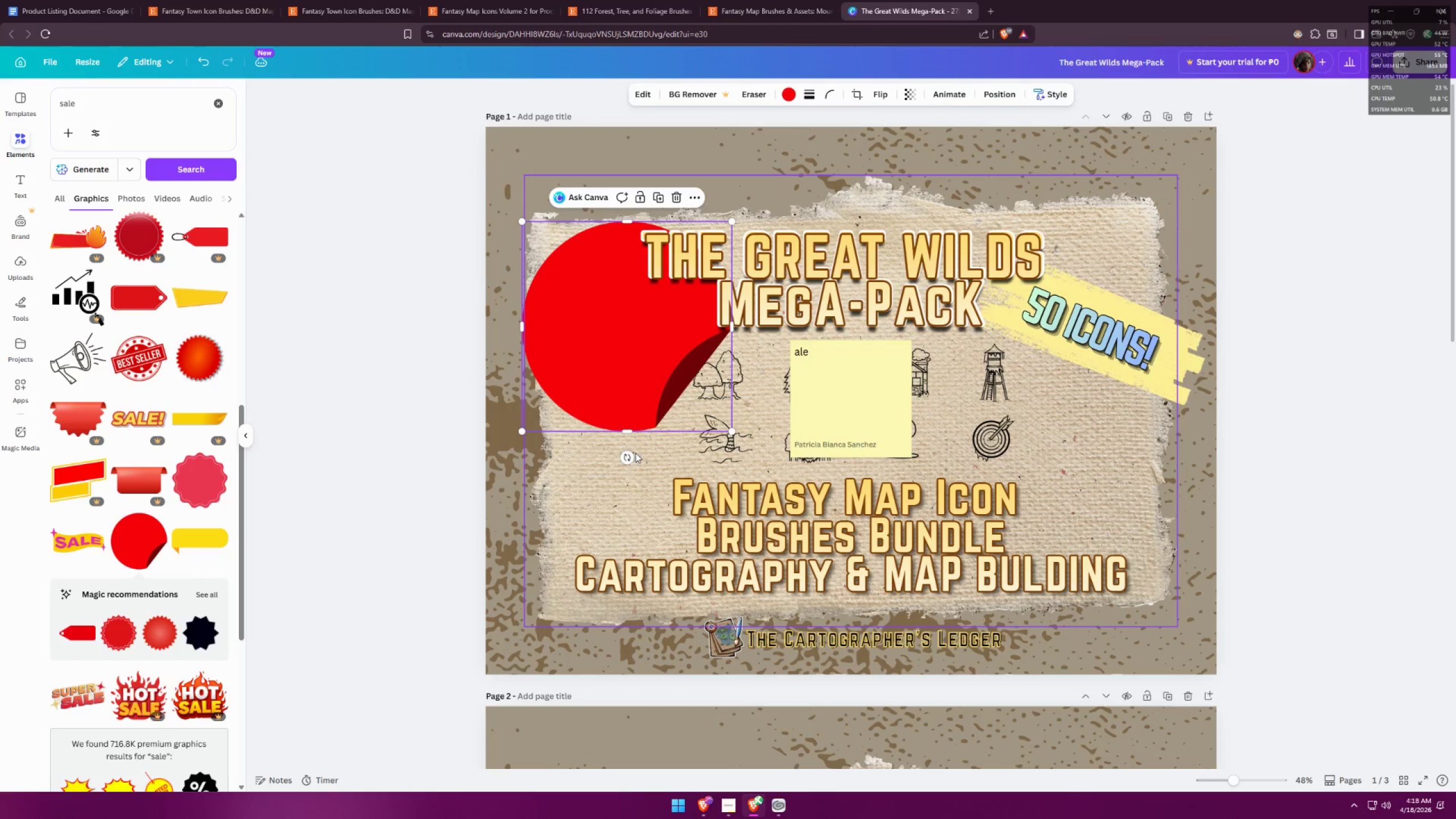 
left_click_drag(start_coordinate=[631, 456], to_coordinate=[621, 240])
 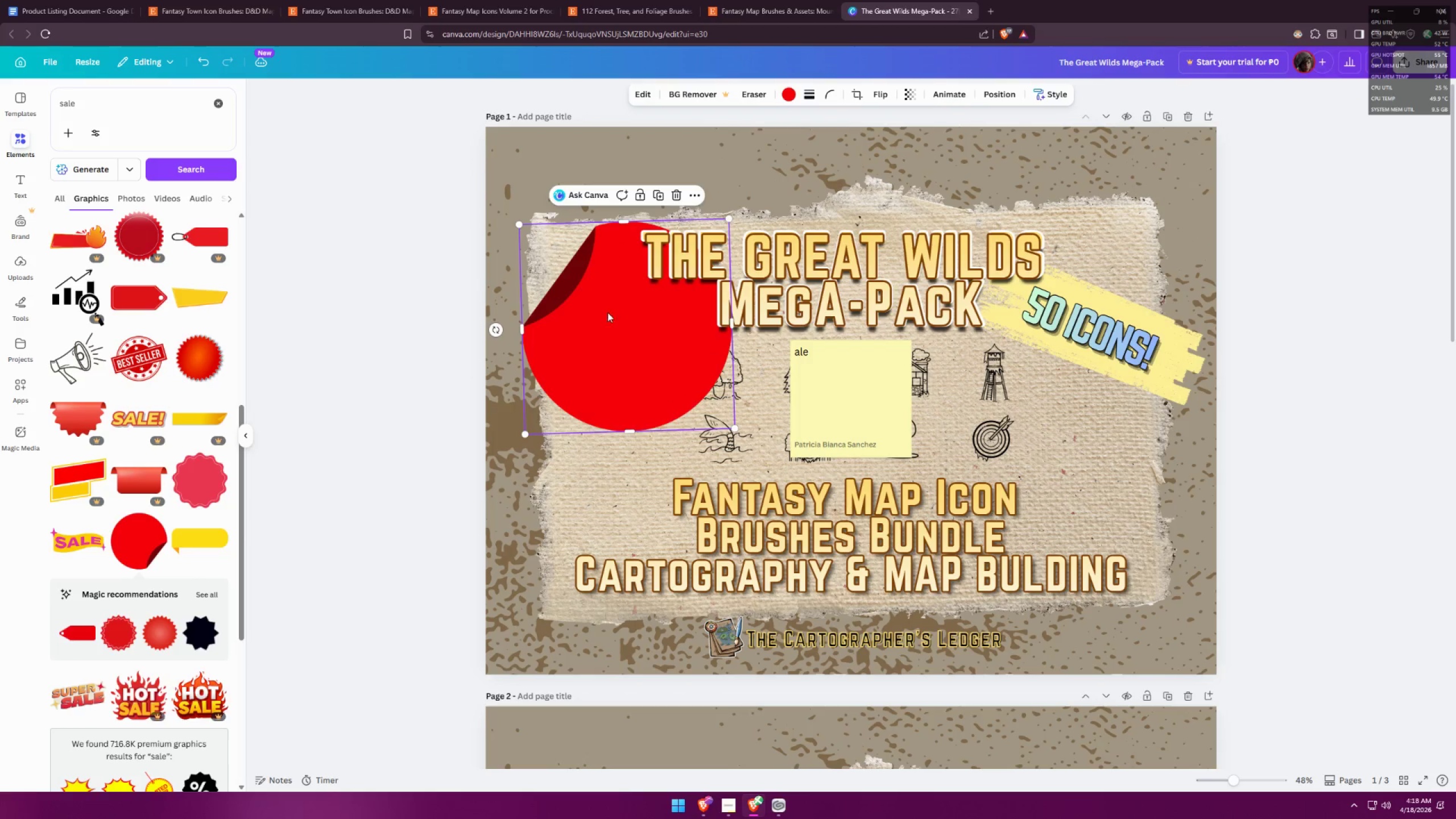 
left_click_drag(start_coordinate=[607, 332], to_coordinate=[607, 289])
 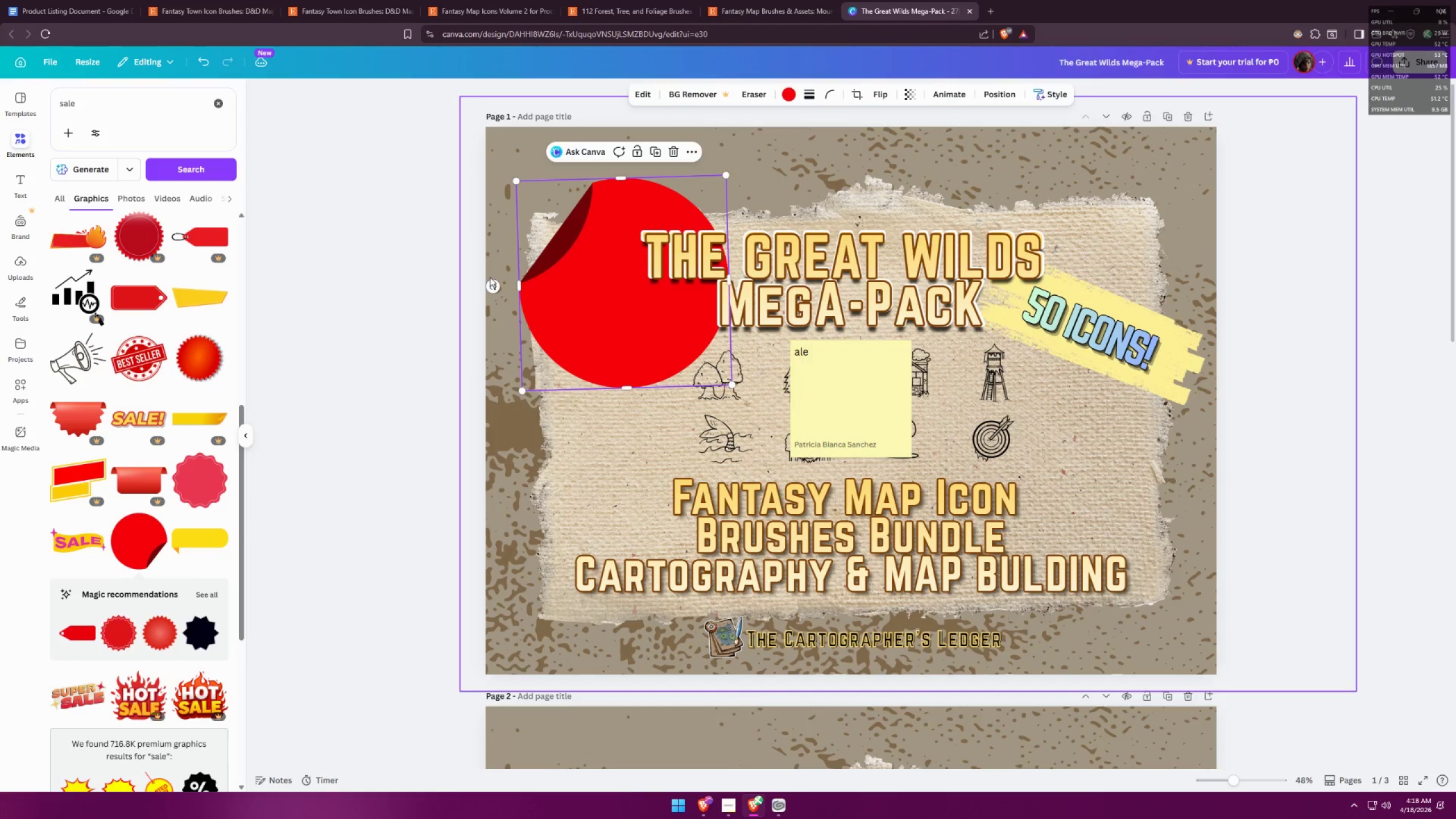 
left_click_drag(start_coordinate=[491, 283], to_coordinate=[547, 220])
 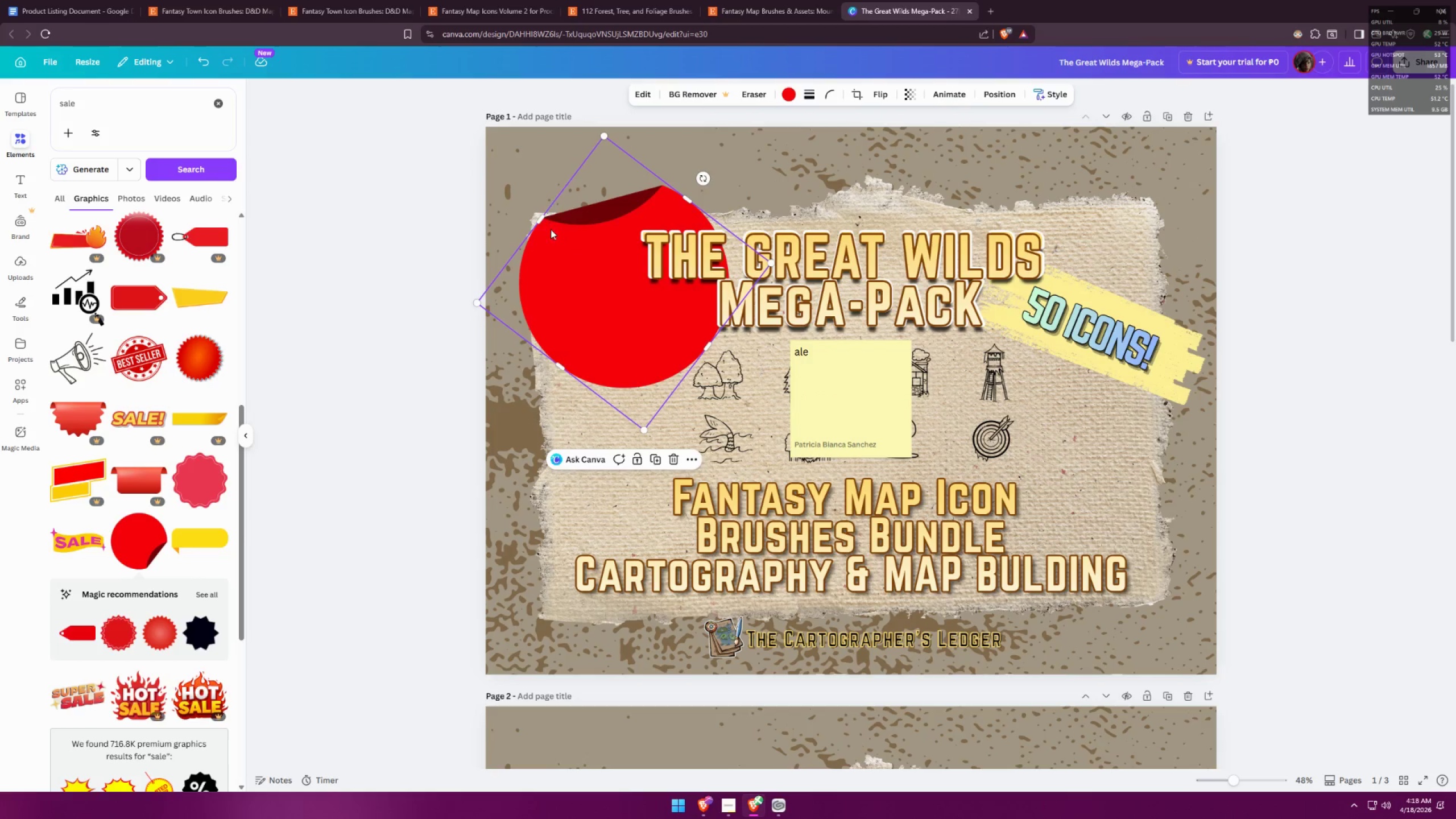 
left_click_drag(start_coordinate=[548, 236], to_coordinate=[531, 246])
 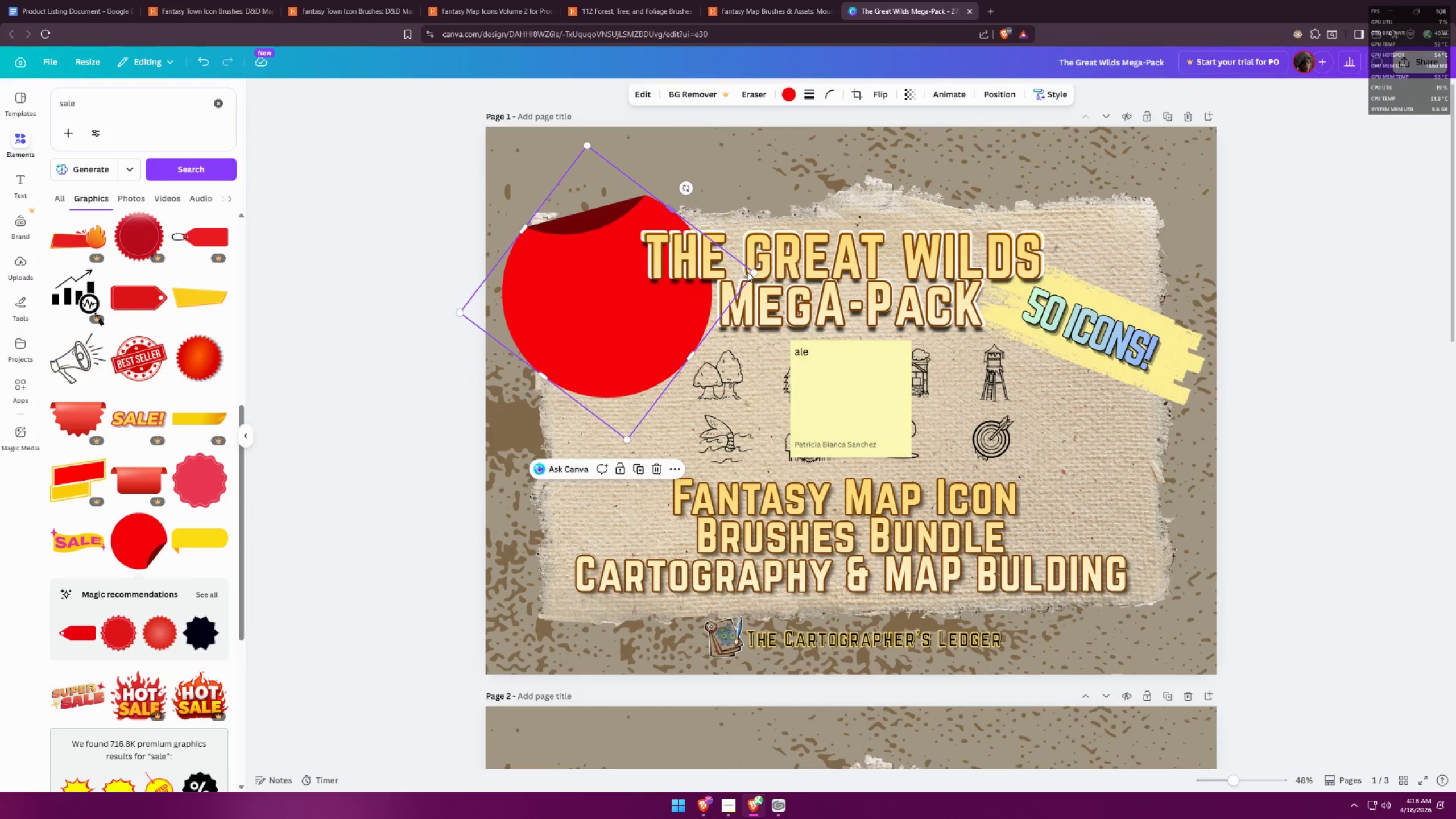 
left_click_drag(start_coordinate=[752, 271], to_coordinate=[689, 278])
 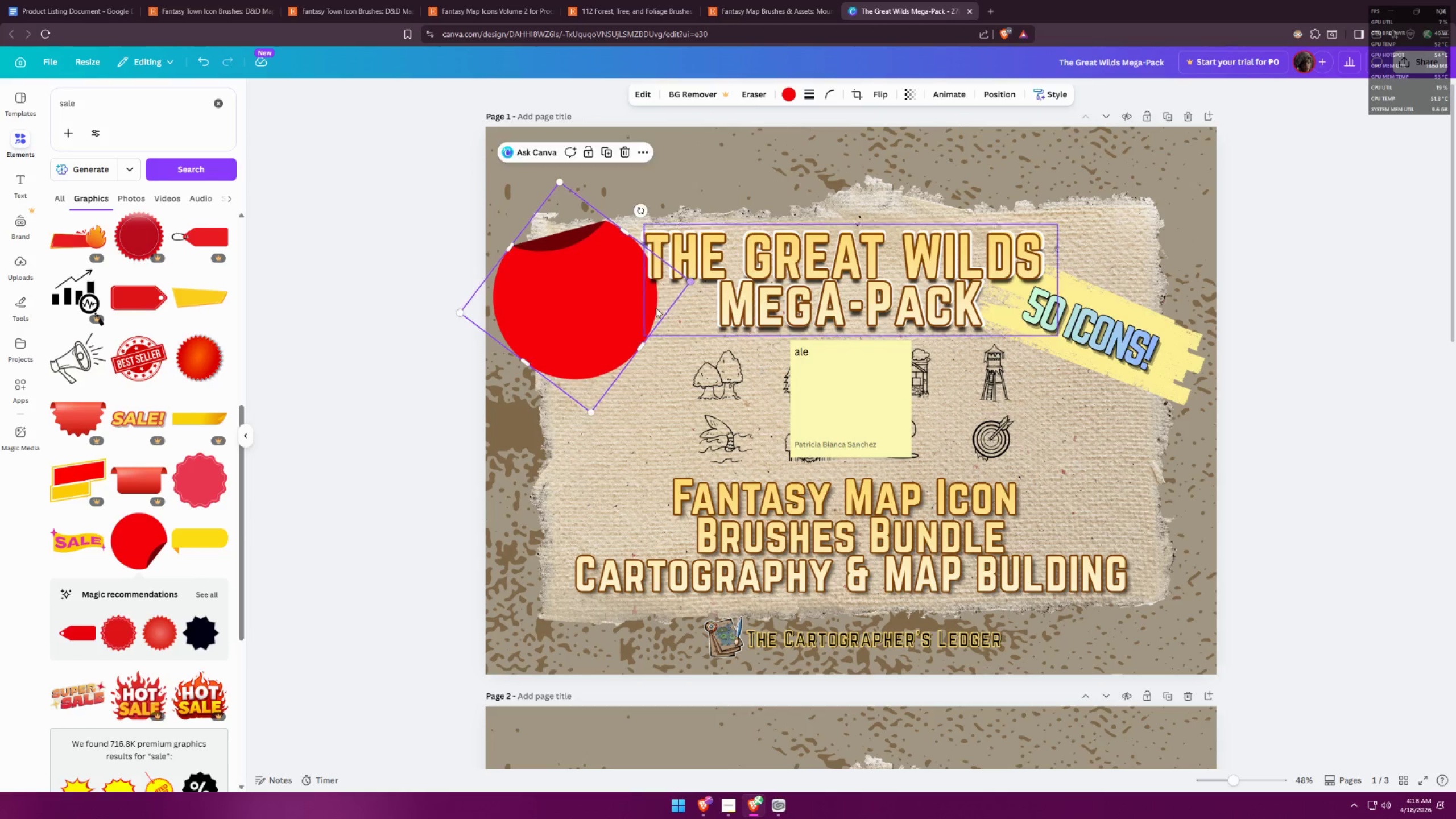 
left_click_drag(start_coordinate=[639, 318], to_coordinate=[673, 345])
 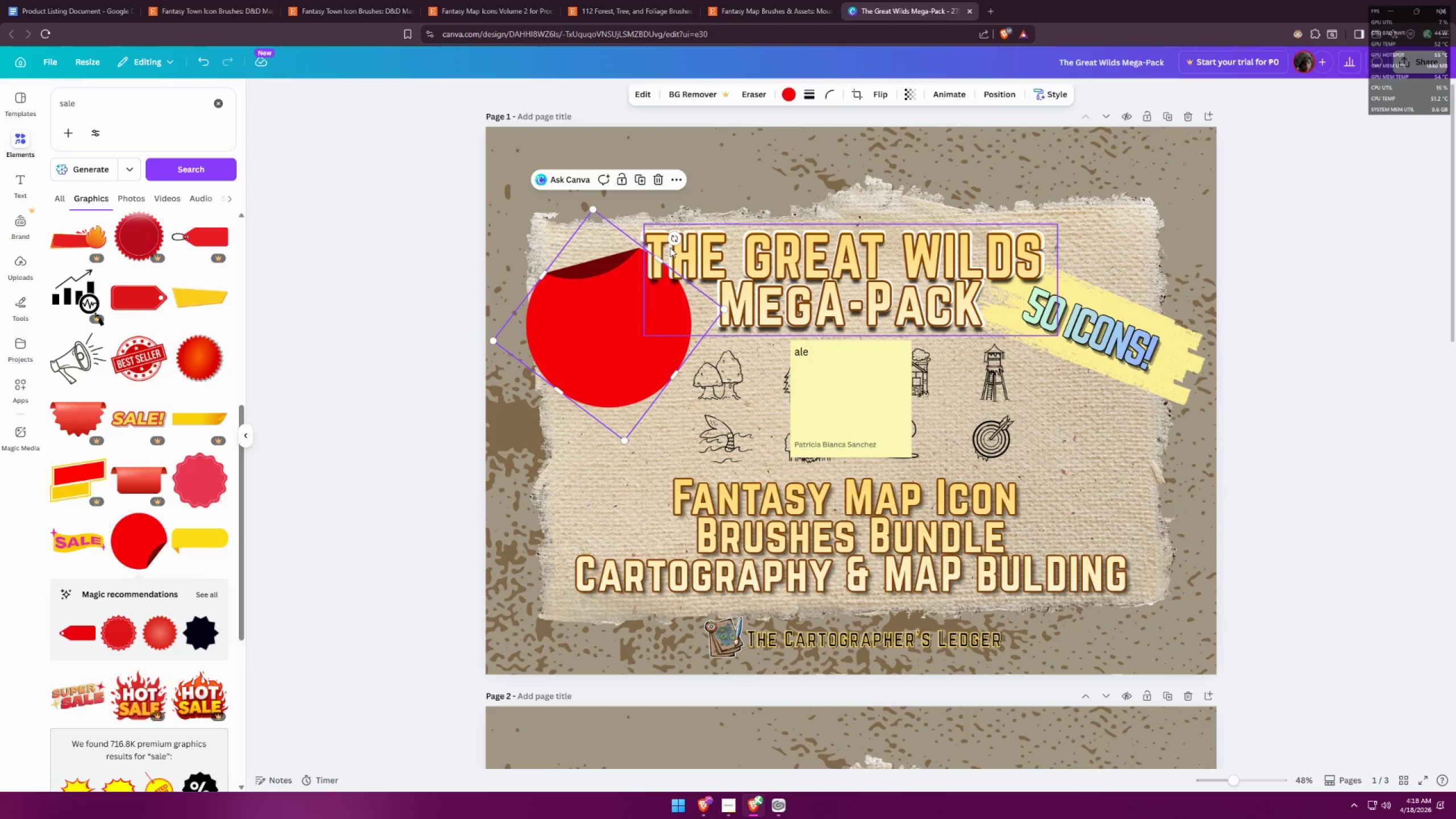 
left_click_drag(start_coordinate=[675, 238], to_coordinate=[660, 234])
 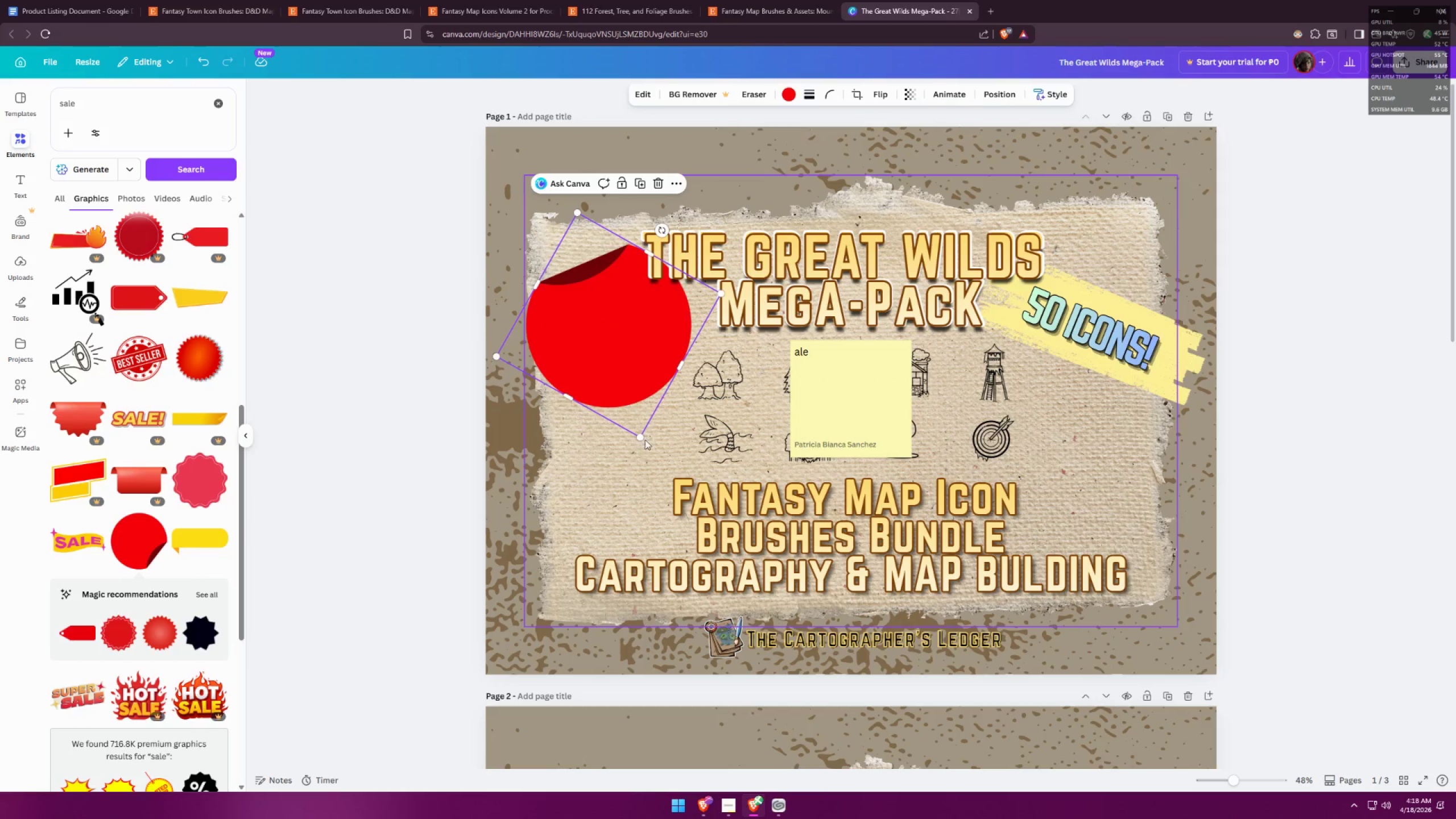 
left_click_drag(start_coordinate=[639, 439], to_coordinate=[640, 445])
 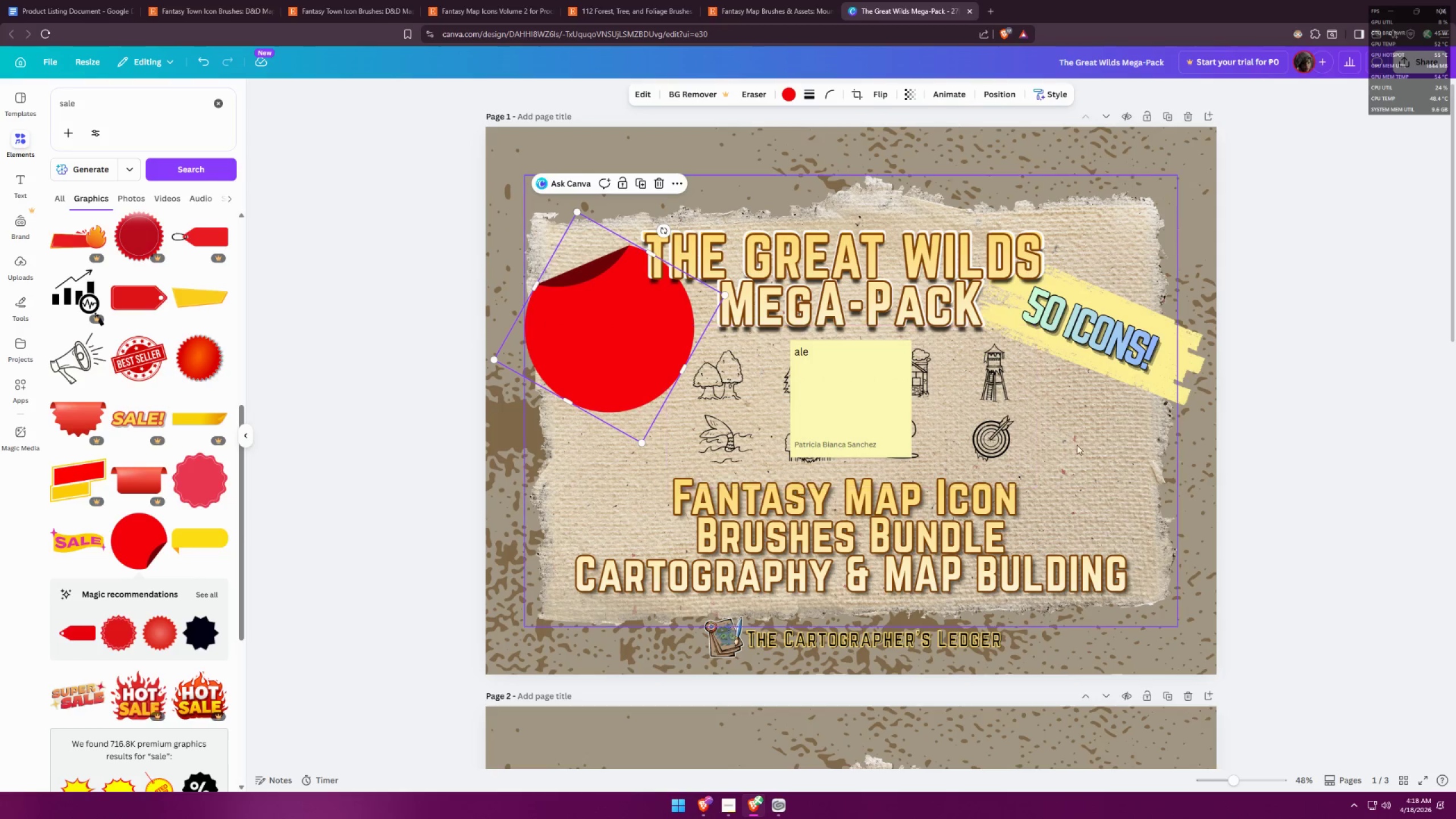 
left_click([1116, 437])
 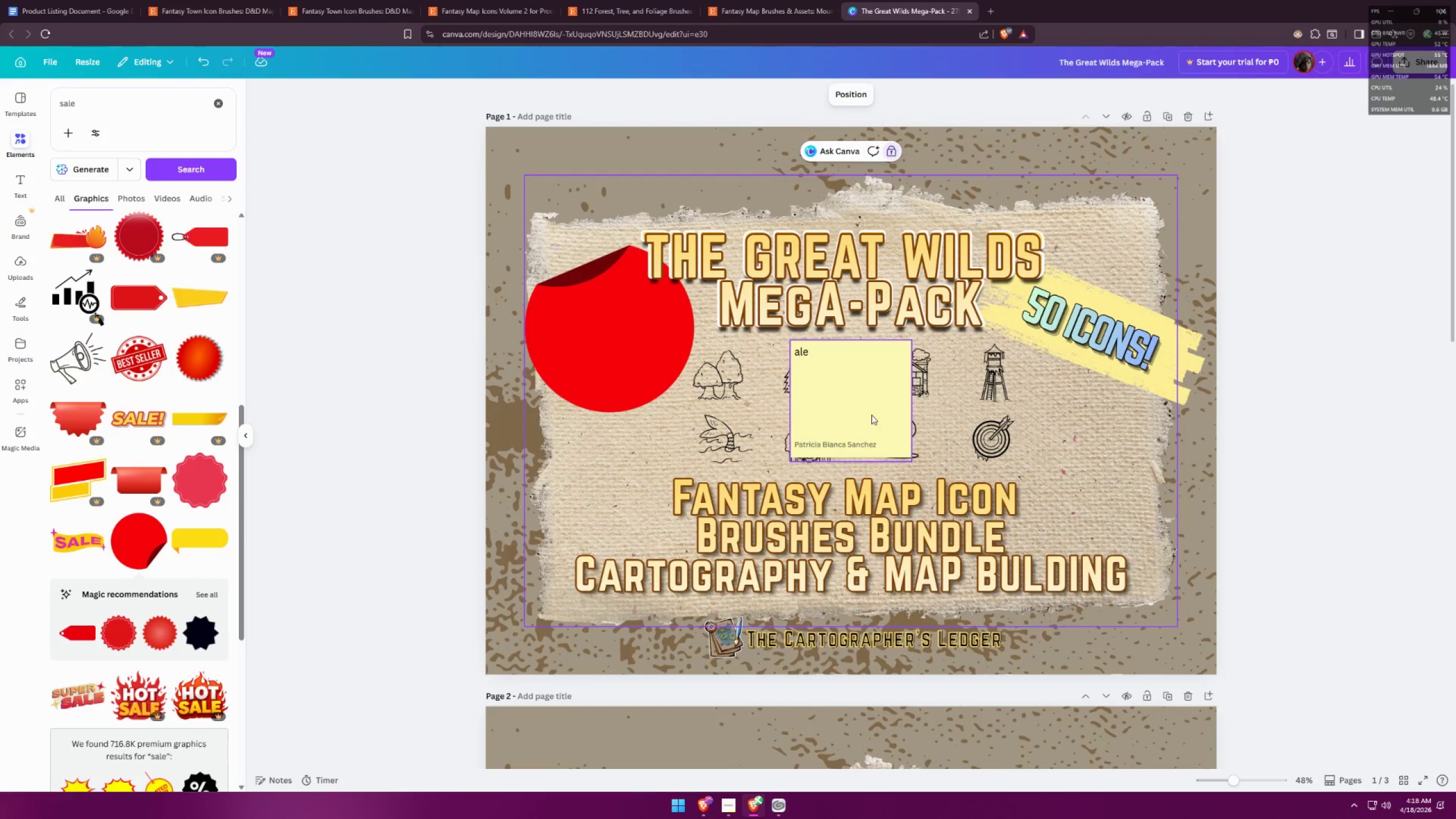 
left_click([871, 414])
 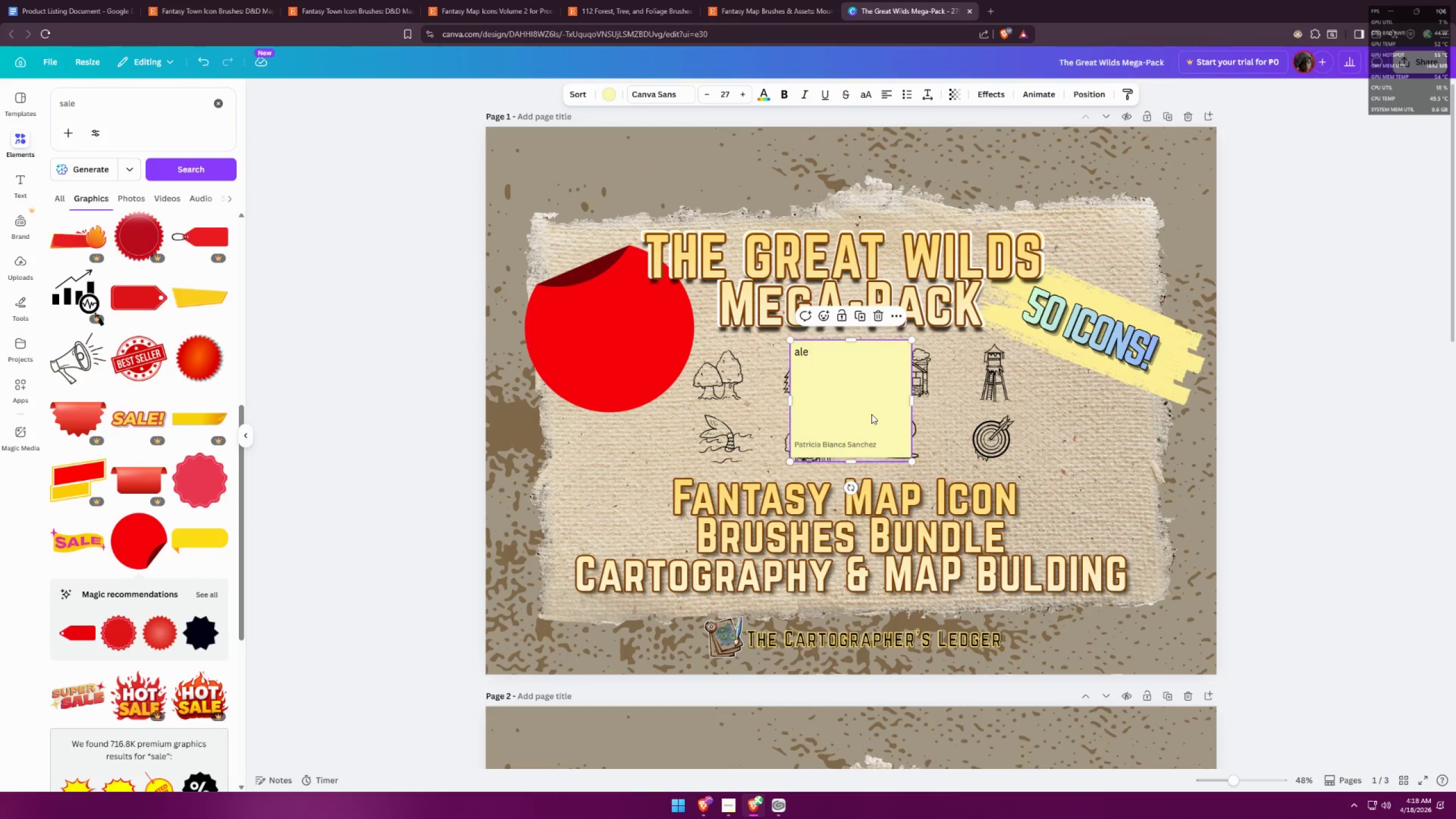 
left_click_drag(start_coordinate=[871, 414], to_coordinate=[603, 497])
 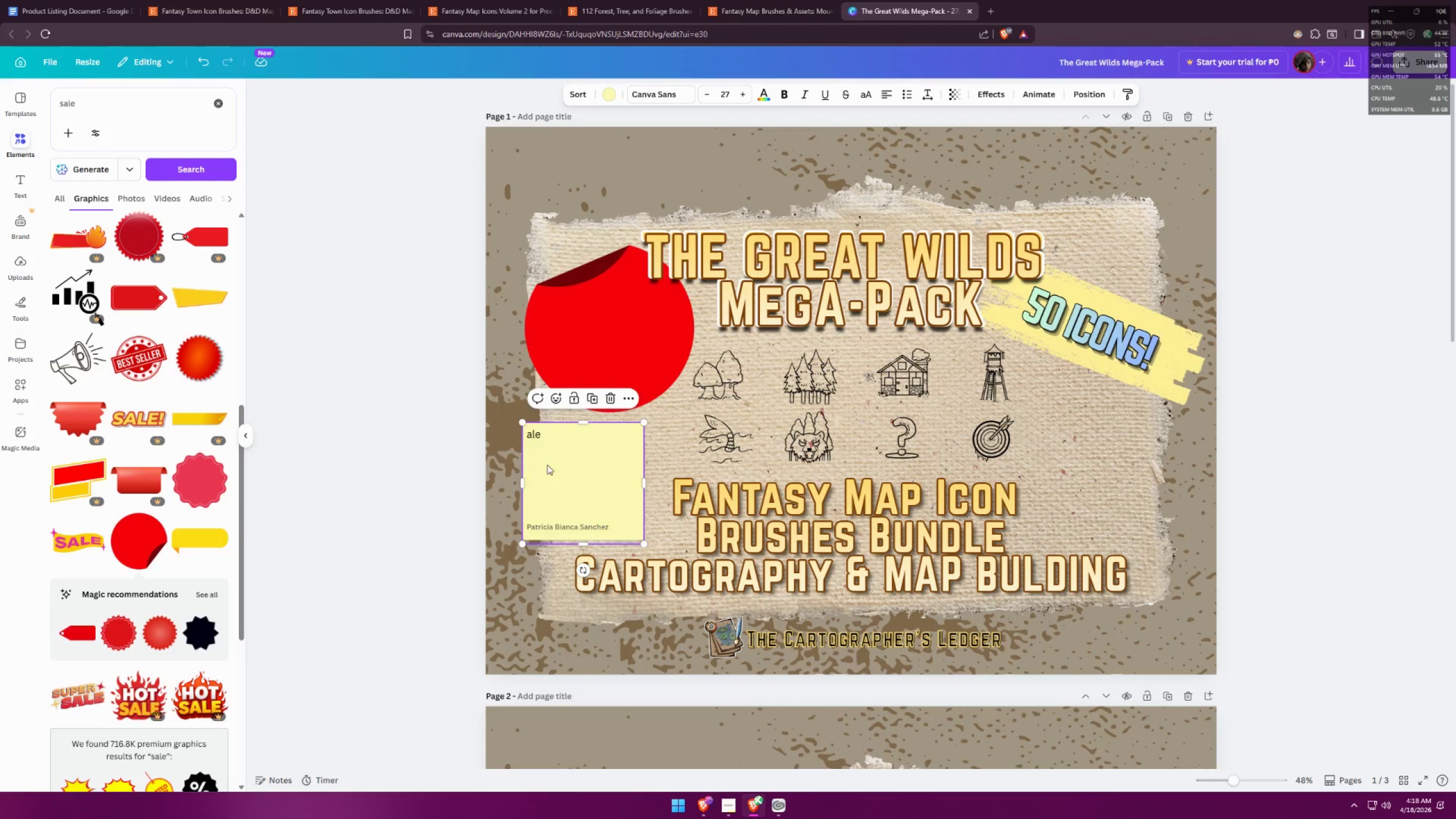 
double_click([547, 465])
 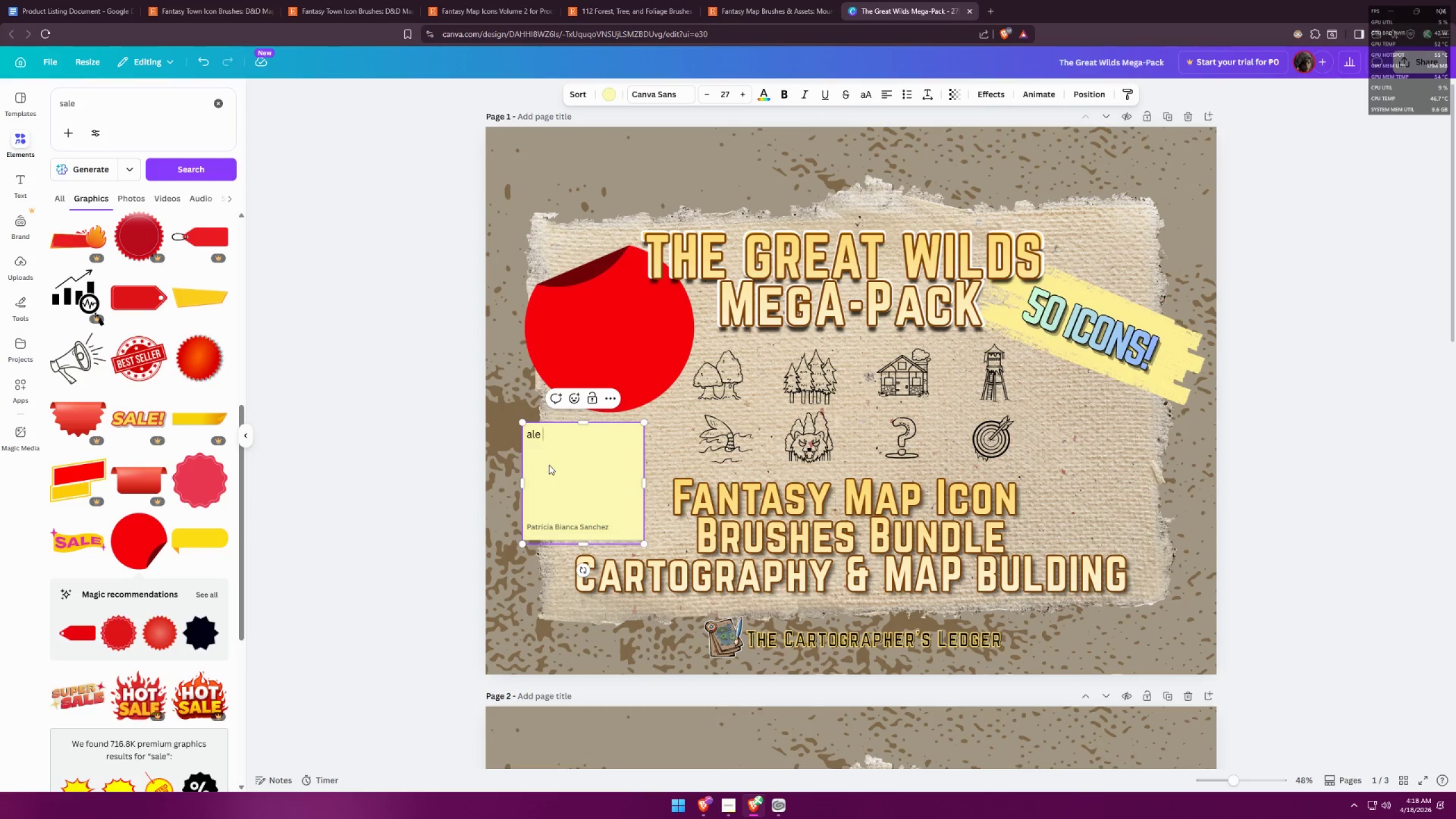 
left_click([477, 470])
 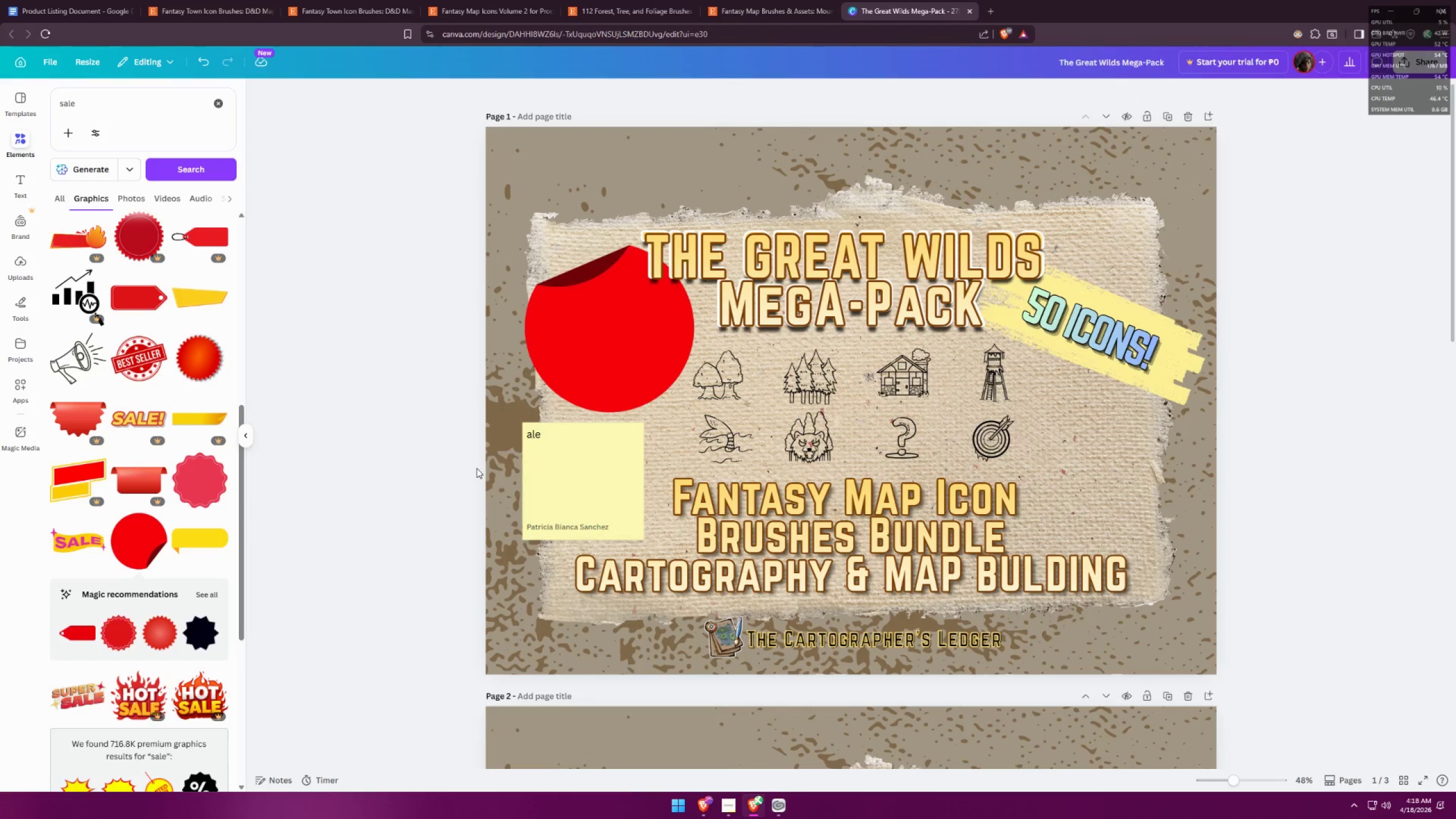 
key(Control+Z)
 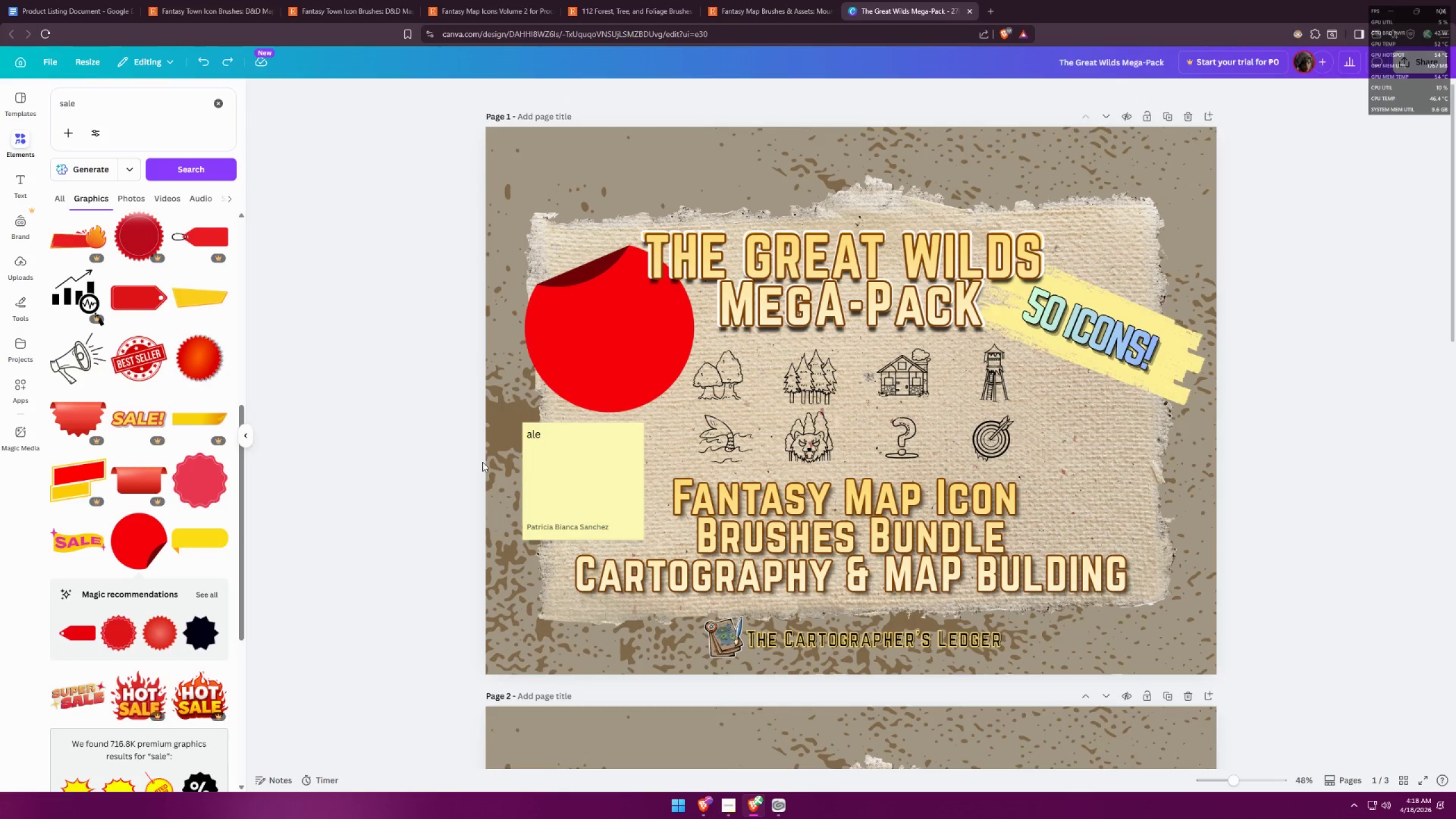 
key(Control+Z)
 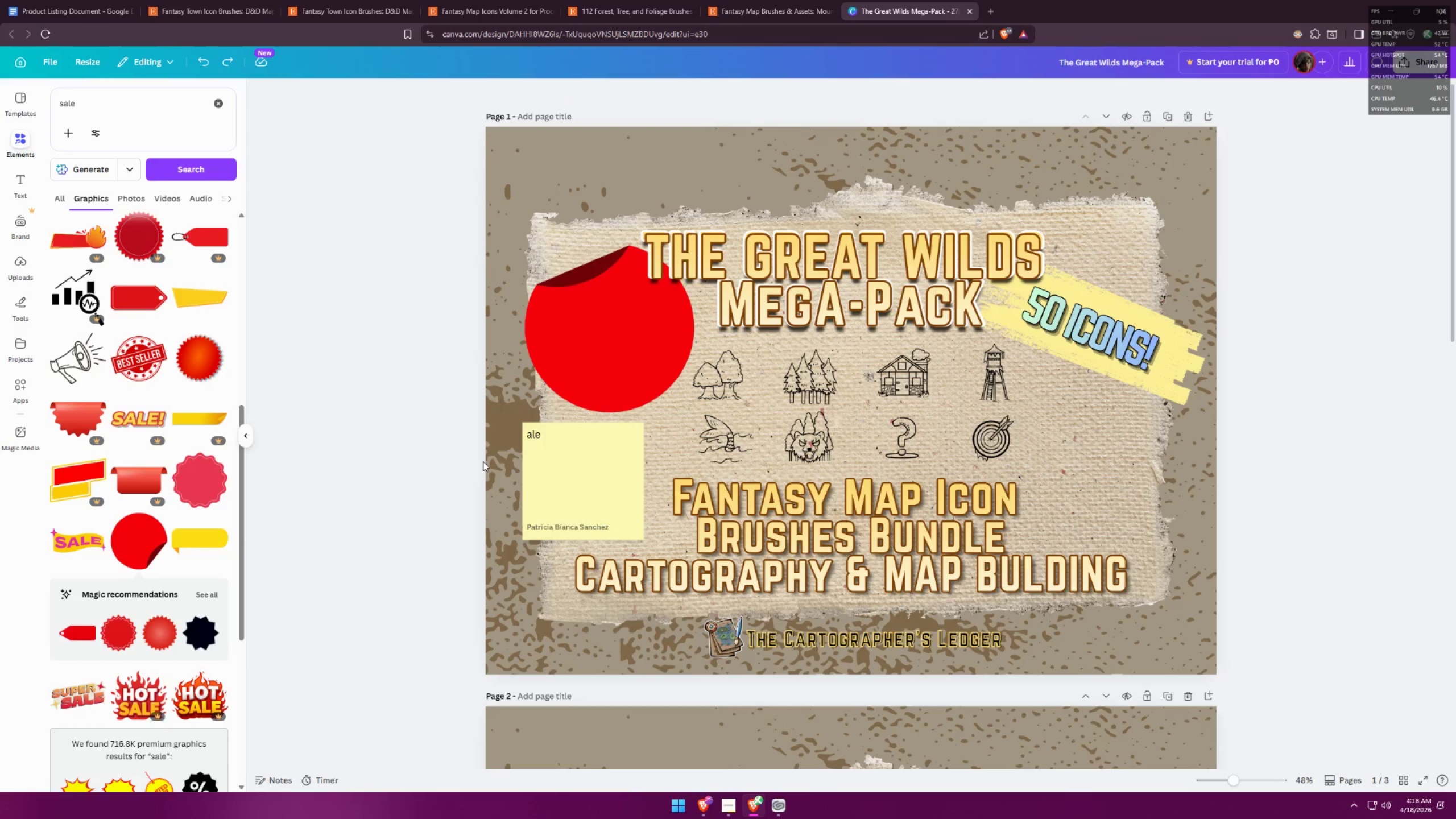 
key(Control+Z)
 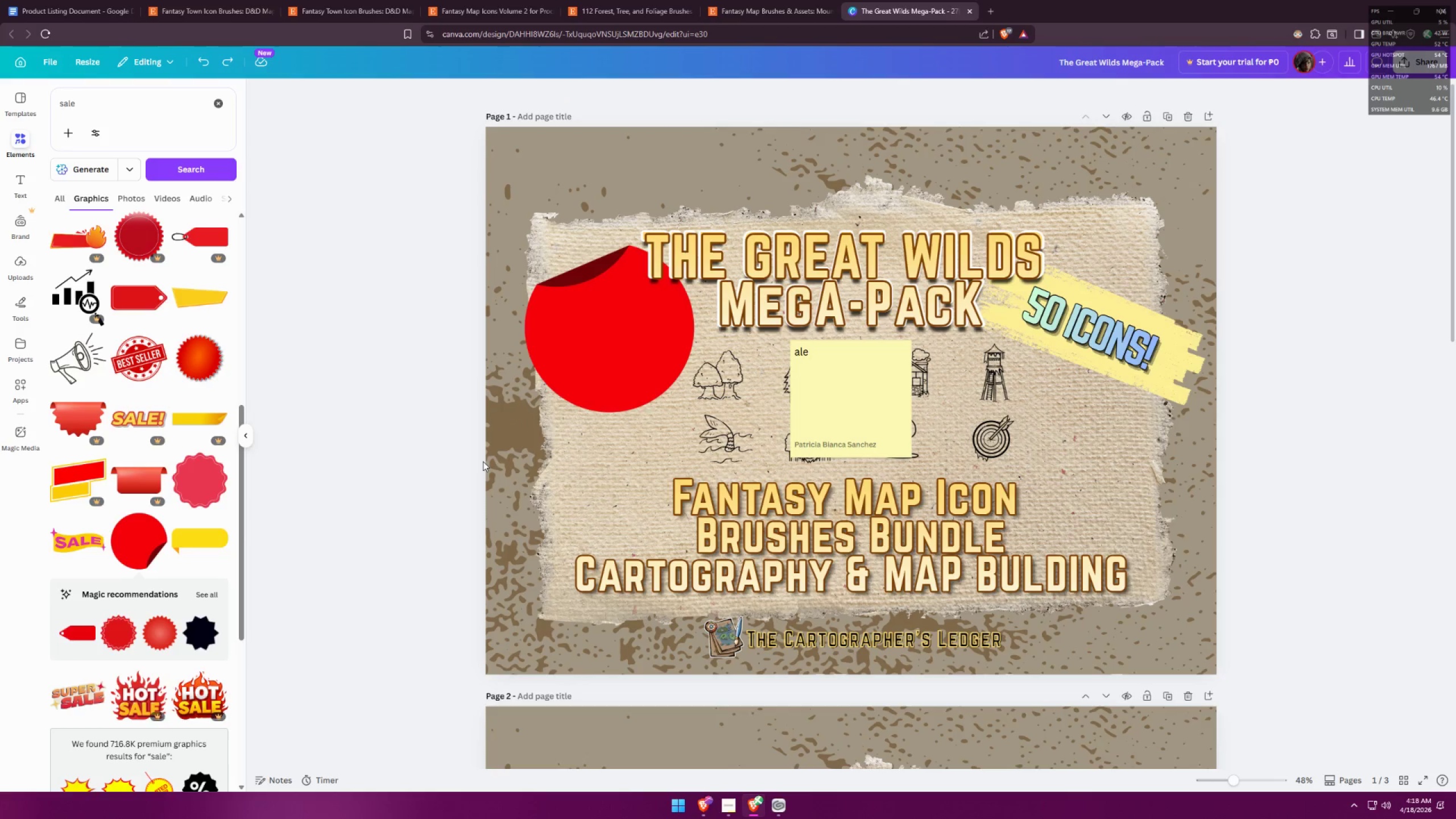 
key(Control+Z)
 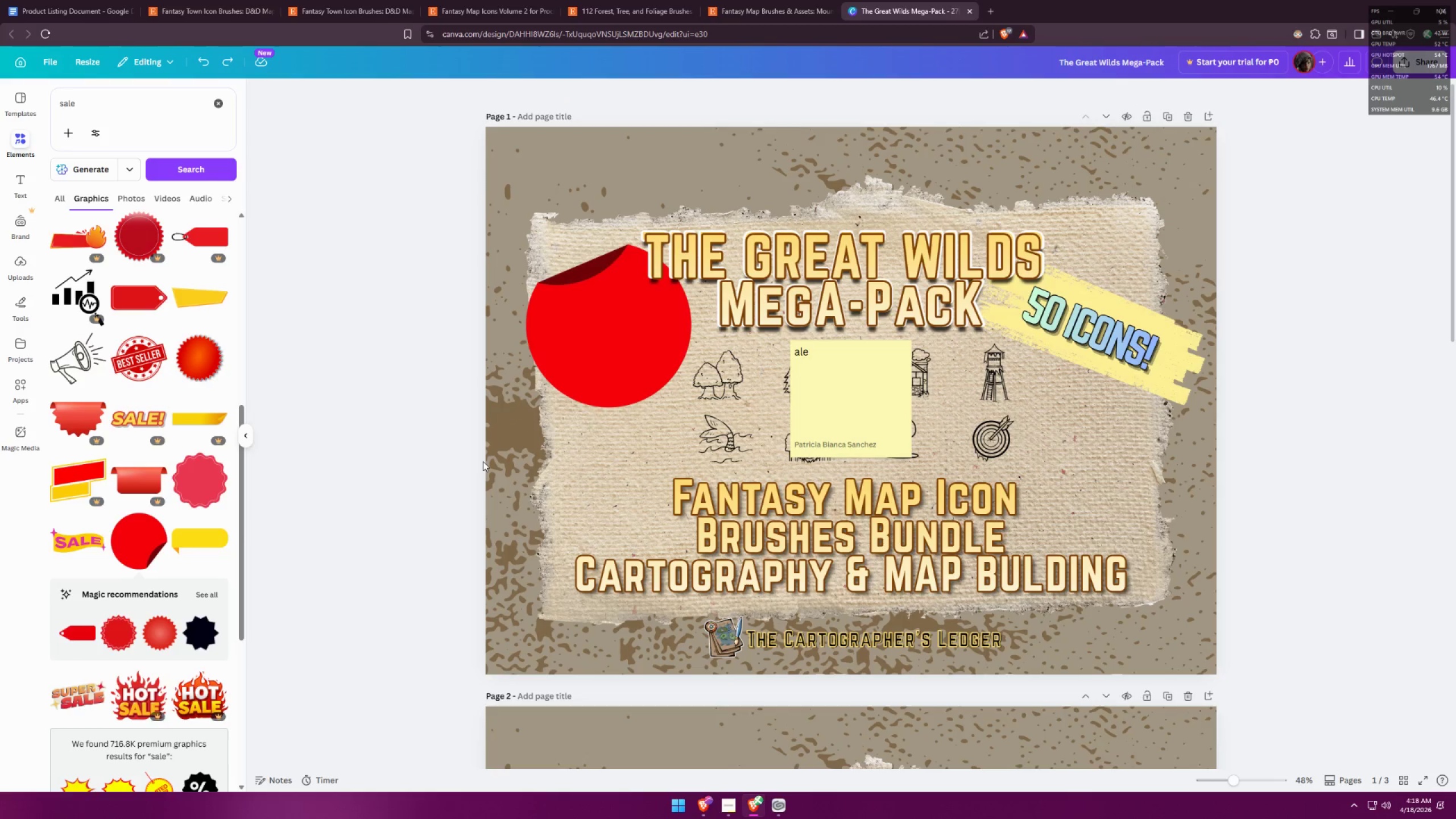 
key(Control+Z)
 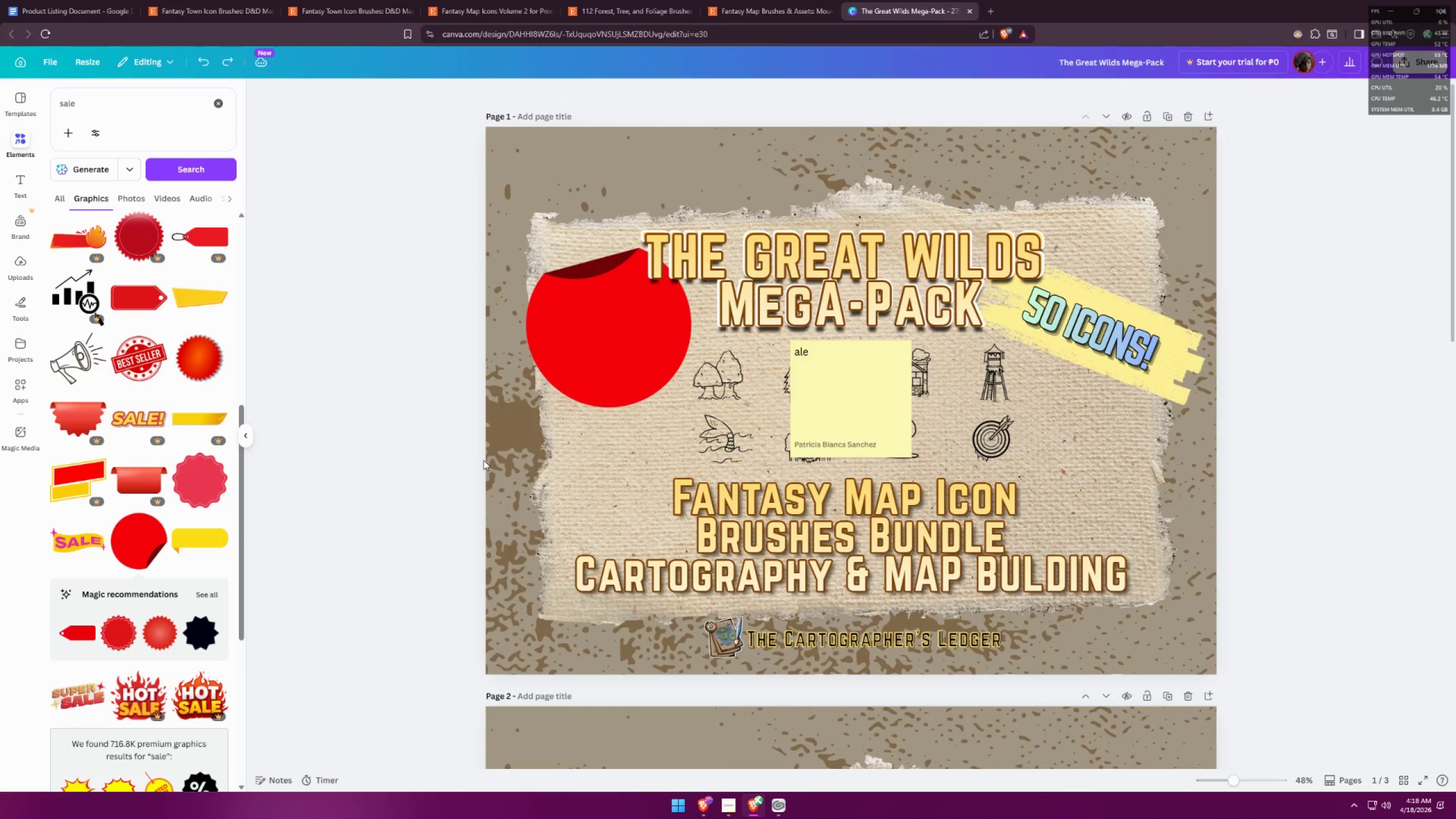 
key(Control+Z)
 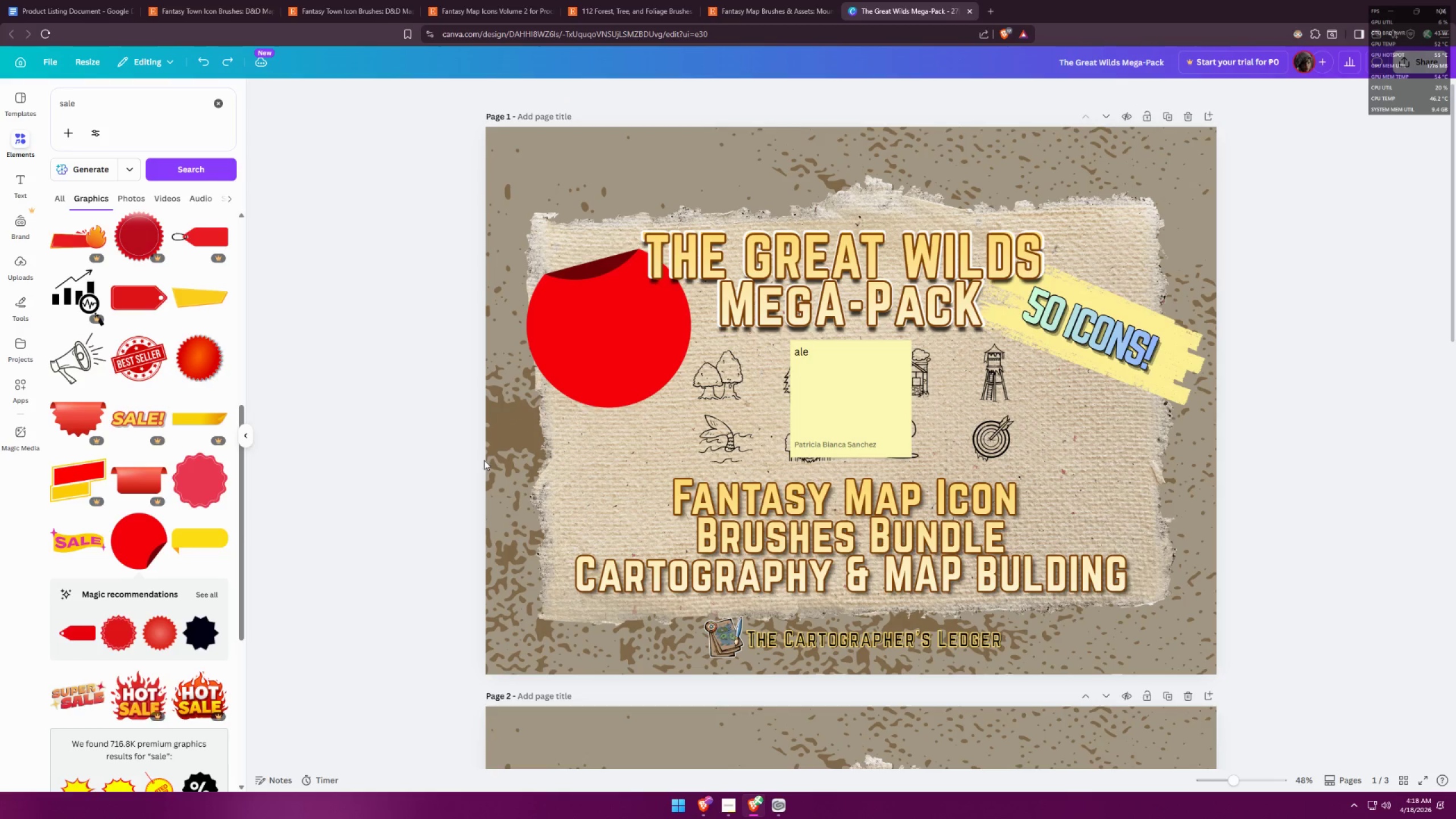 
key(Control+Z)
 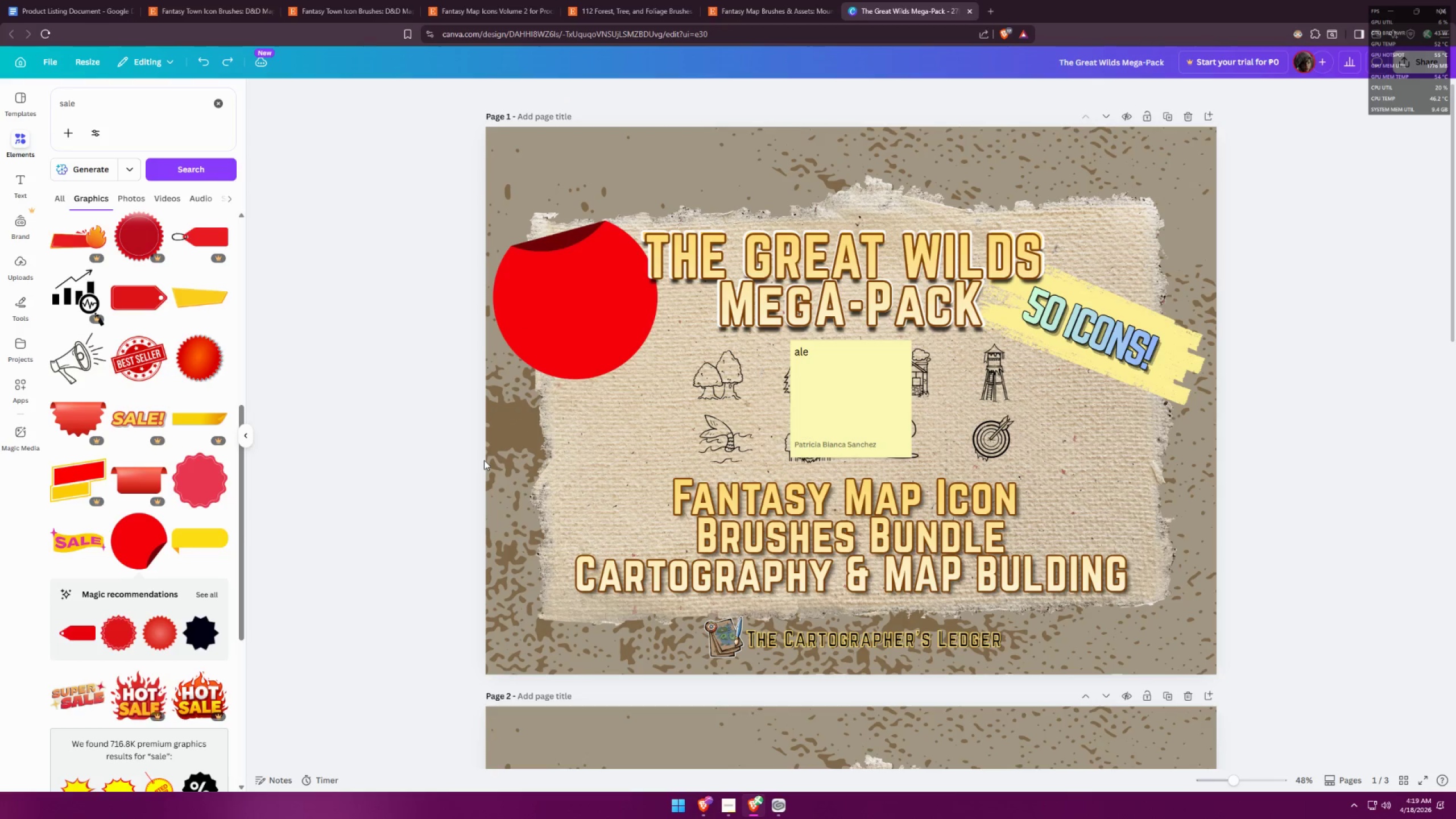 
key(Control+Z)
 